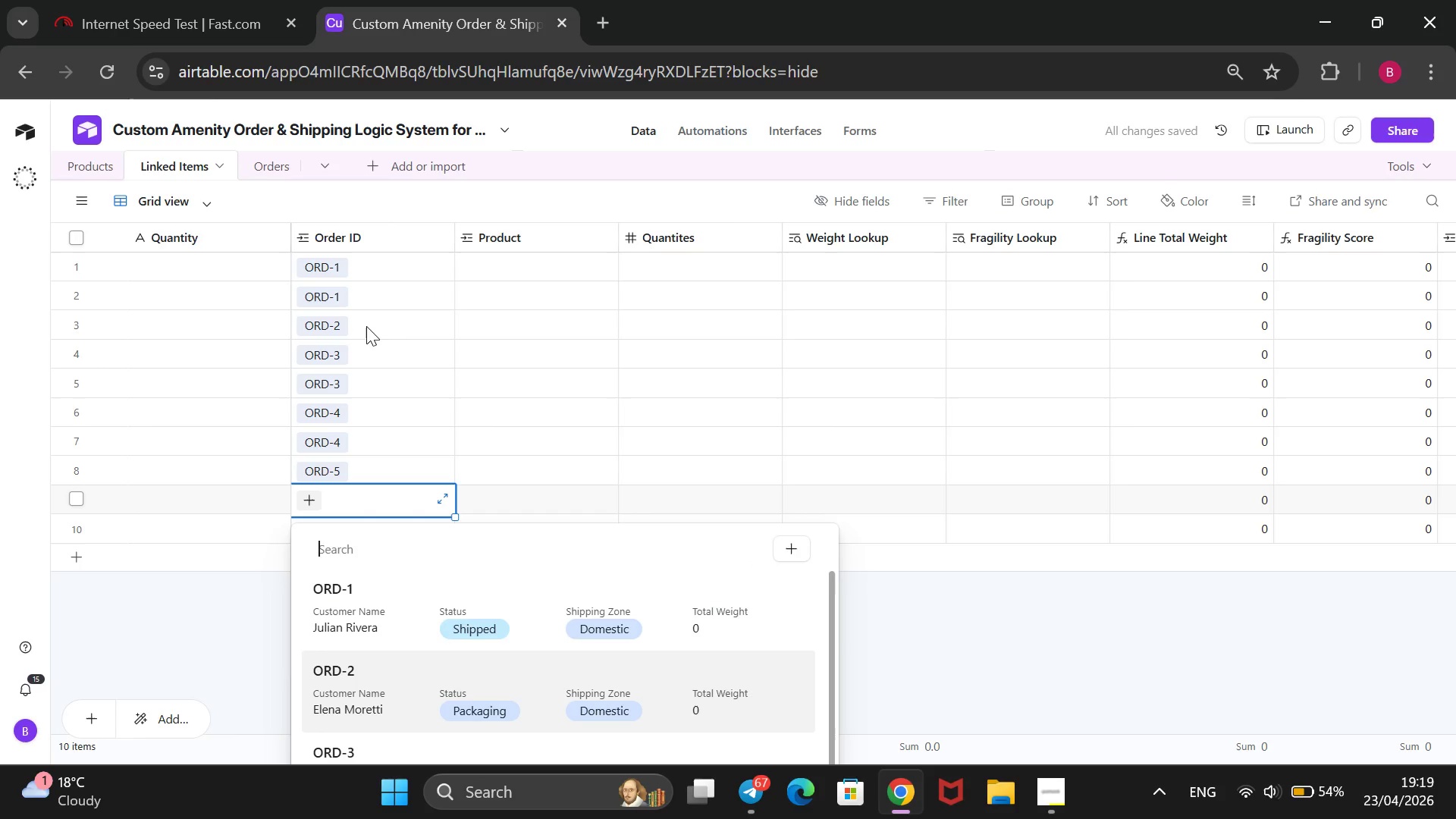 
key(ArrowUp)
 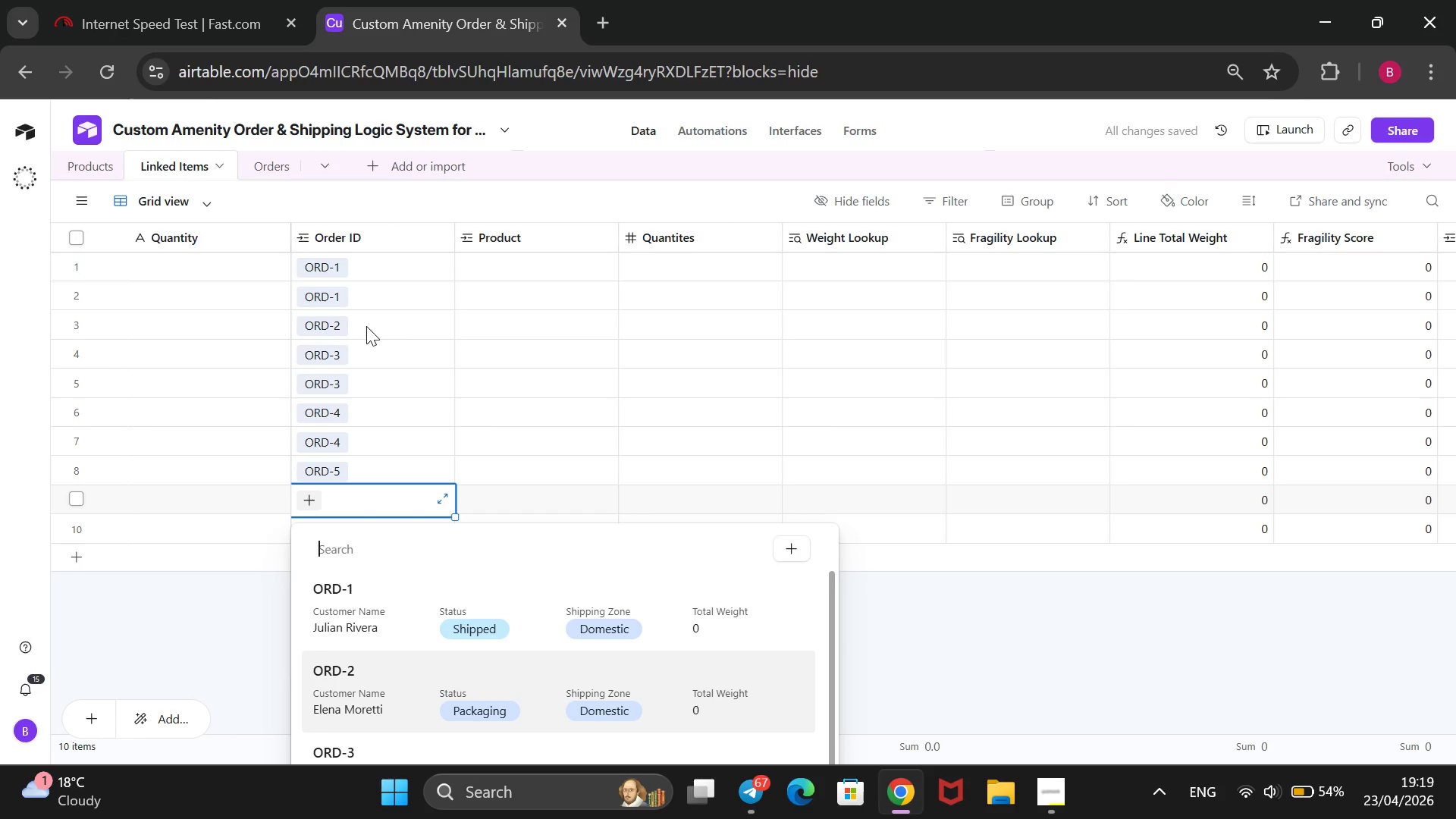 
key(ArrowUp)
 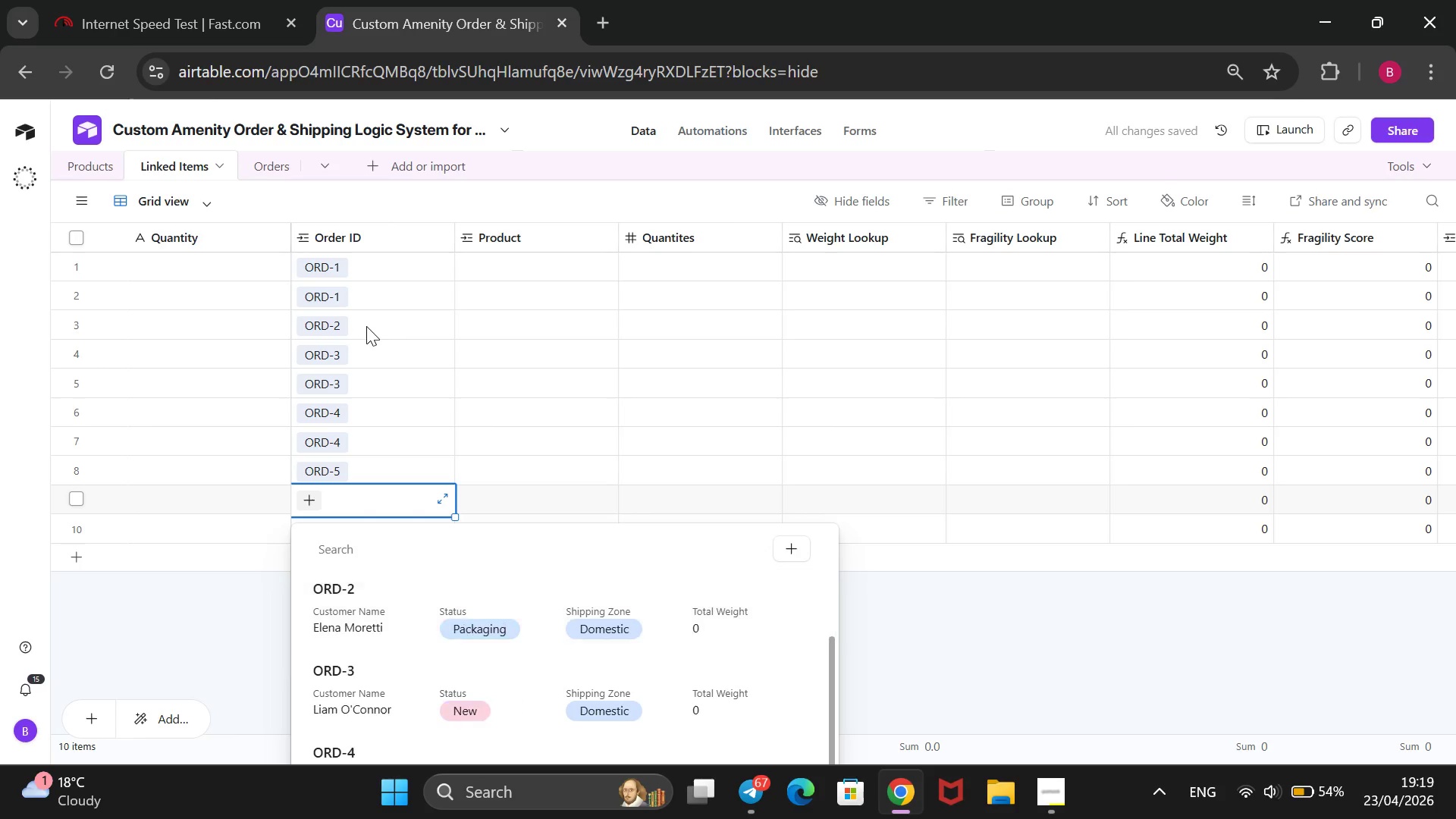 
key(ArrowUp)
 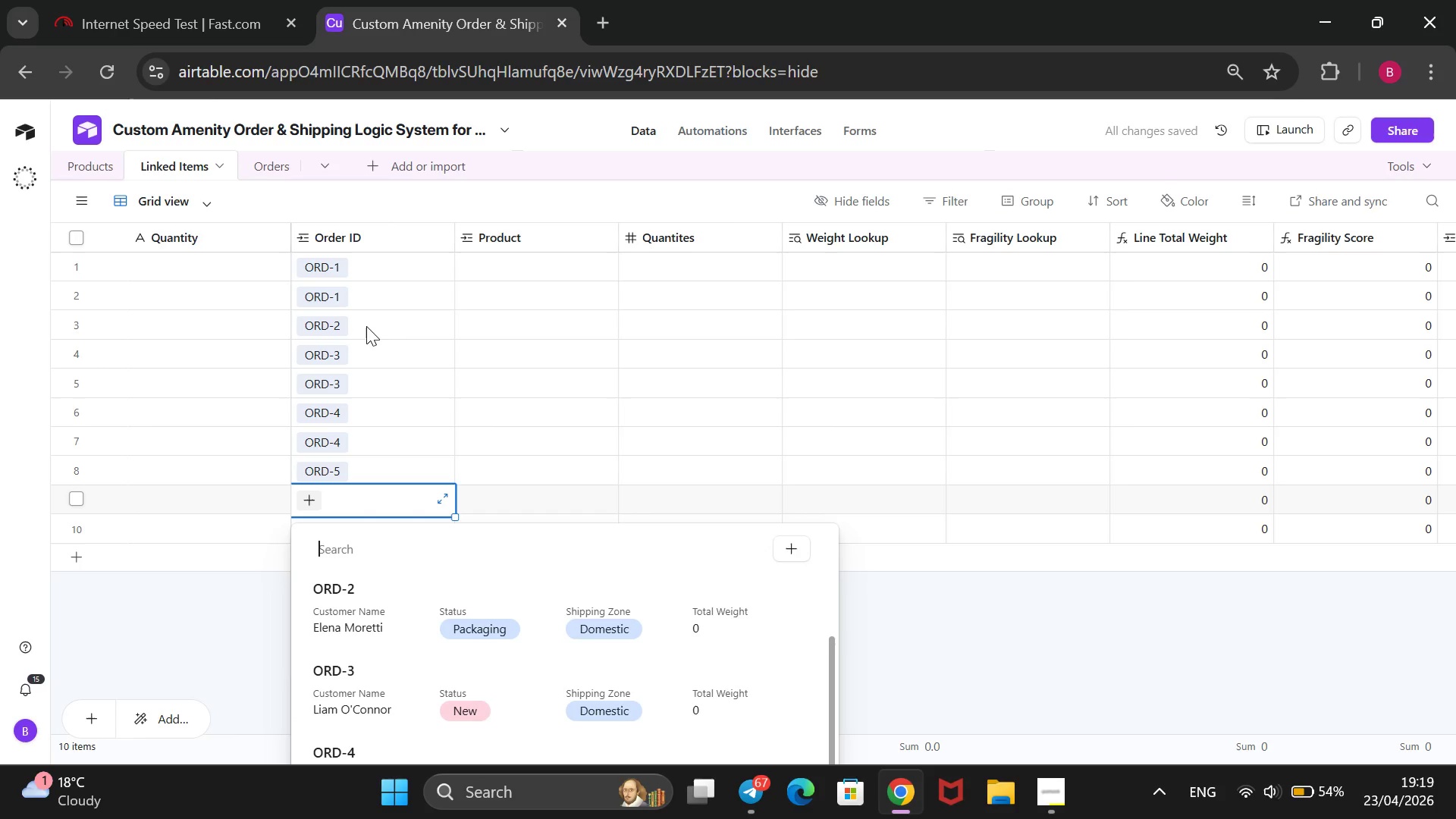 
key(Enter)
 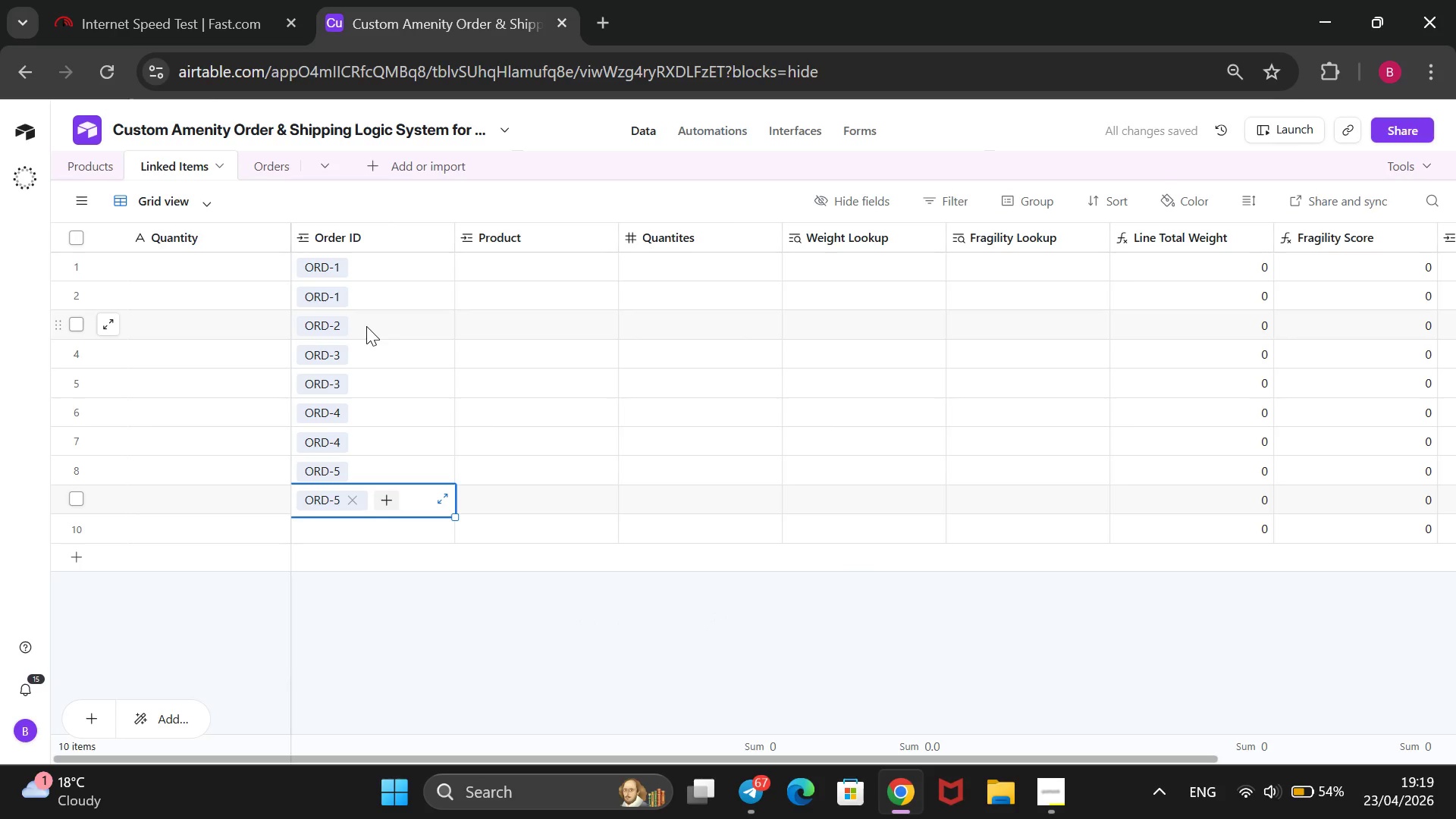 
wait(6.03)
 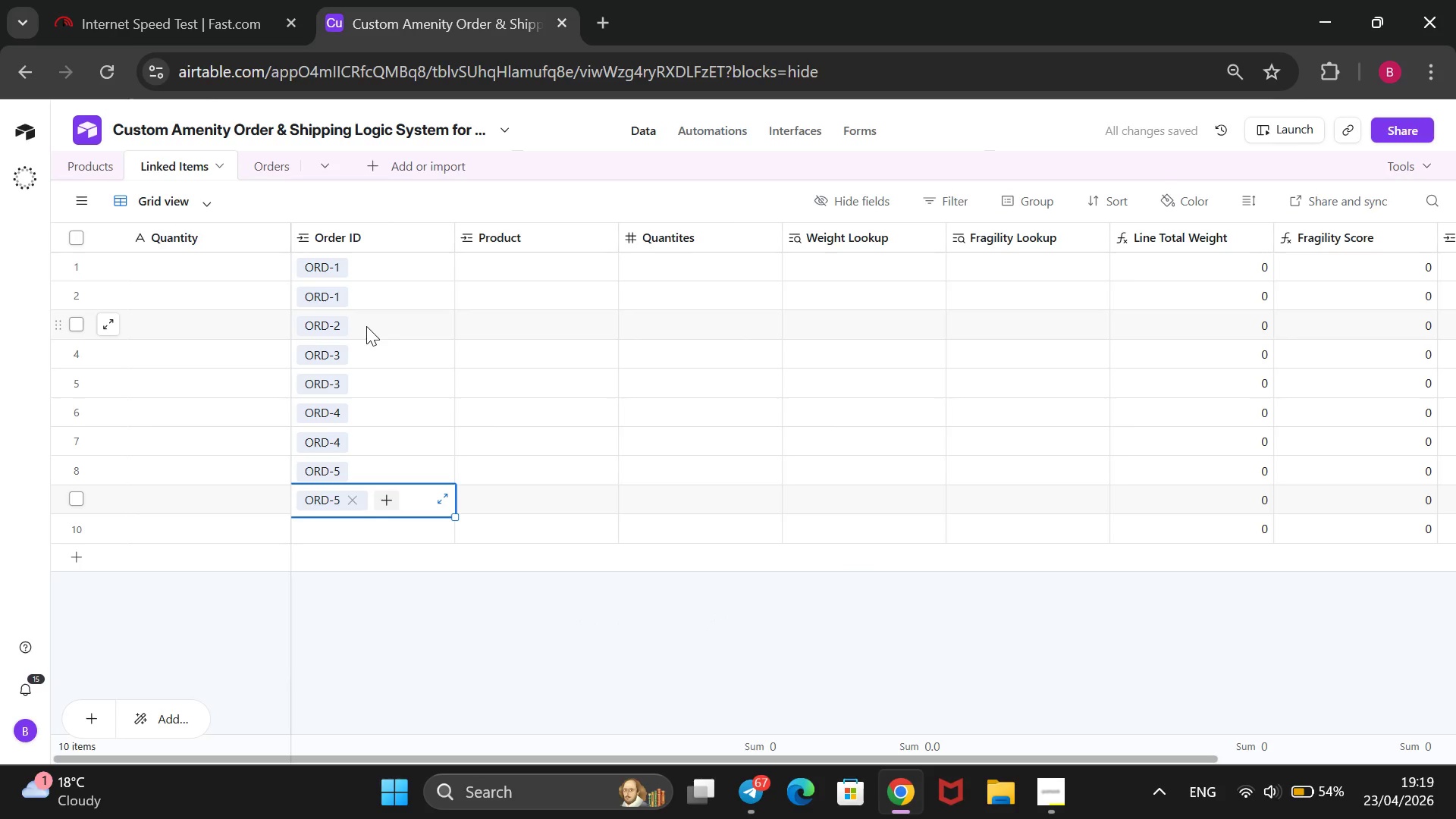 
left_click([366, 355])
 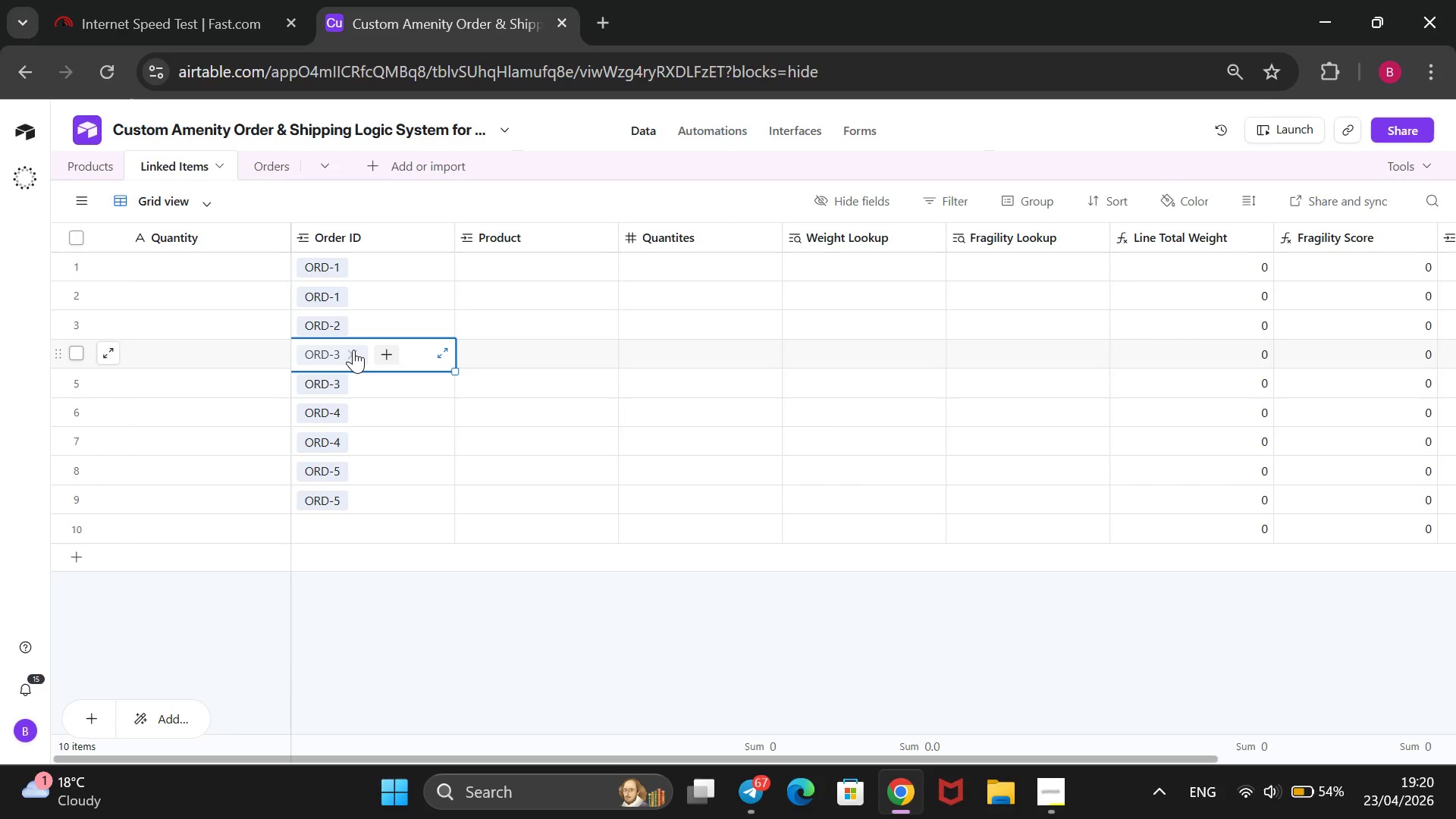 
wait(5.14)
 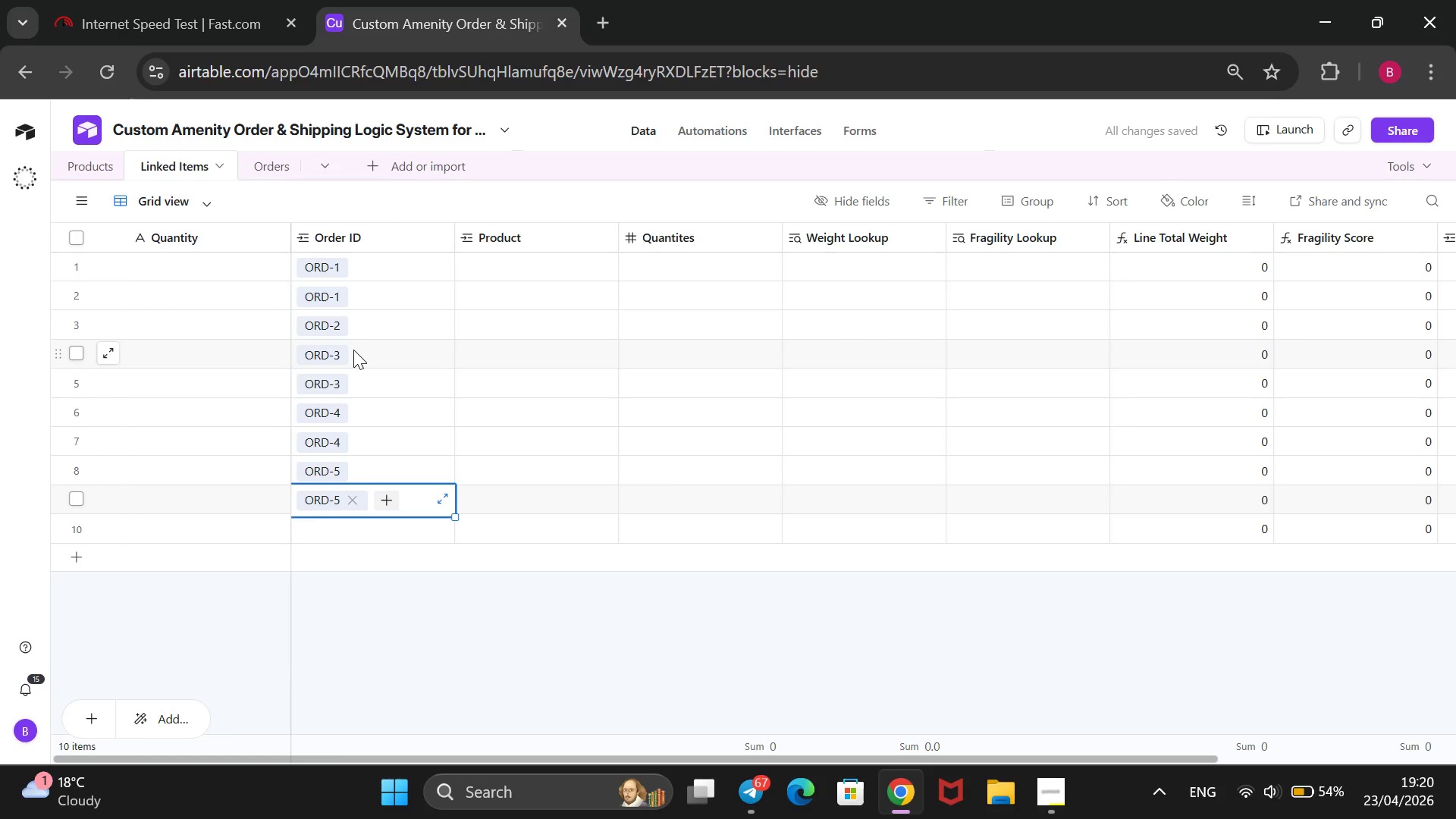 
key(Enter)
 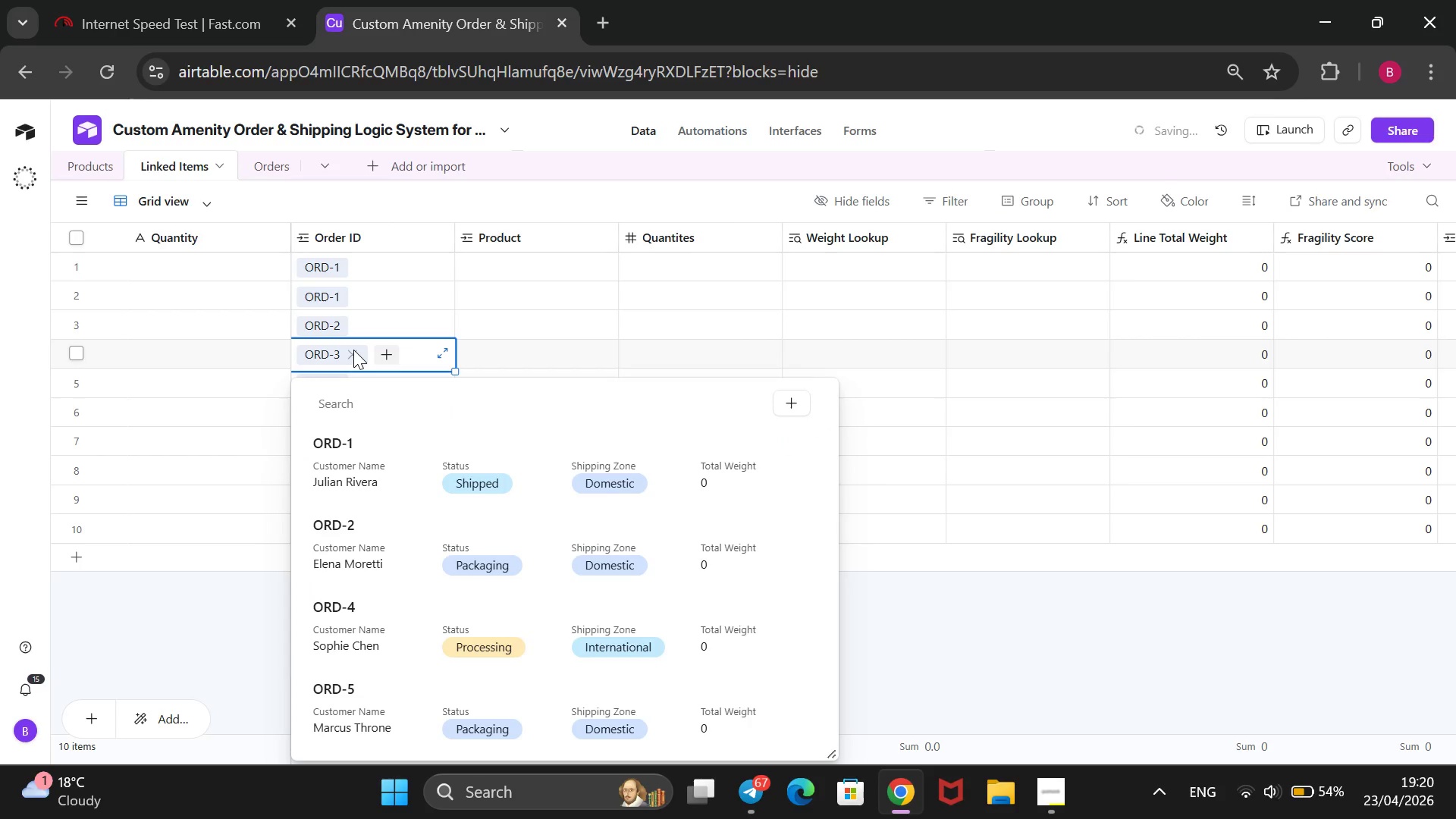 
key(ArrowDown)
 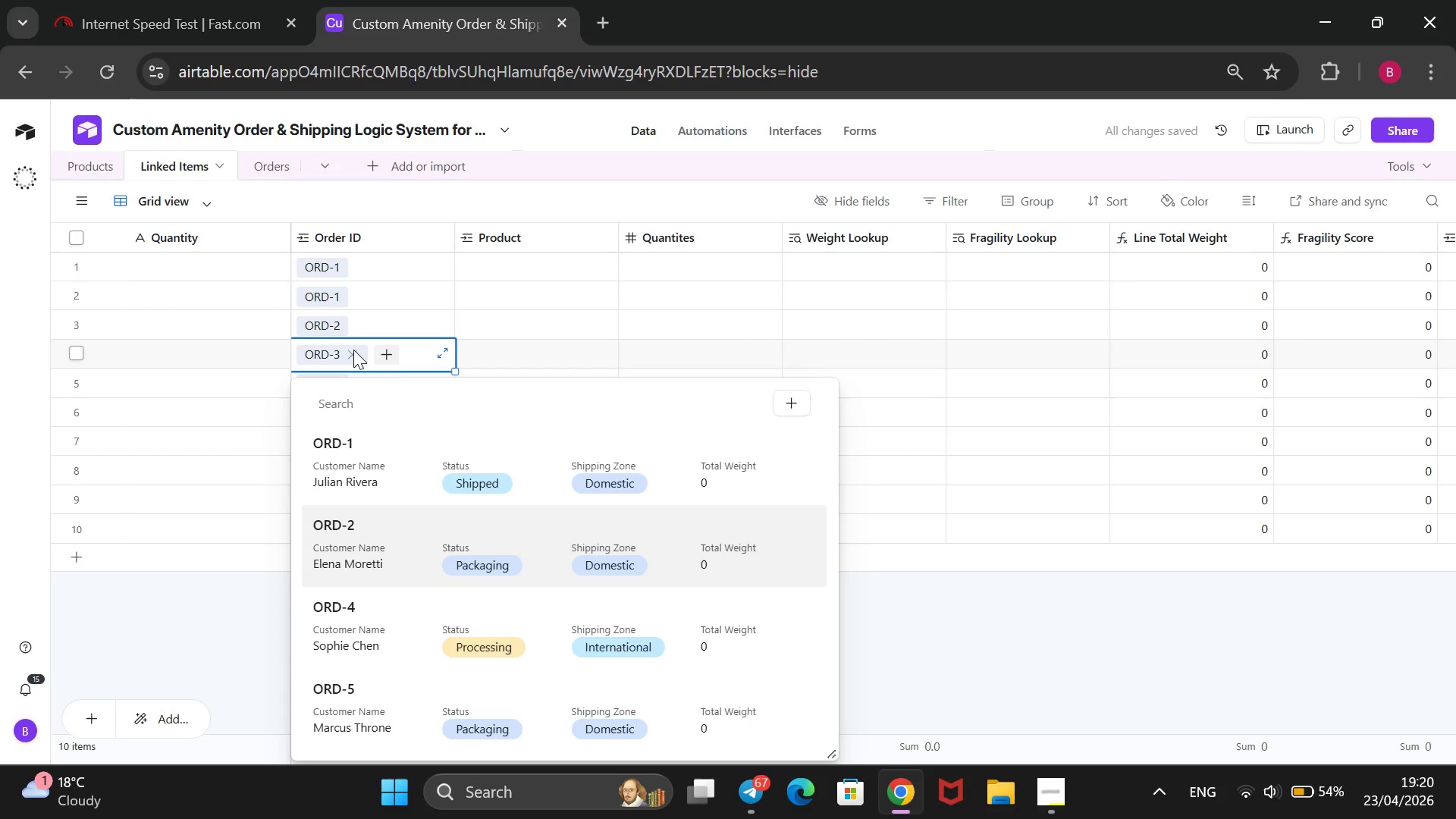 
key(ArrowDown)
 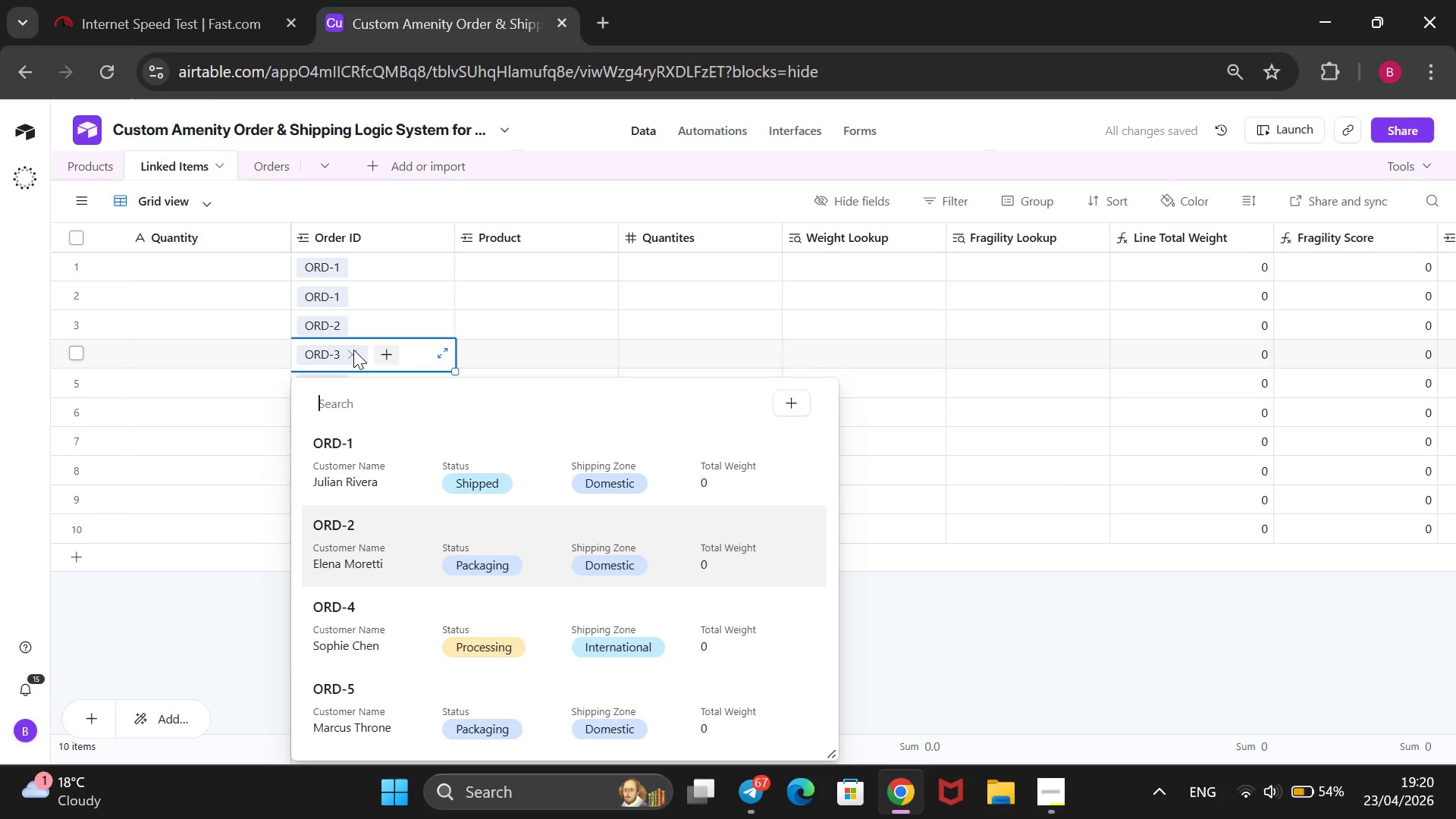 
key(Enter)
 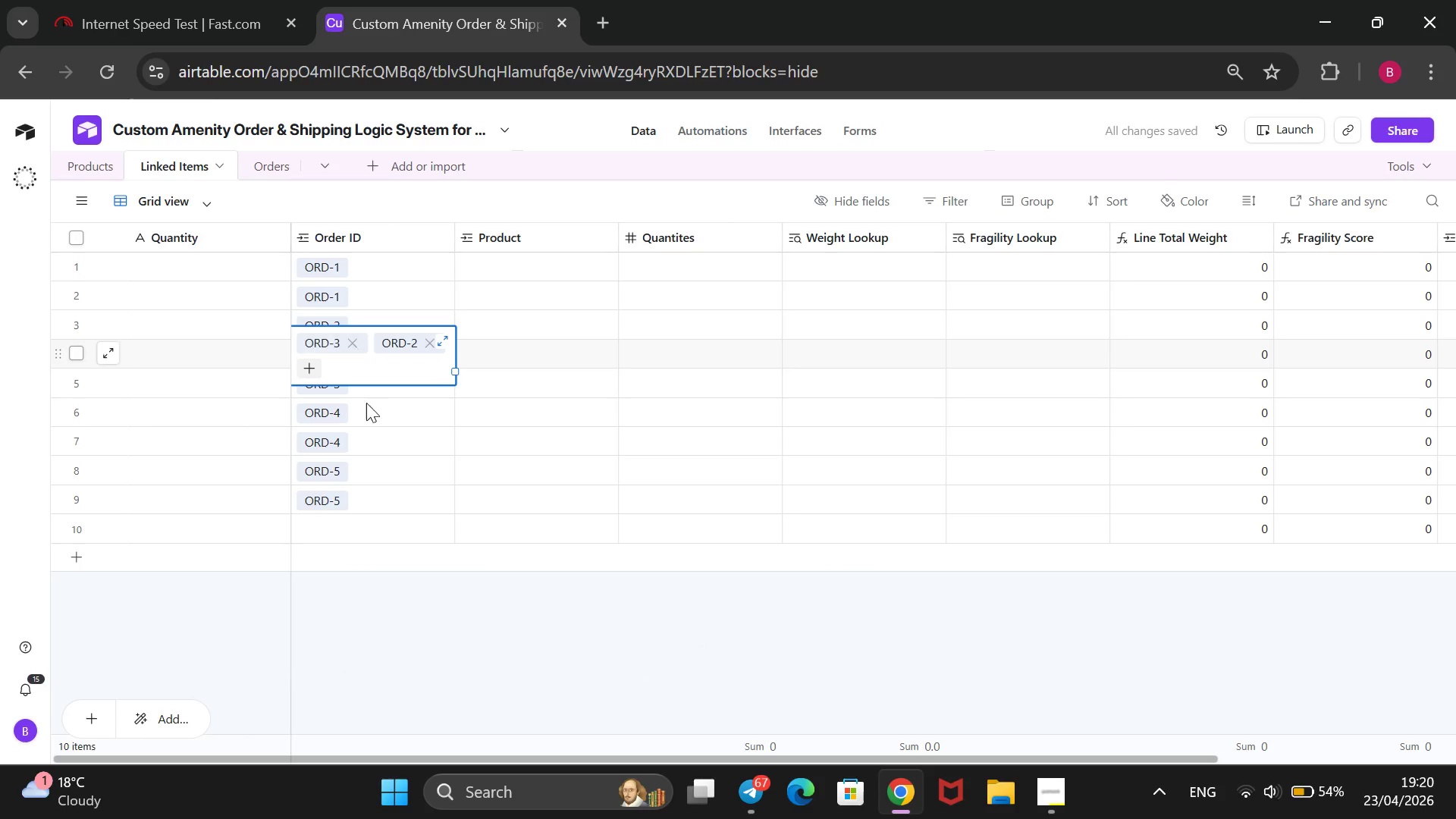 
left_click([413, 612])
 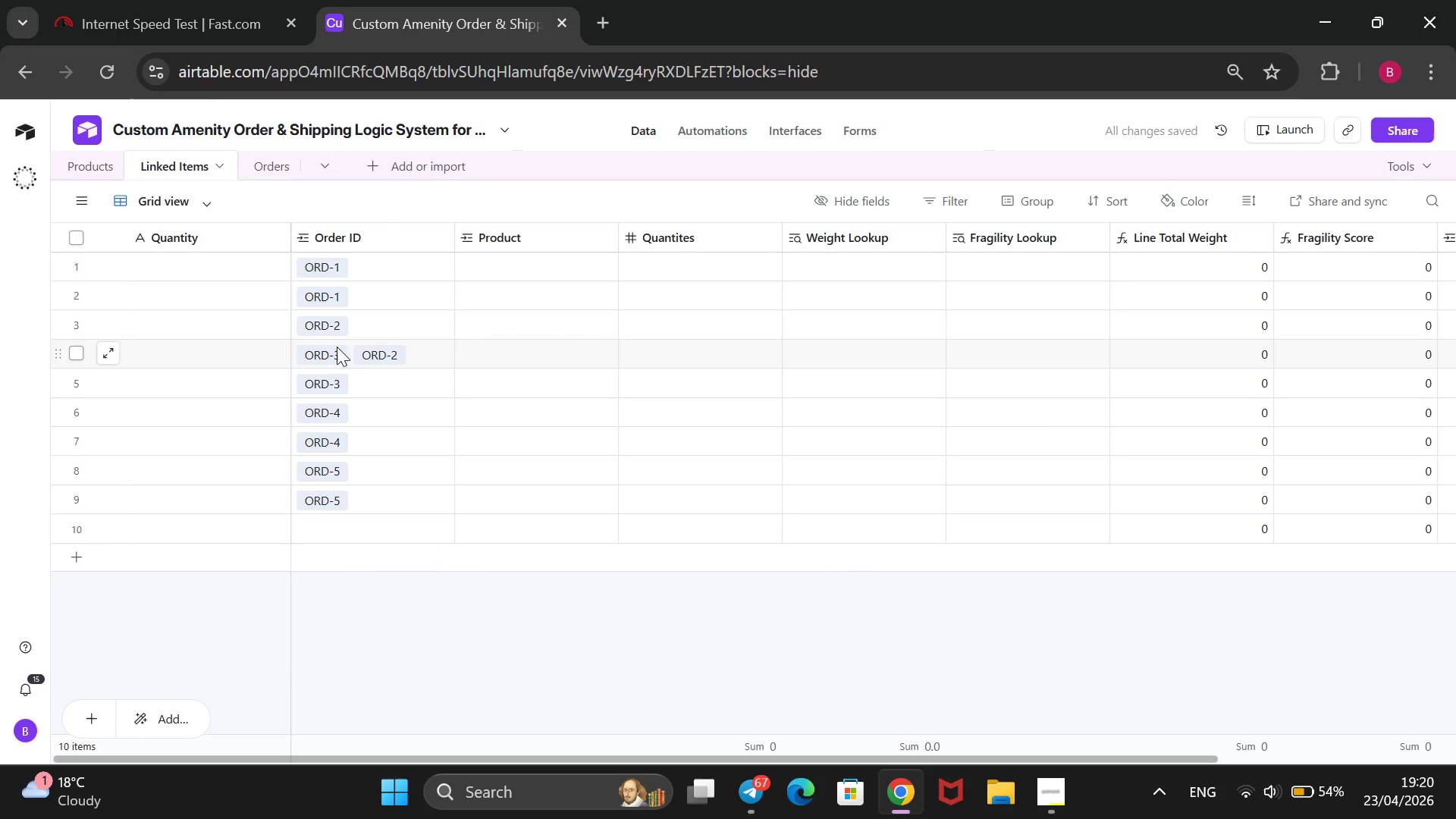 
left_click([353, 356])
 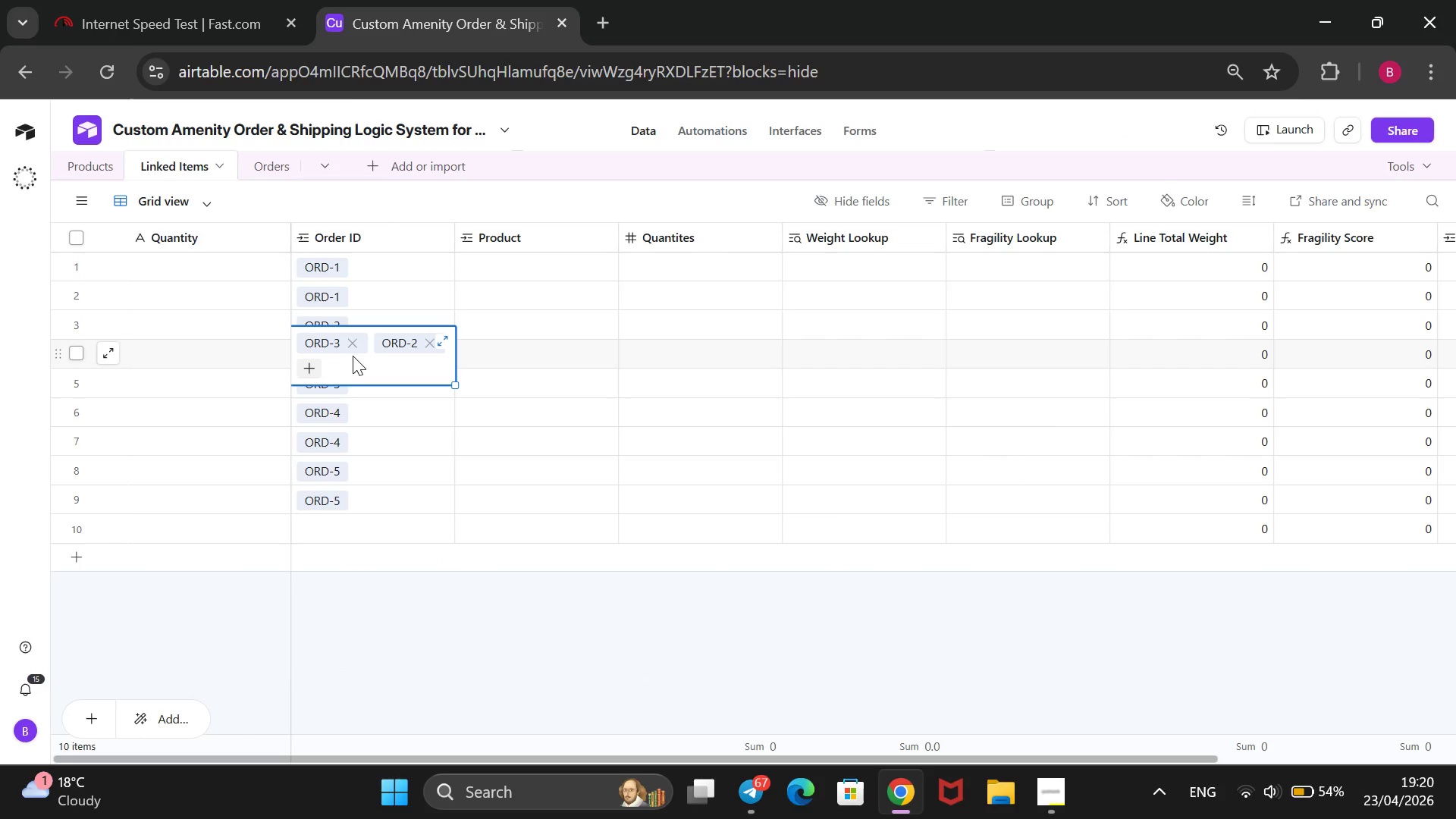 
left_click([350, 337])
 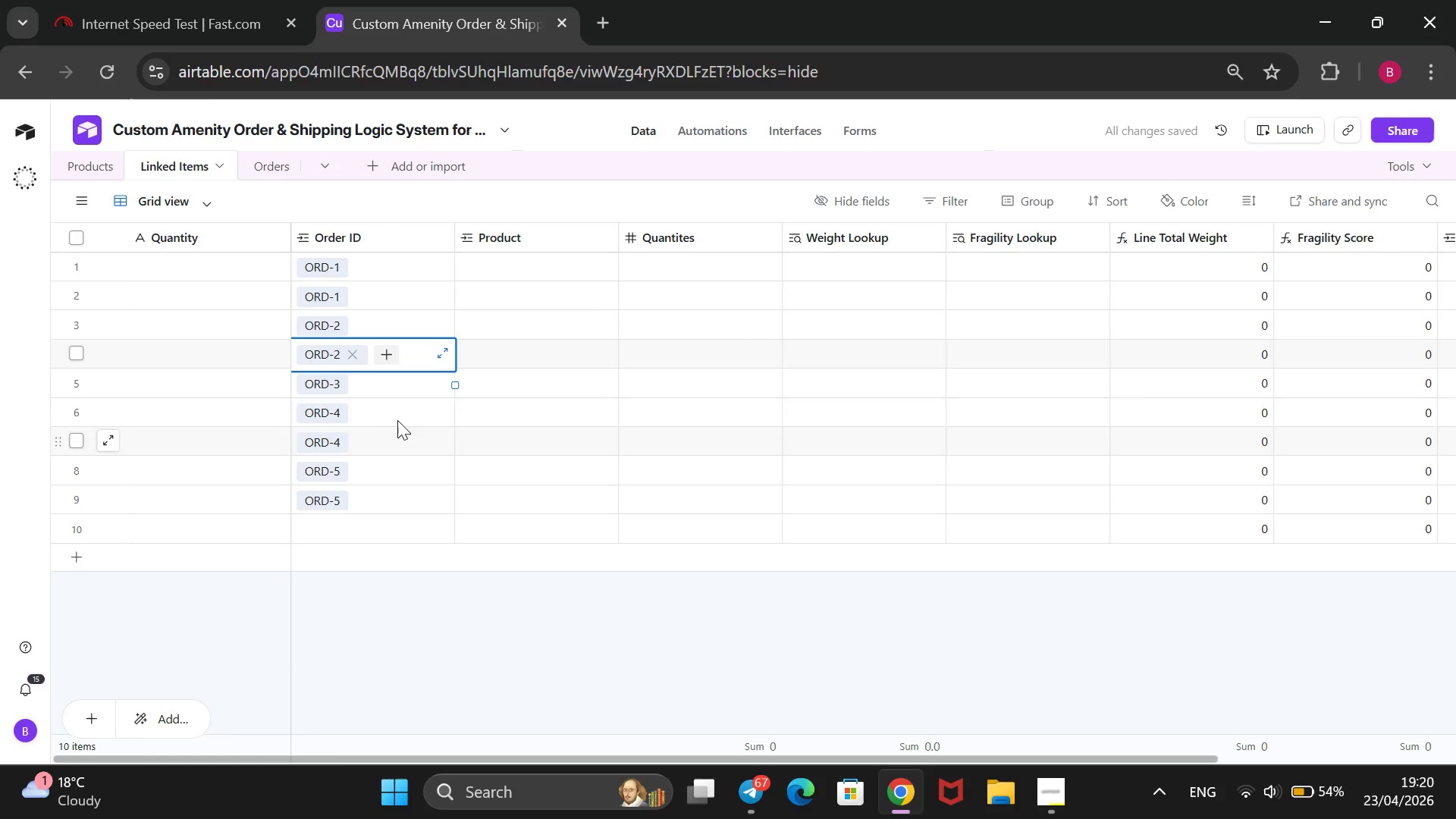 
wait(5.73)
 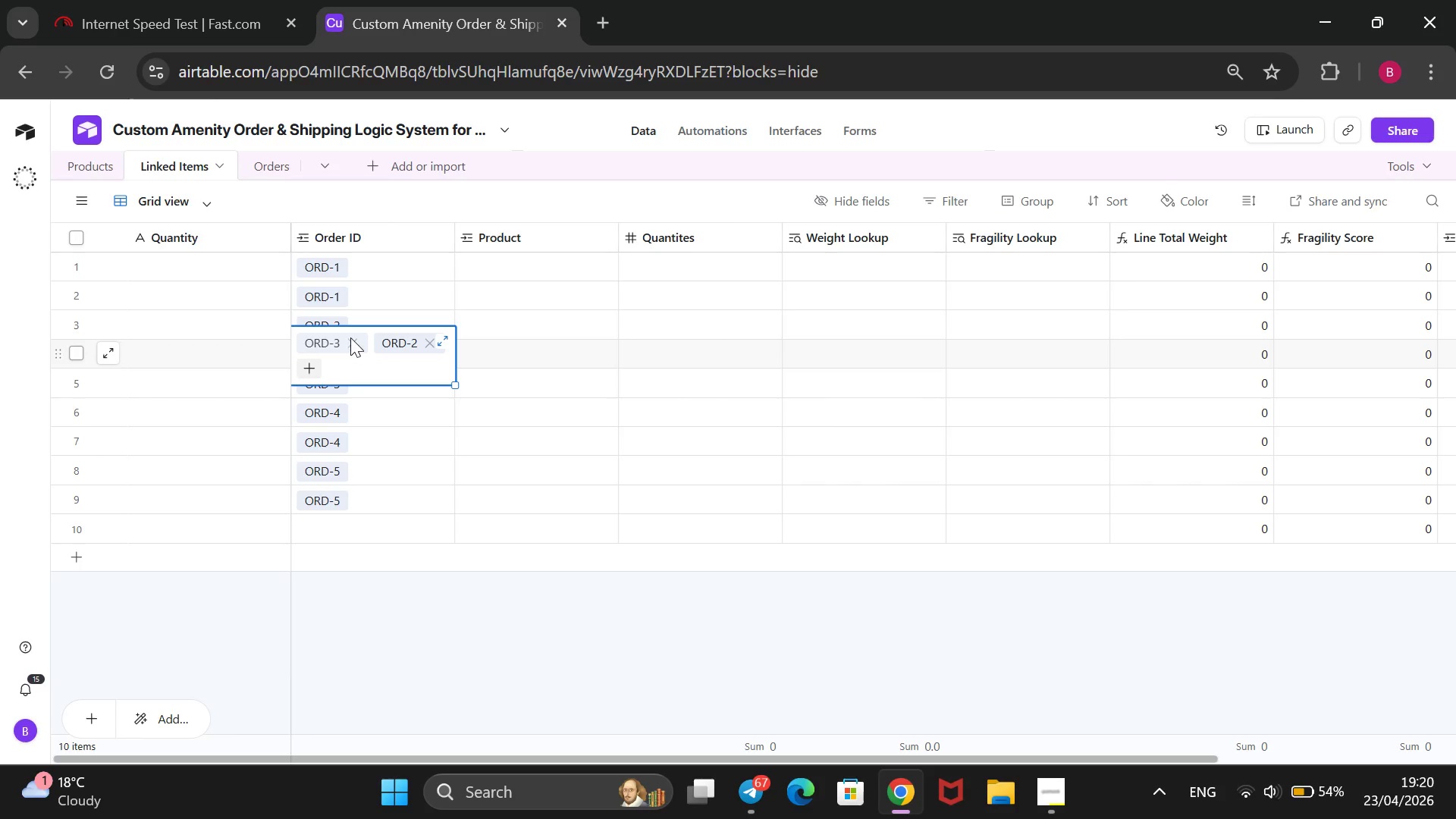 
left_click([397, 585])
 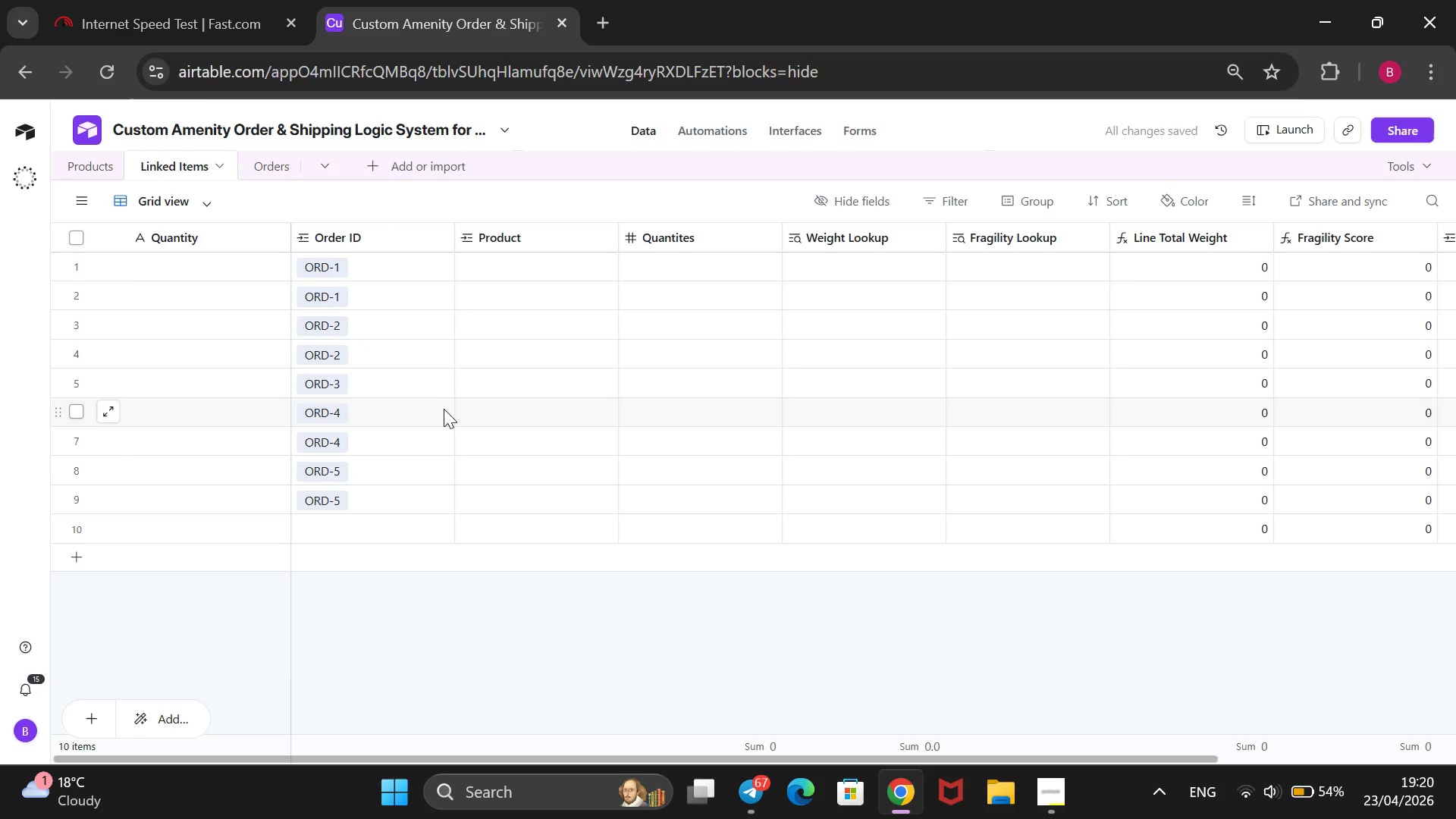 
left_click([444, 409])
 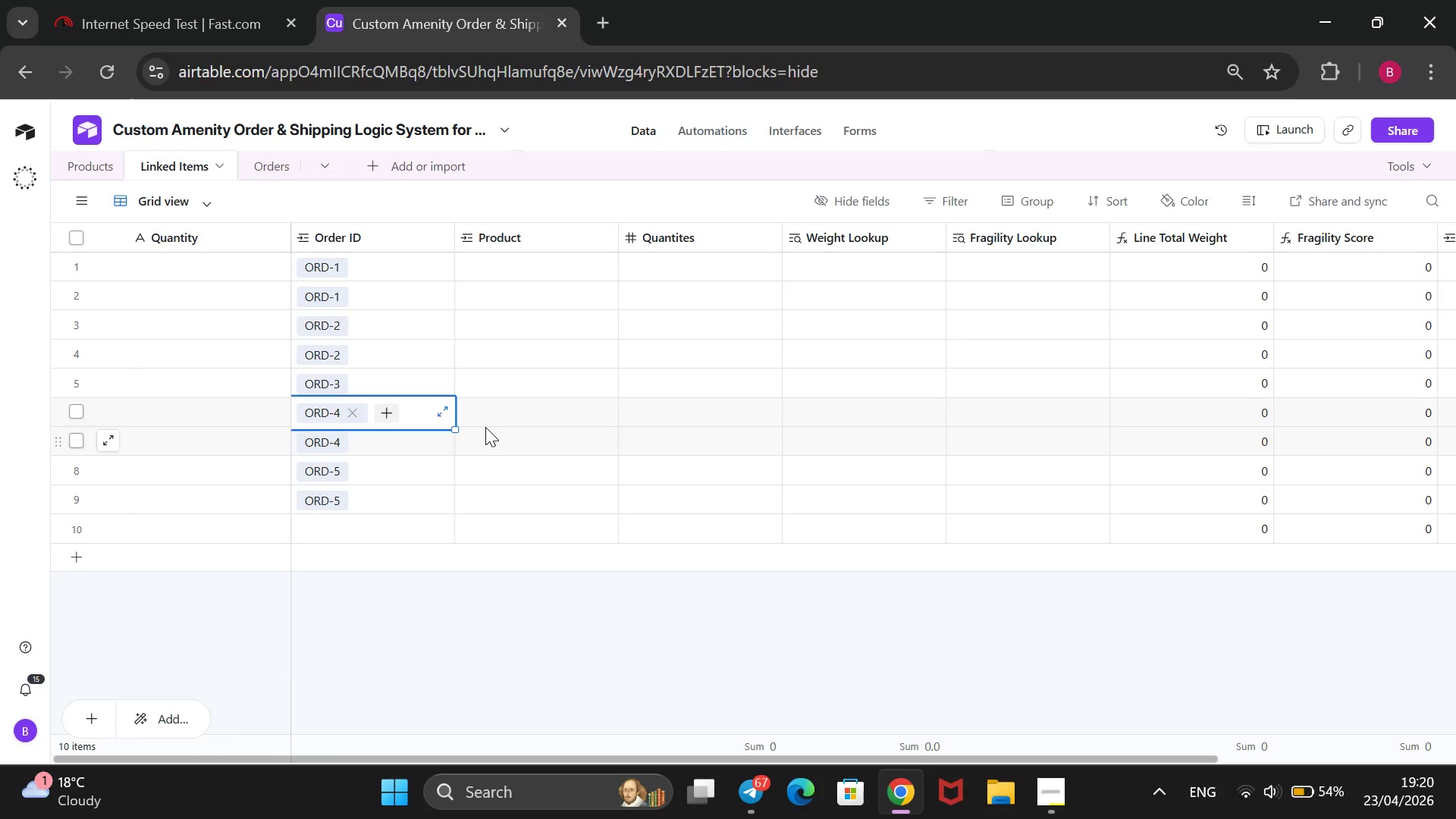 
key(Enter)
 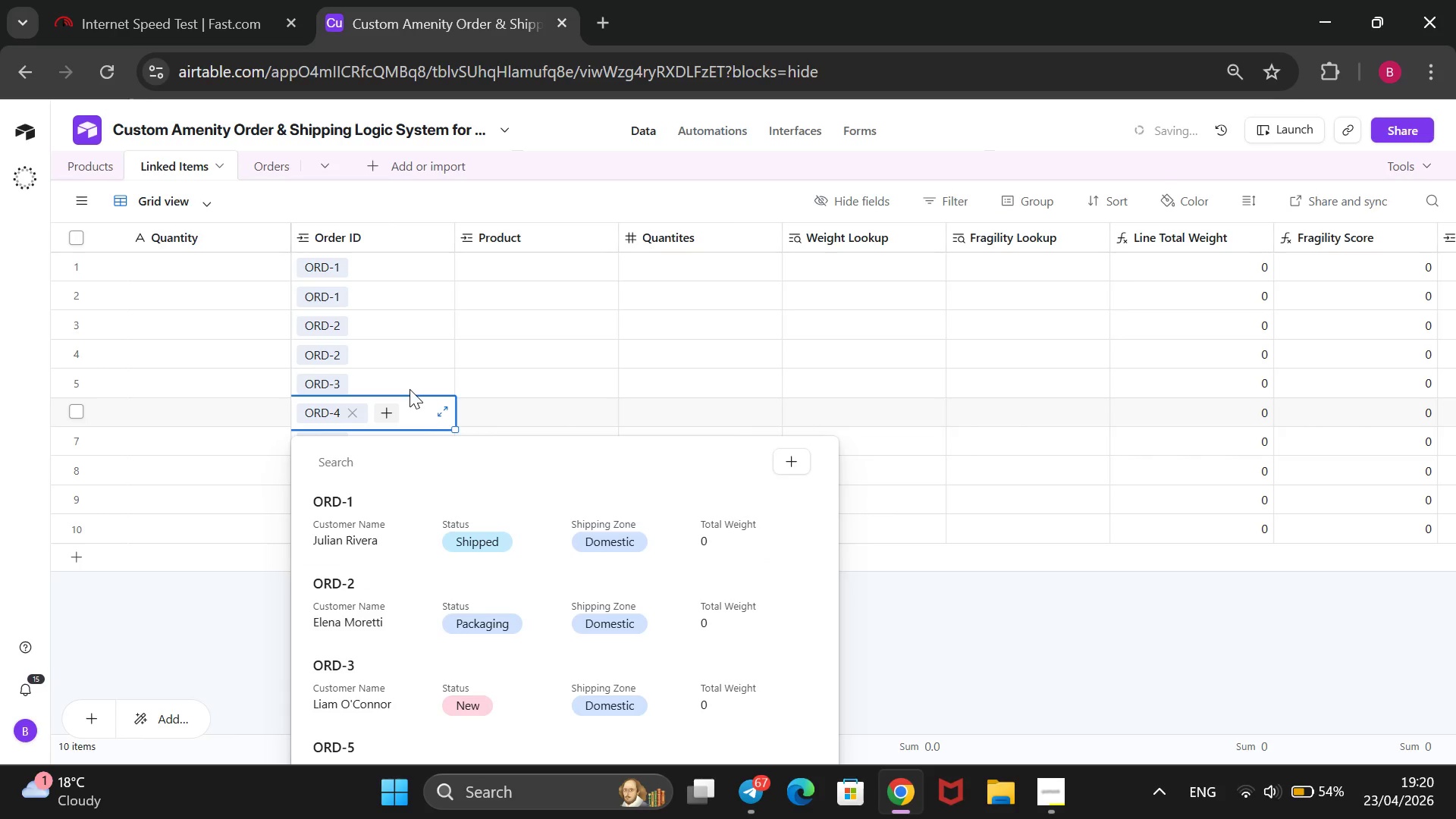 
key(ArrowDown)
 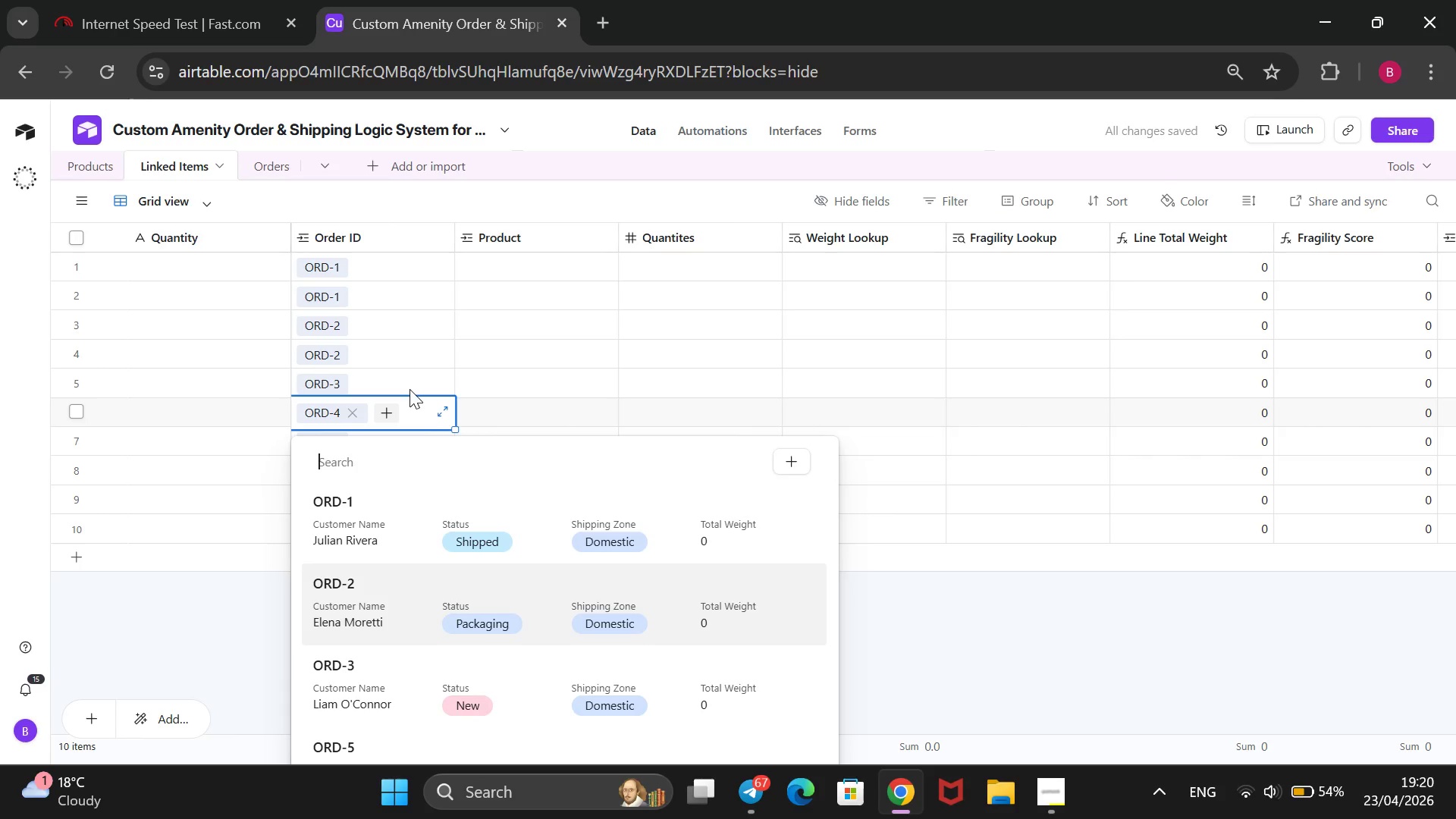 
key(ArrowDown)
 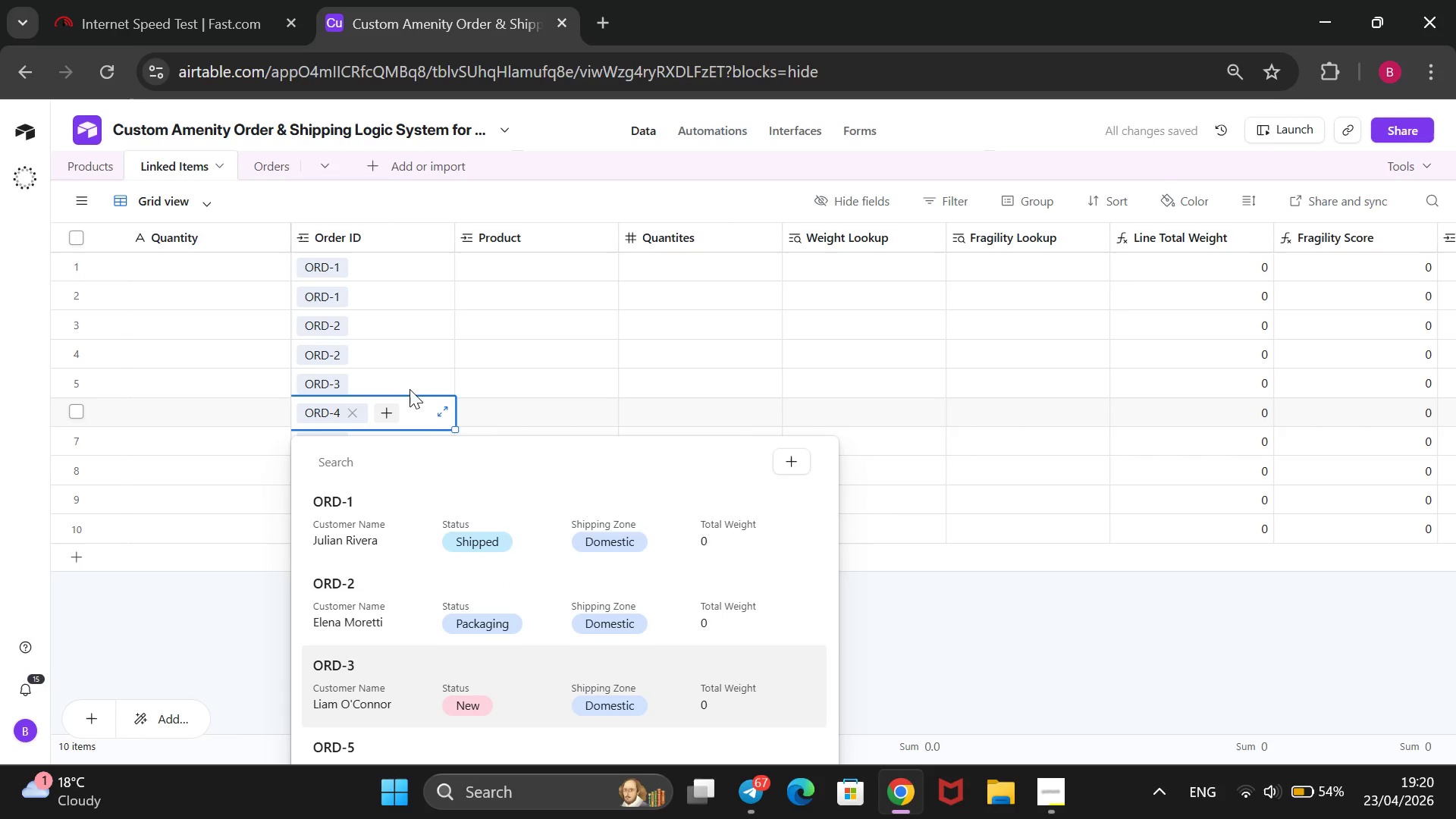 
key(ArrowDown)
 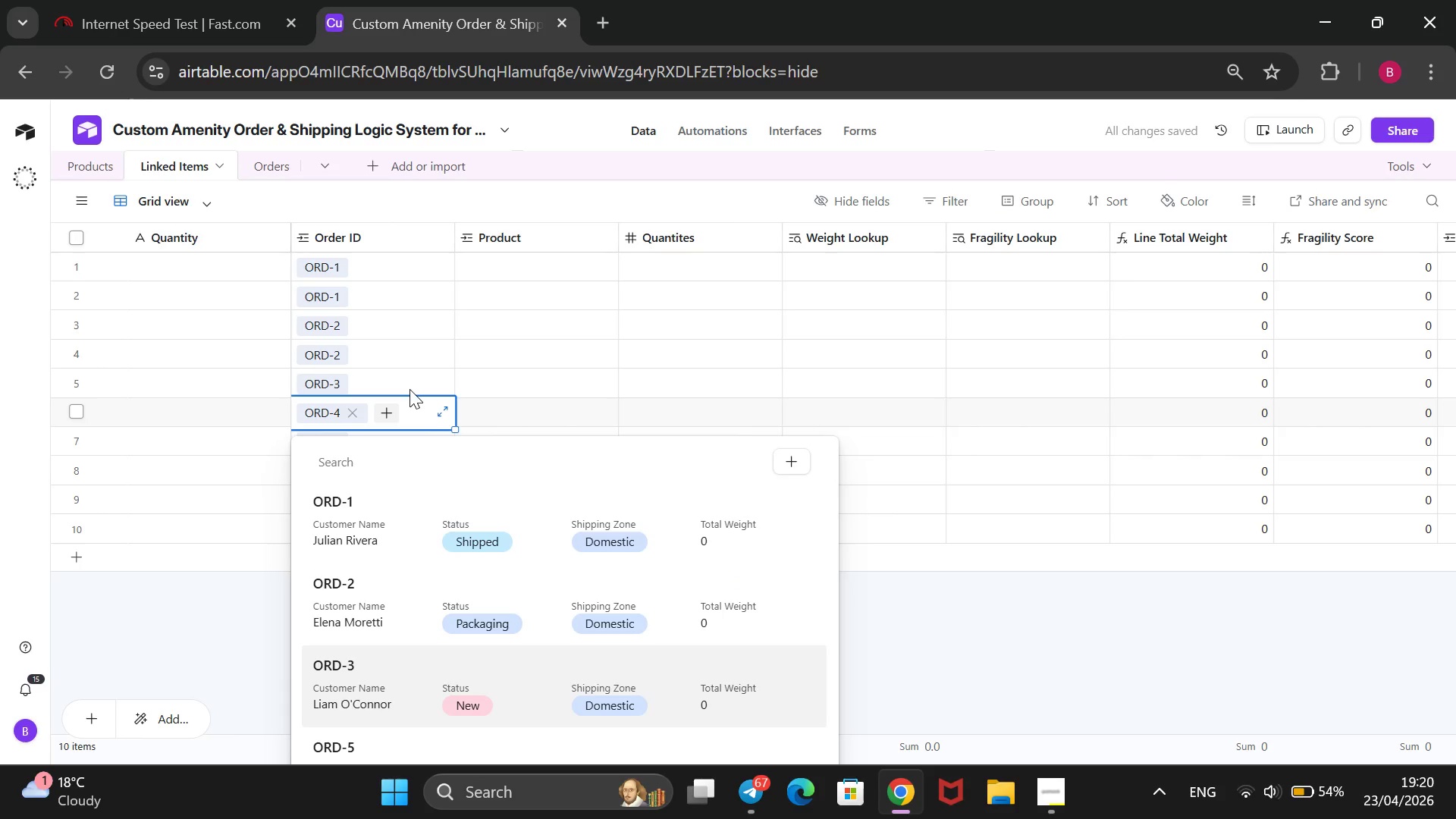 
key(Enter)
 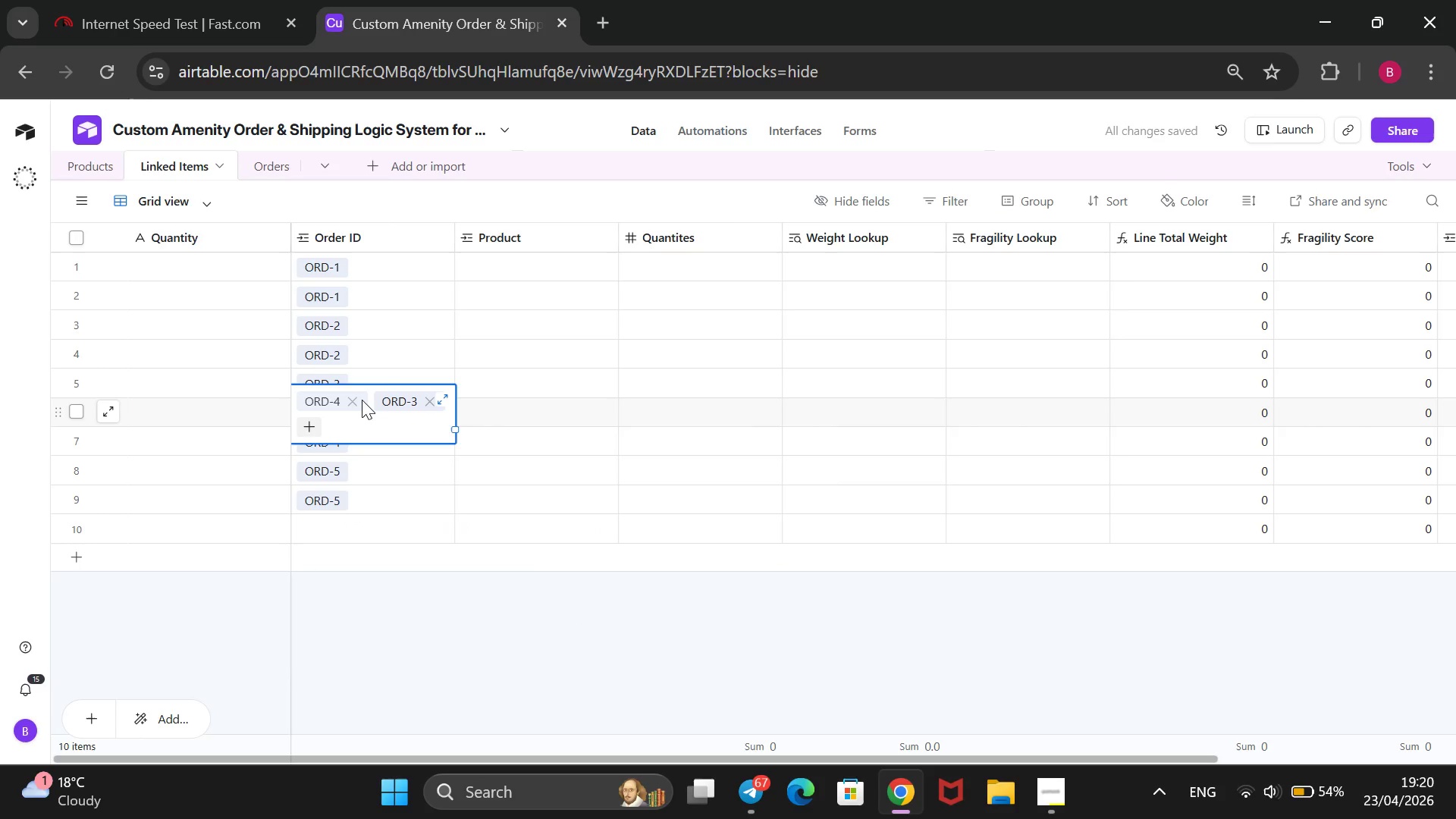 
left_click([353, 406])
 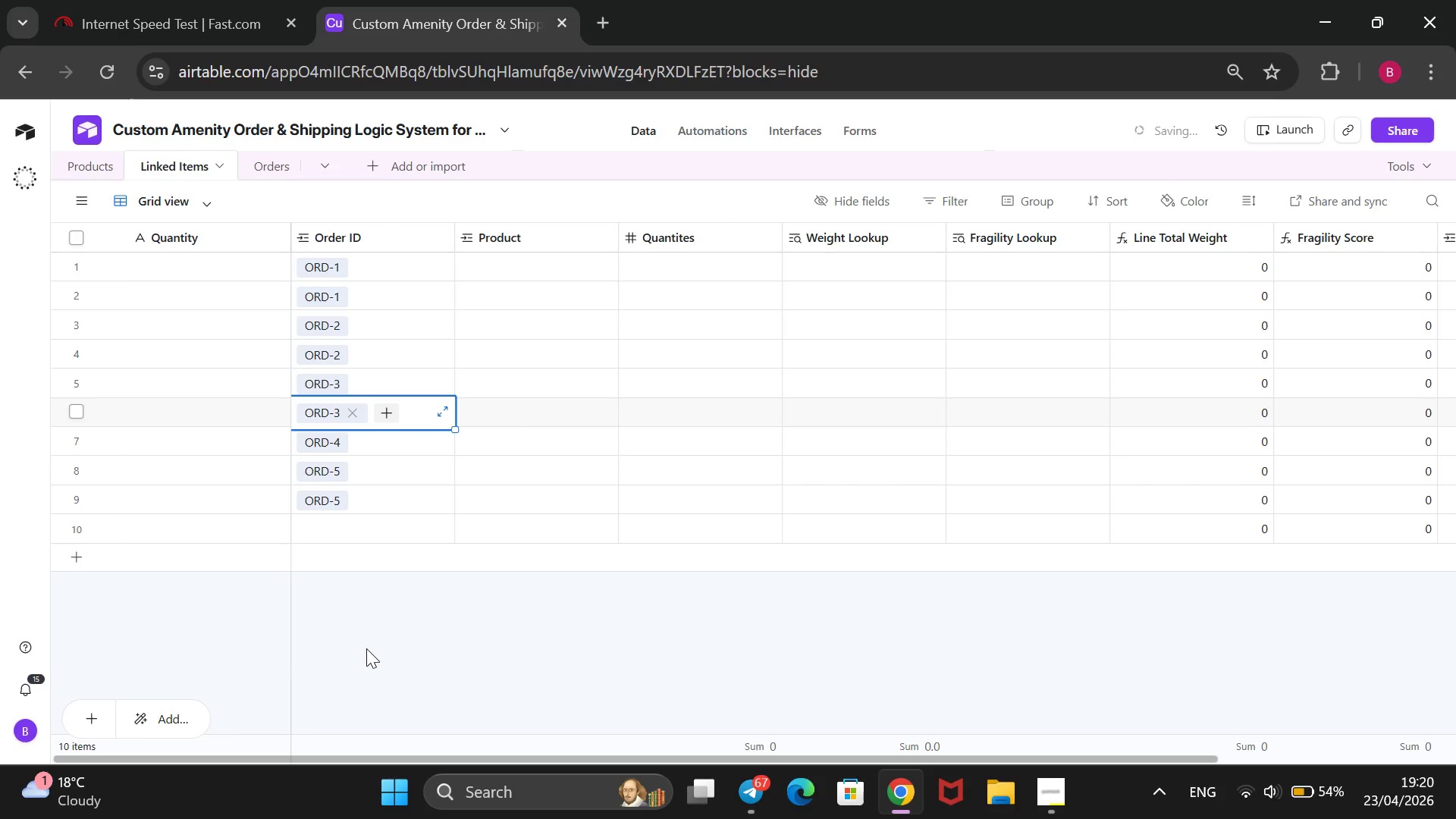 
left_click([415, 449])
 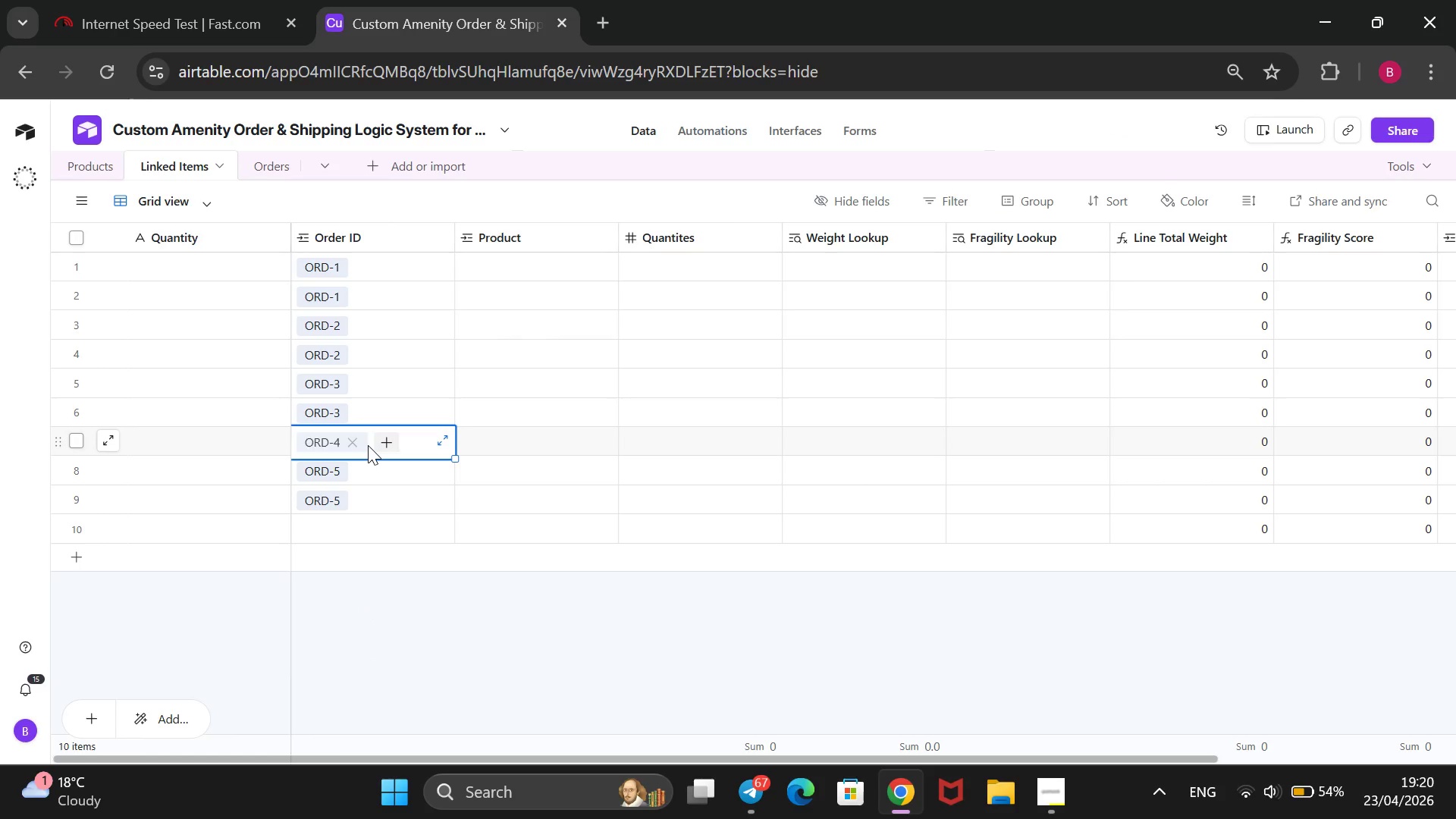 
wait(6.98)
 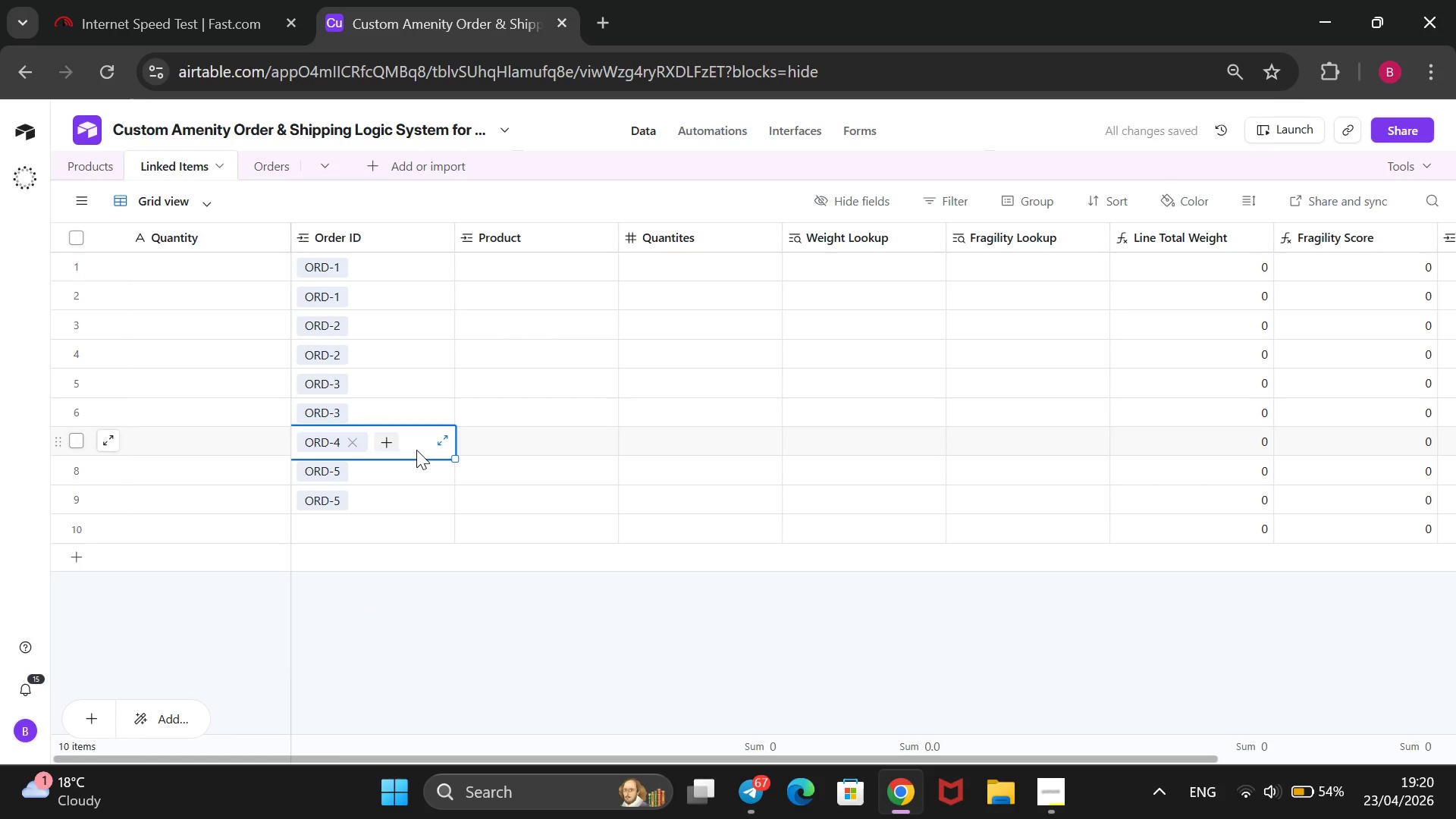 
left_click([354, 442])
 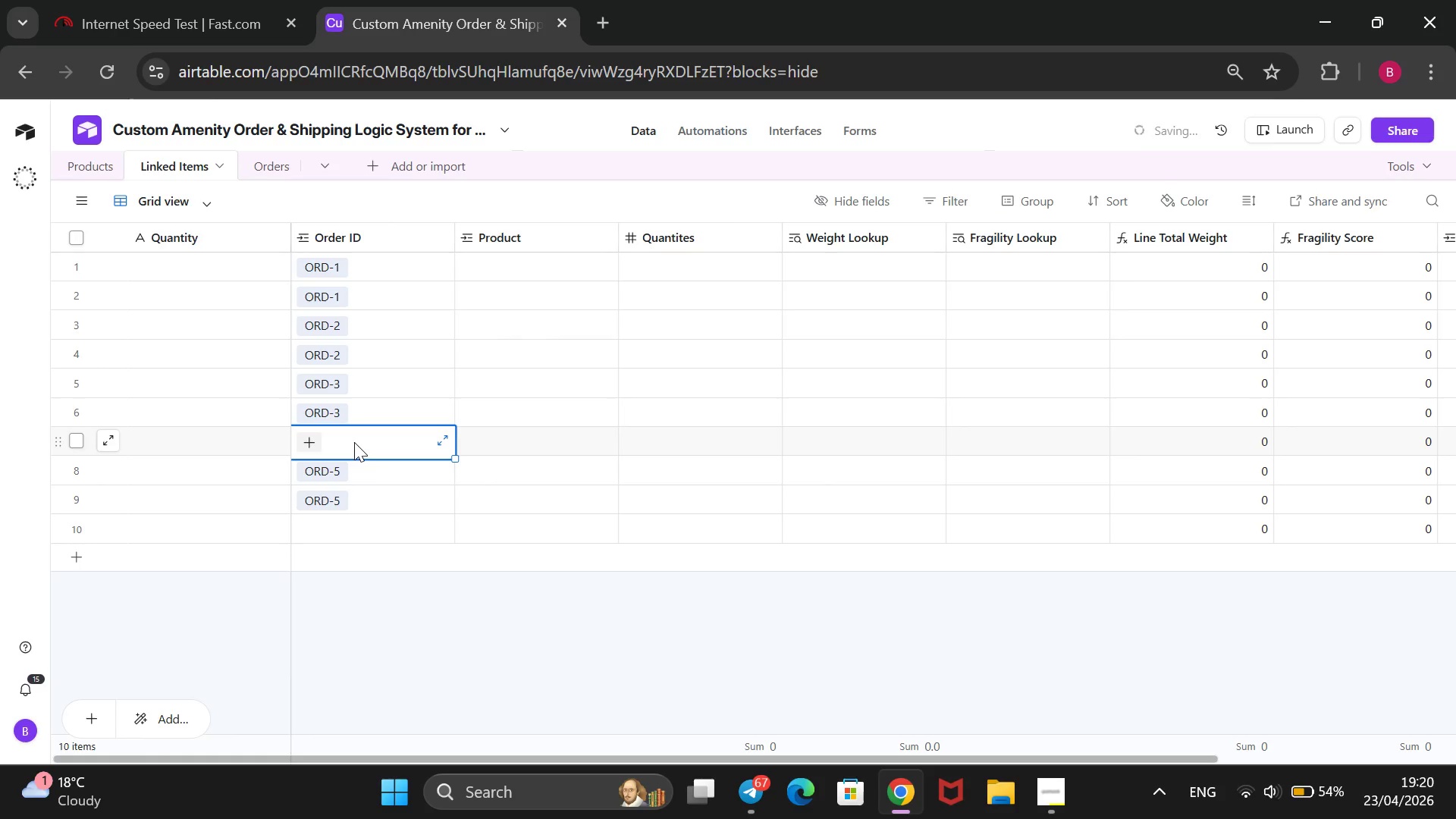 
key(Enter)
 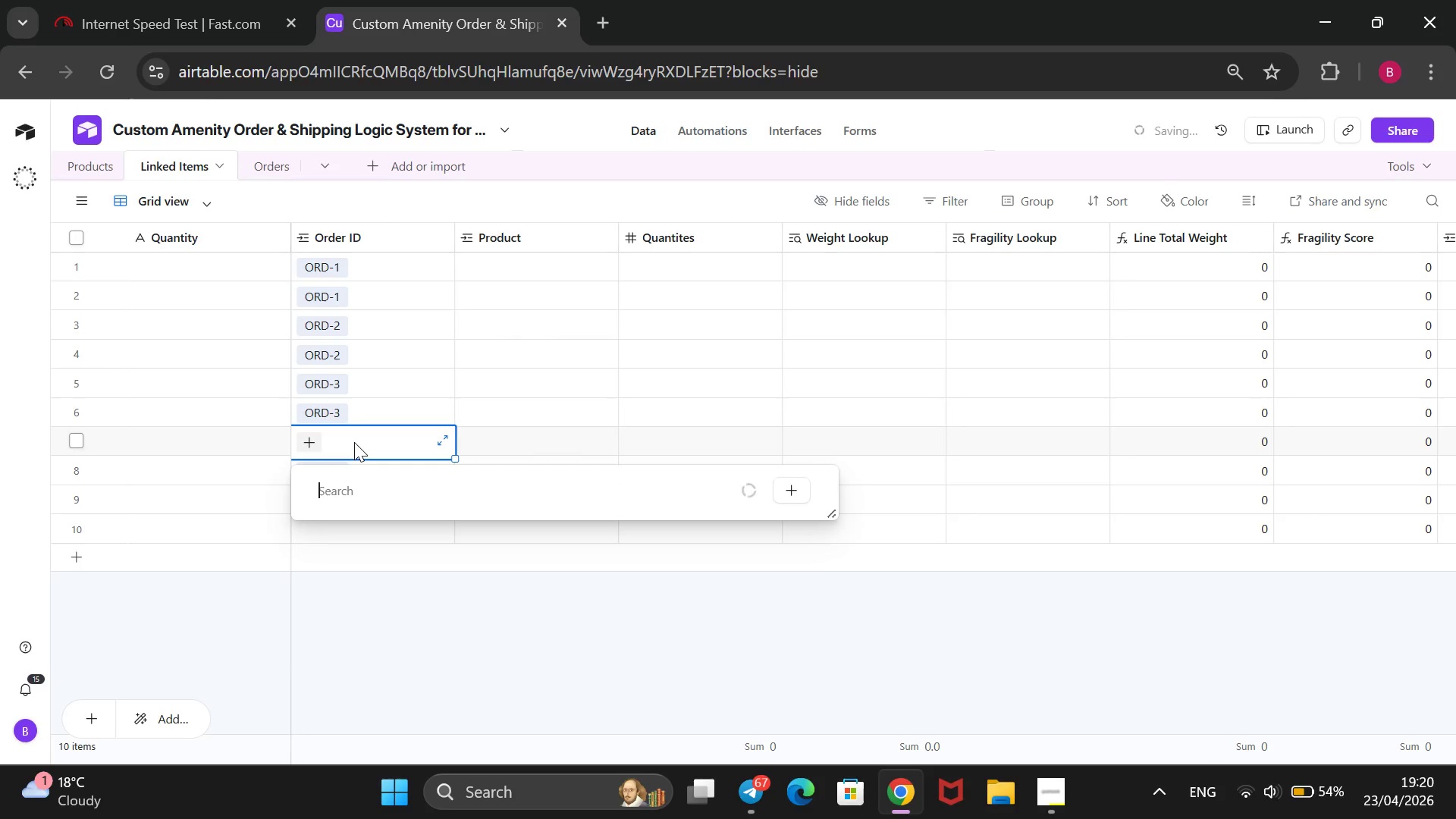 
key(ArrowDown)
 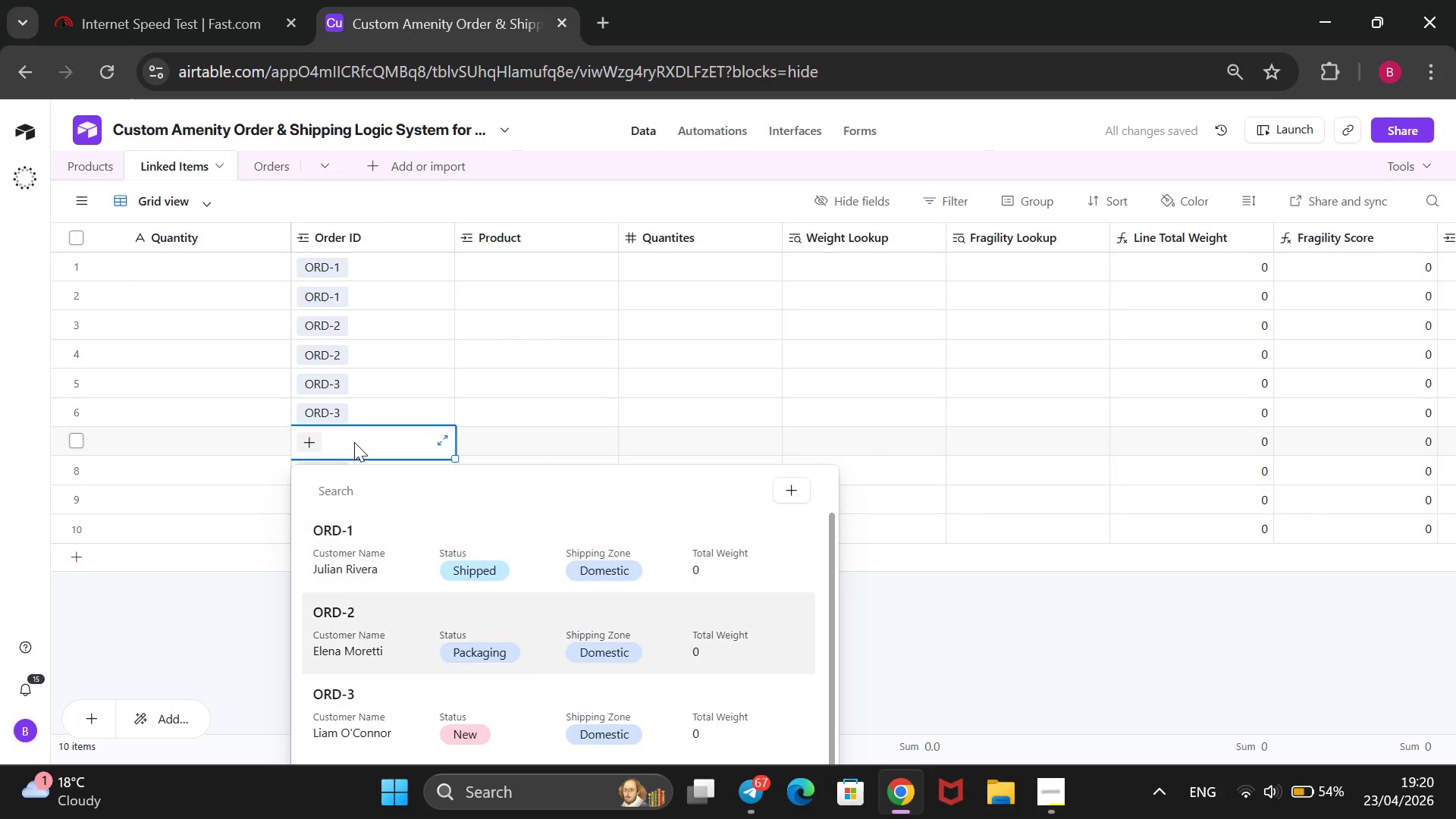 
key(ArrowDown)
 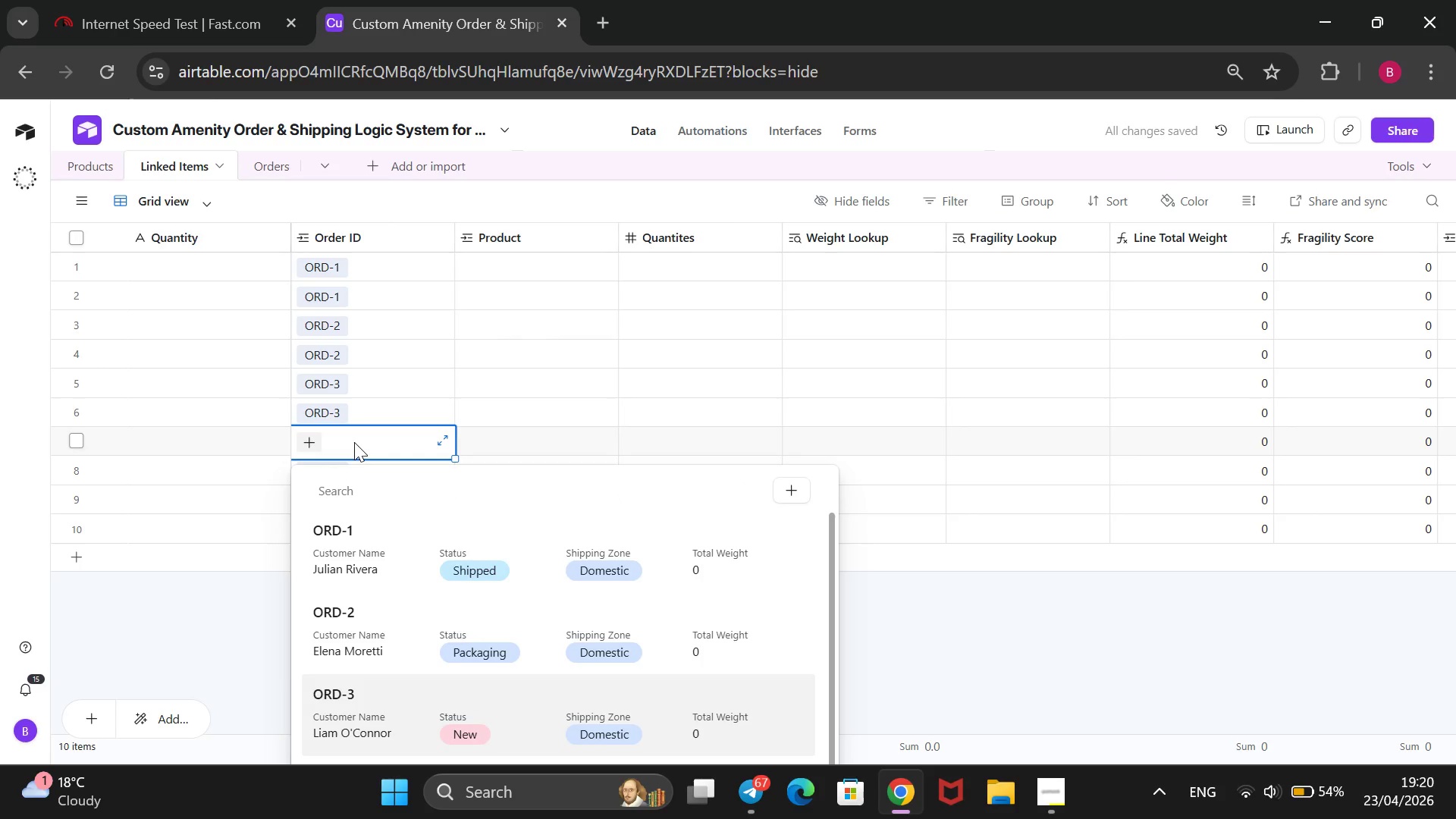 
key(ArrowDown)
 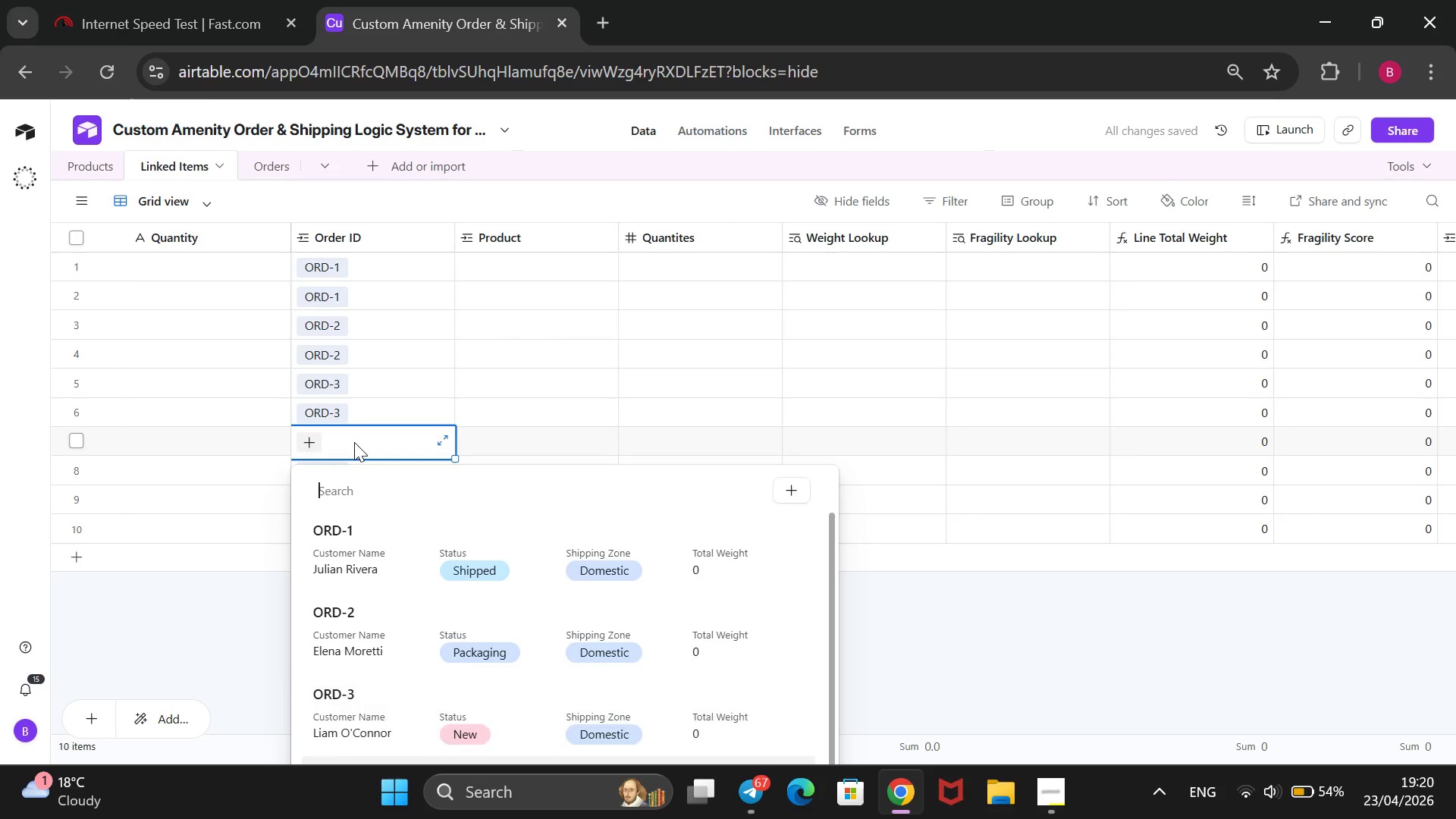 
key(ArrowDown)
 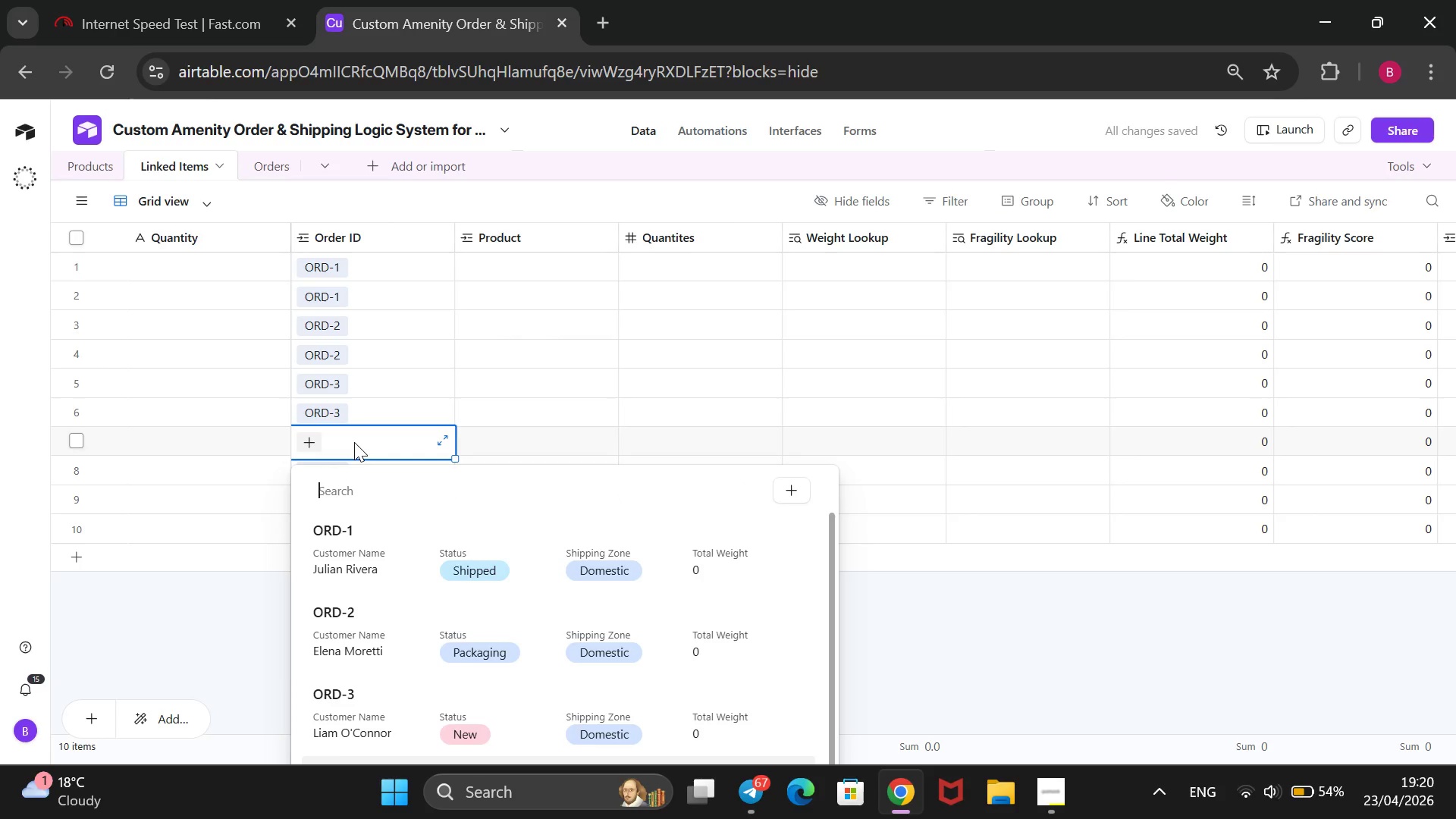 
key(Enter)
 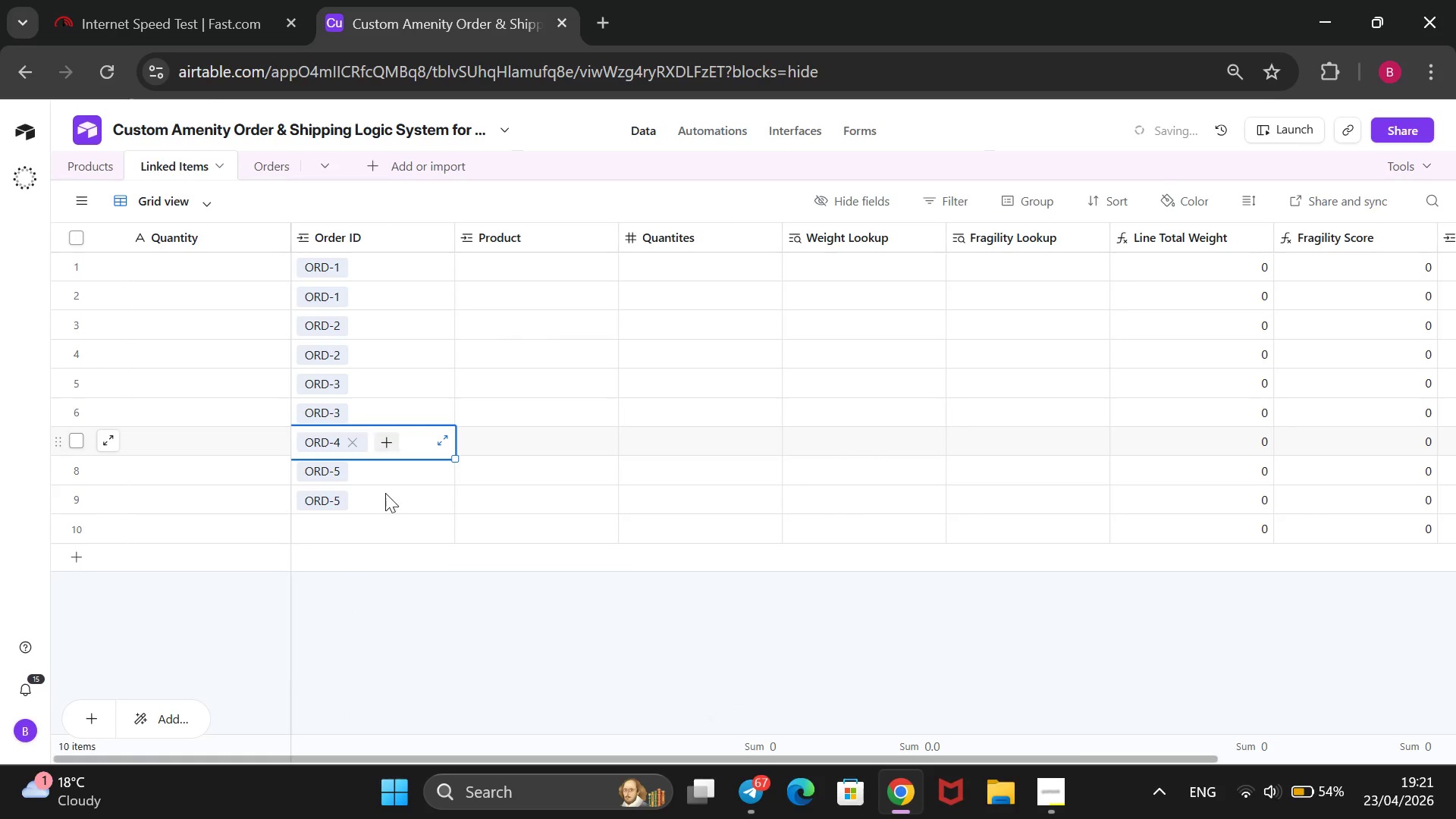 
left_click([401, 478])
 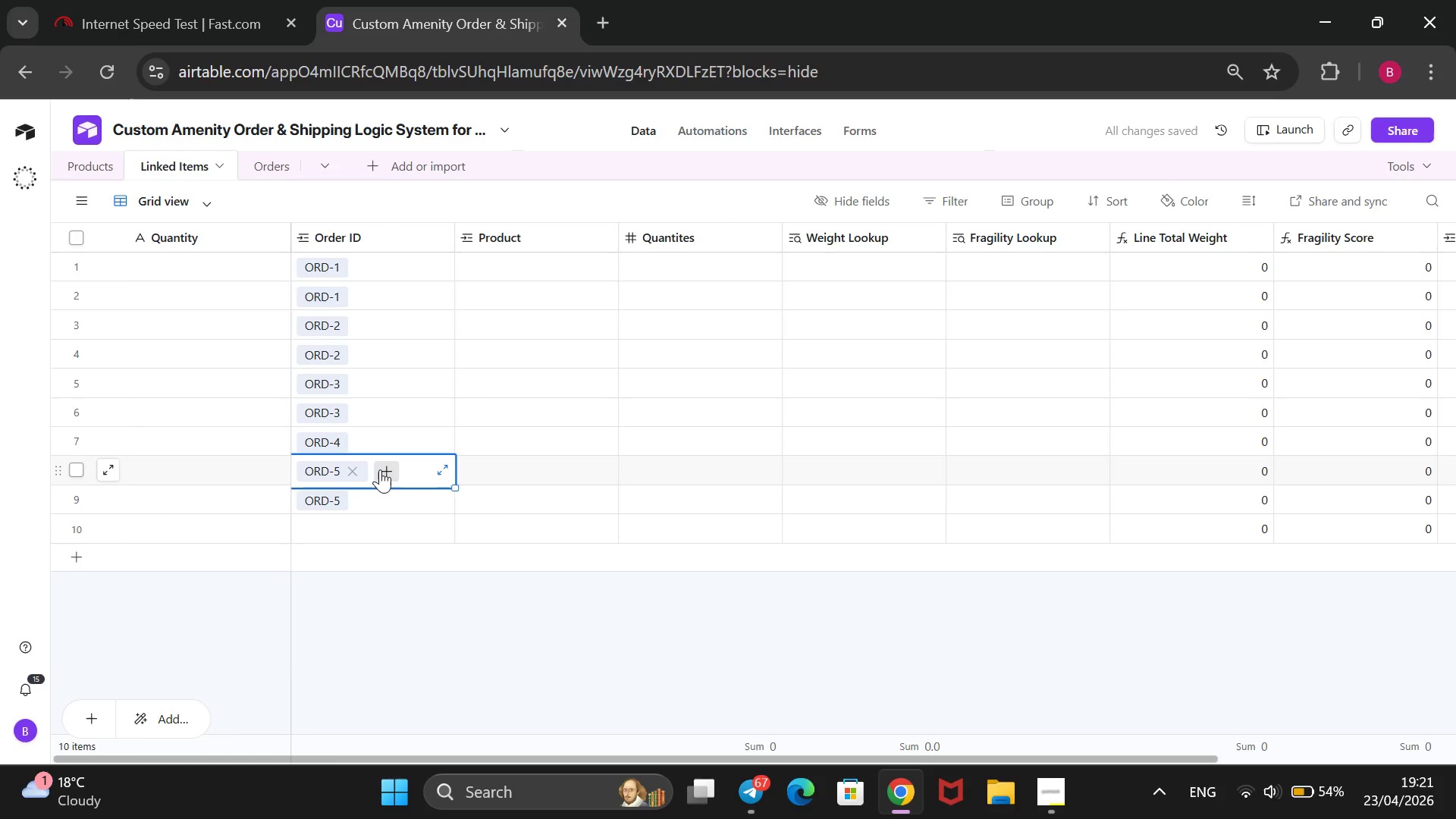 
left_click([349, 472])
 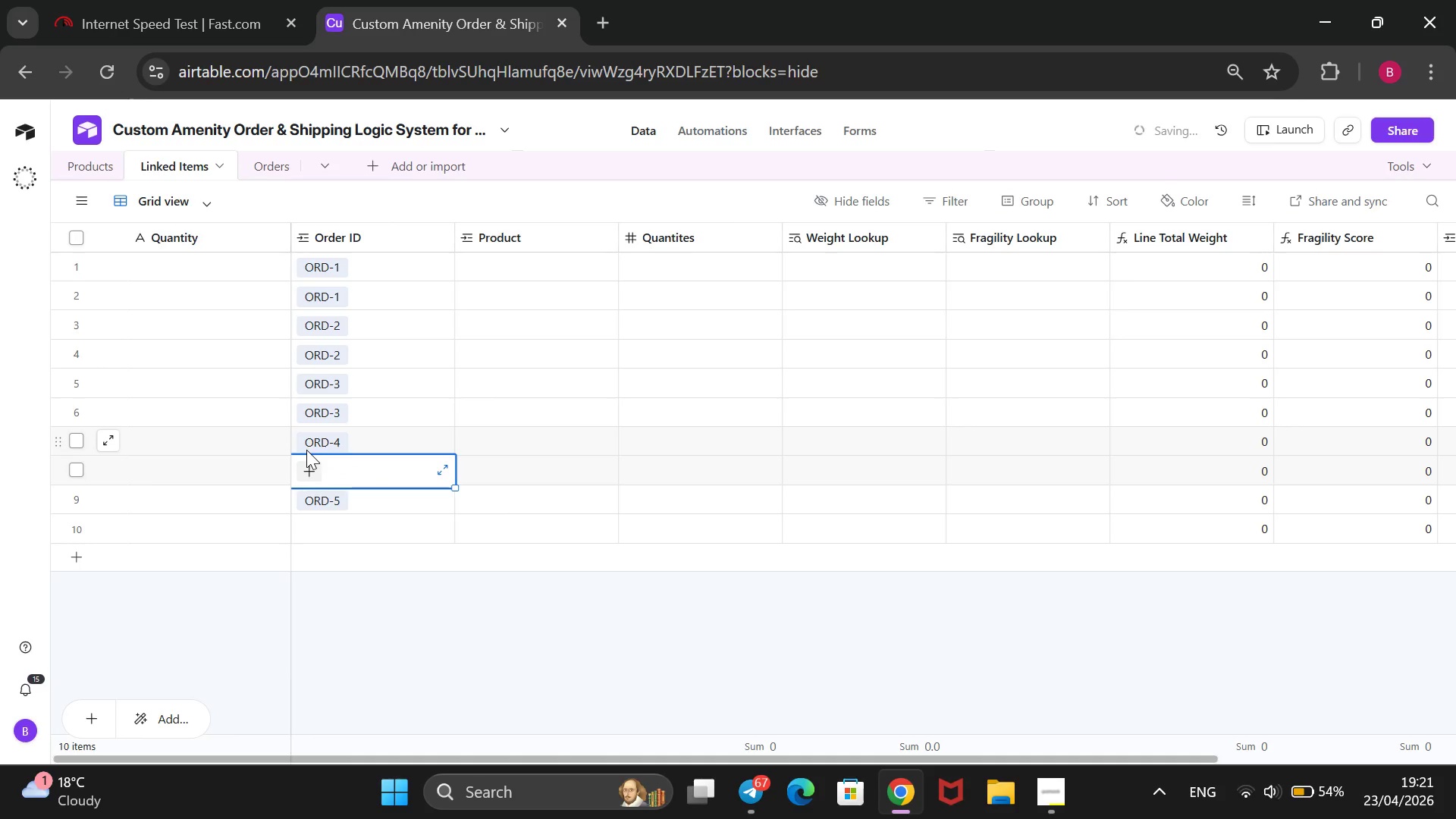 
key(Enter)
 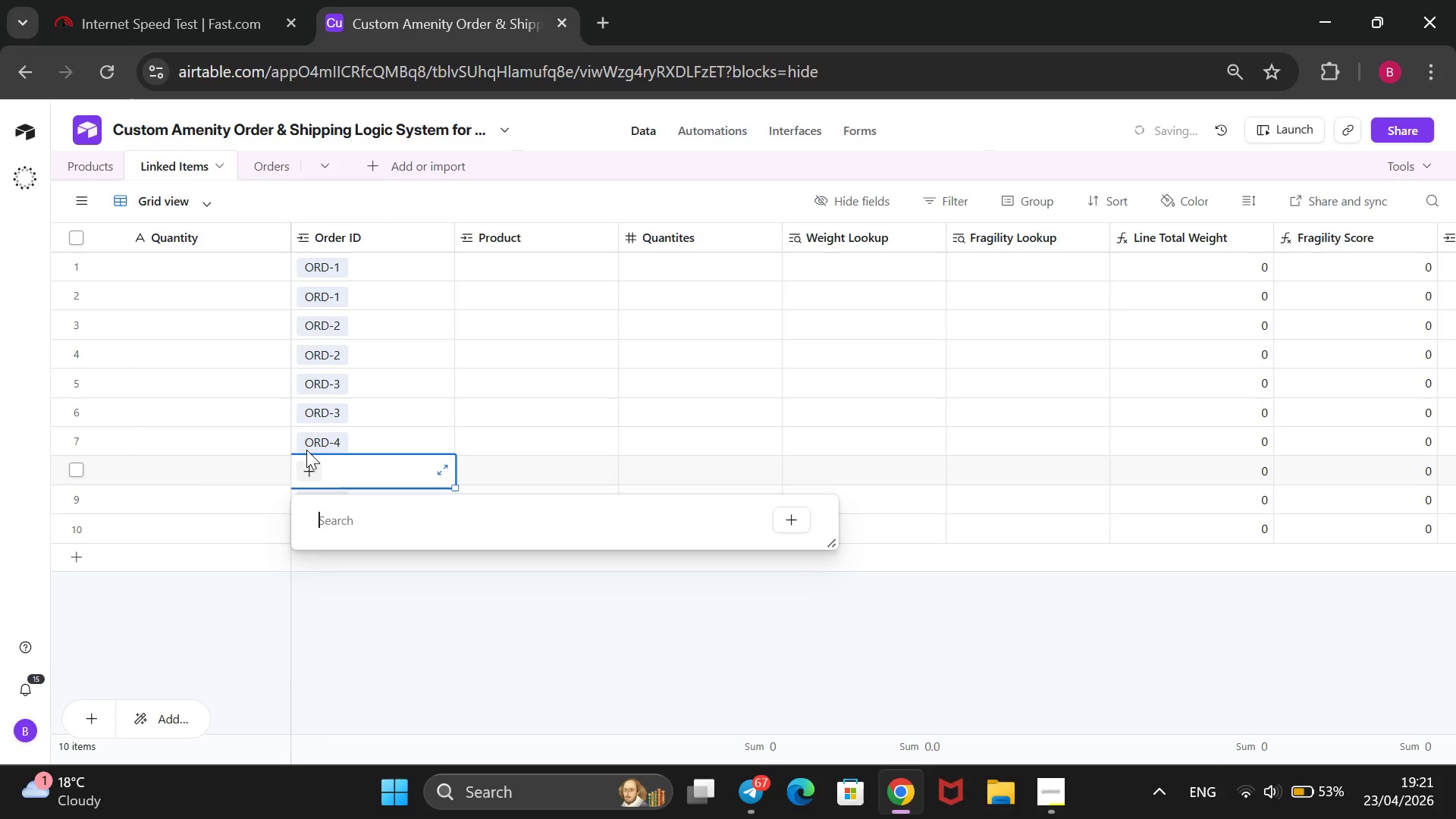 
key(ArrowDown)
 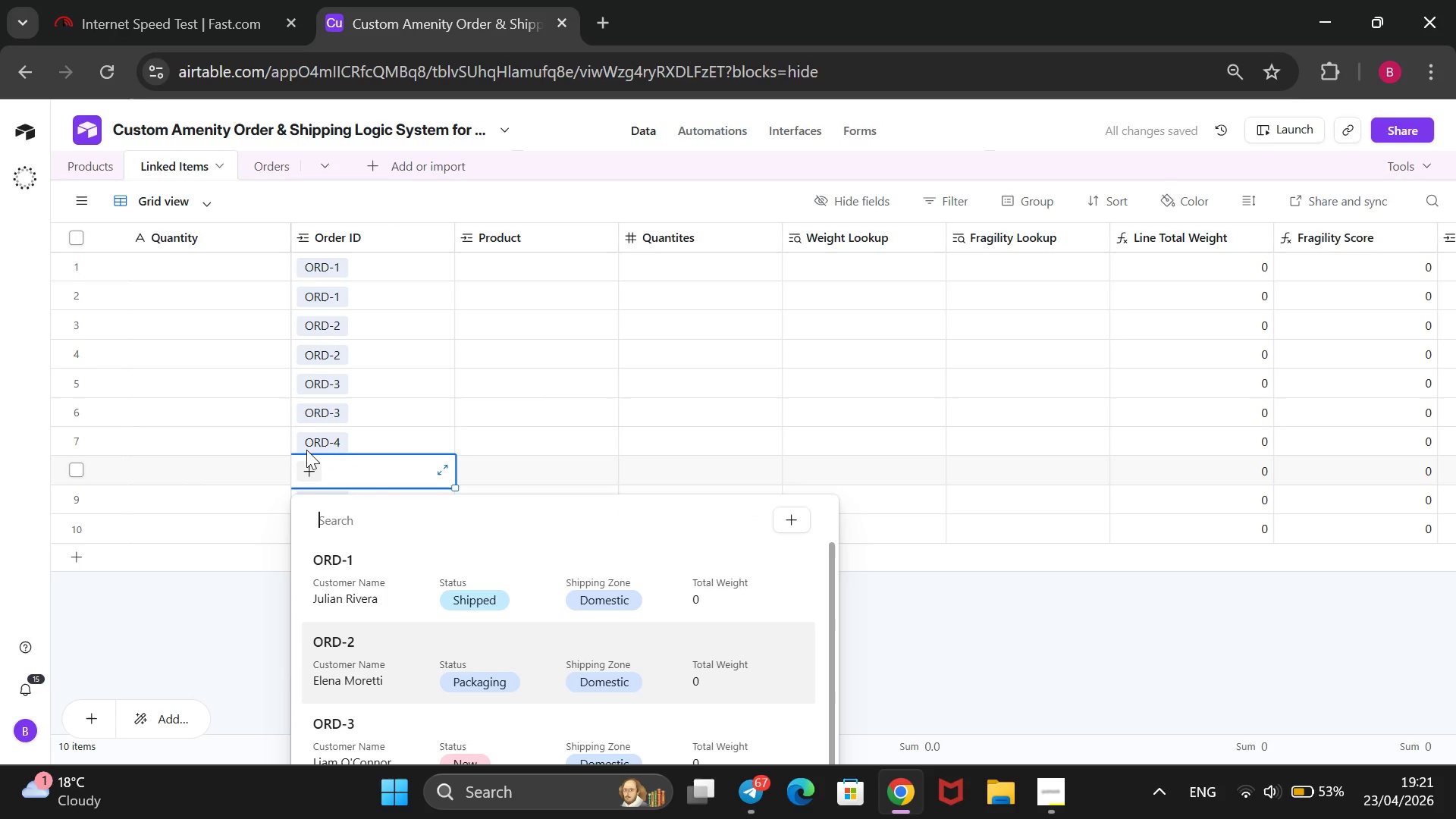 
key(ArrowDown)
 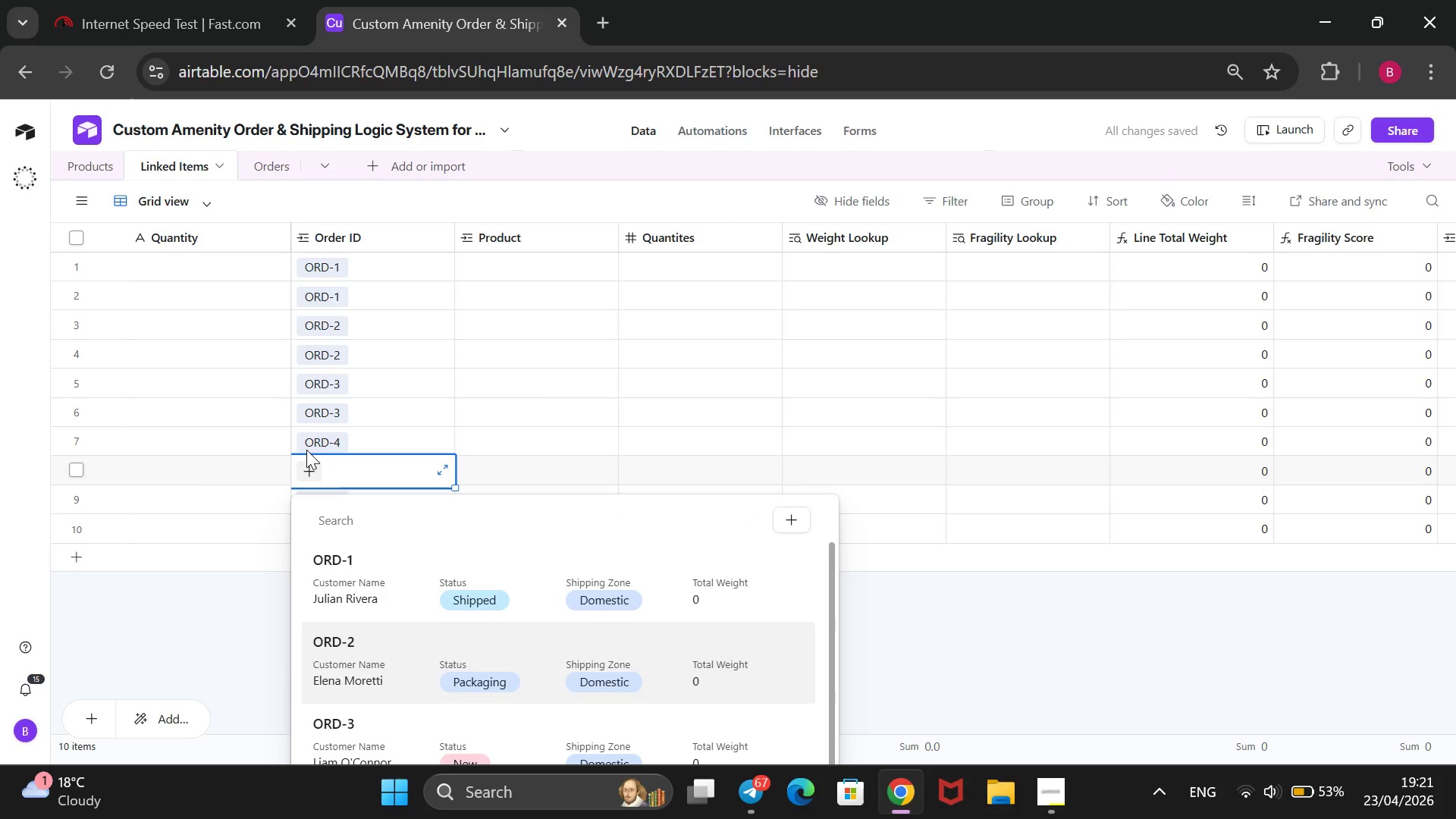 
key(ArrowDown)
 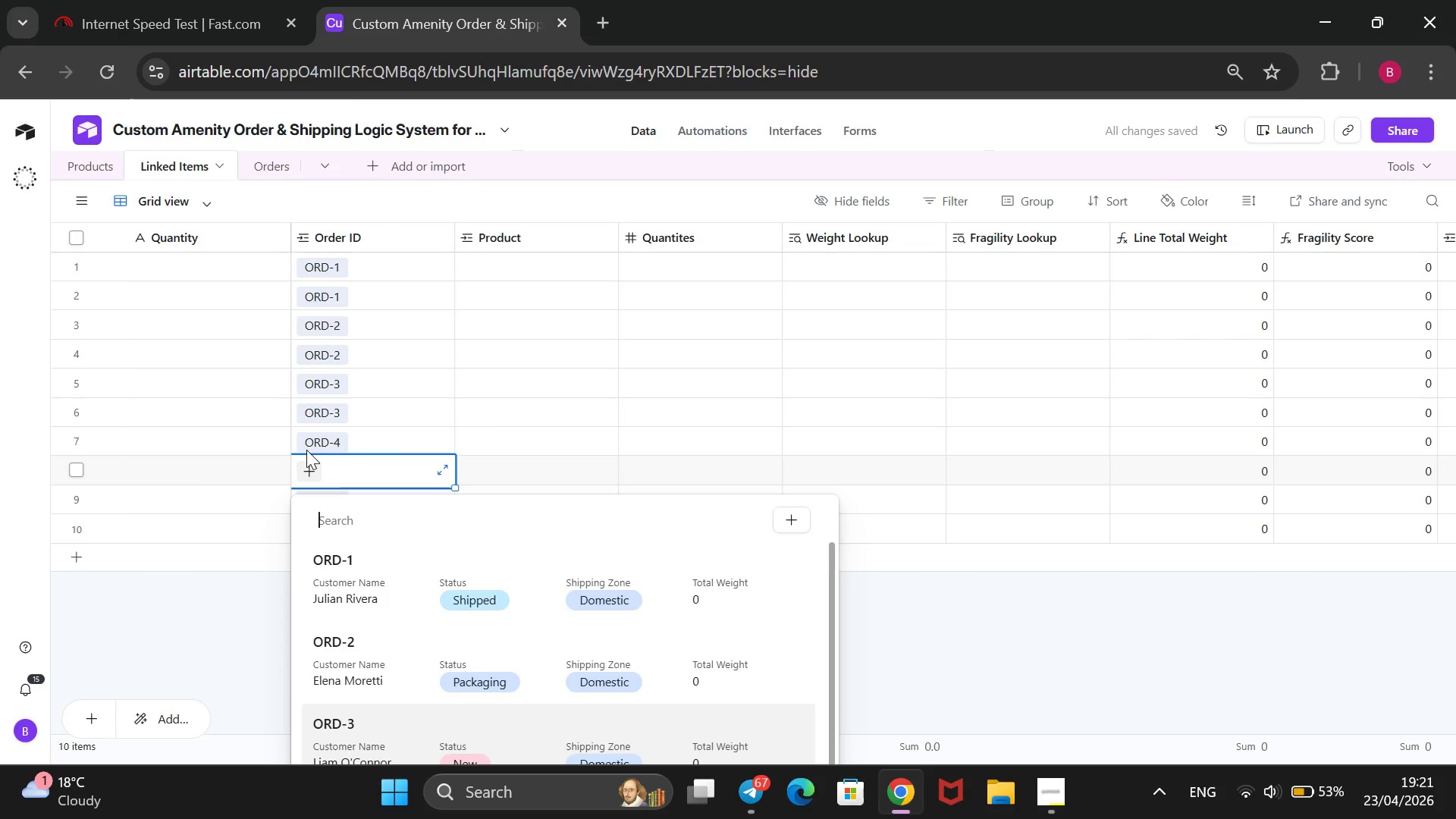 
key(ArrowDown)
 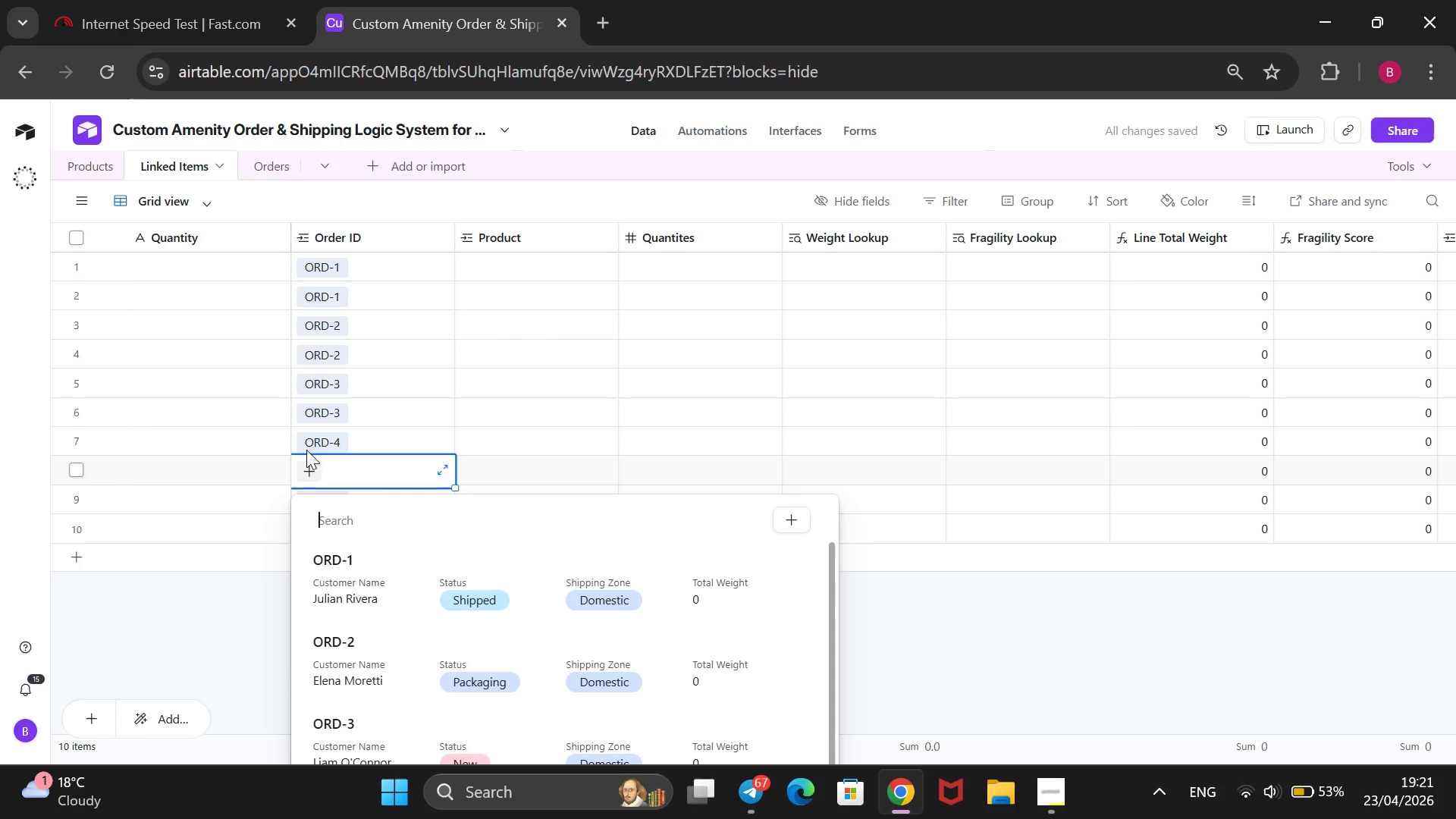 
key(Enter)
 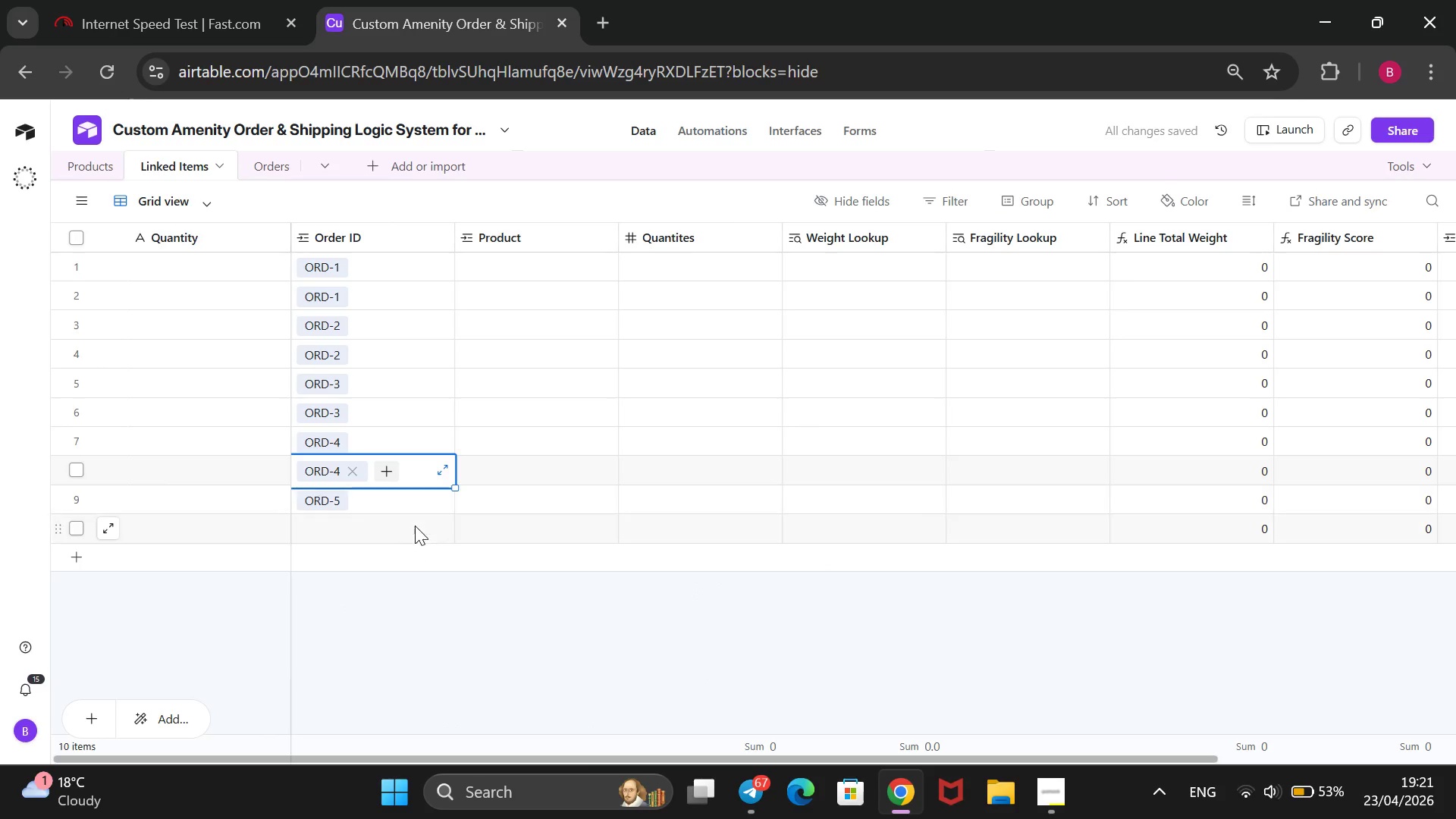 
left_click([432, 506])
 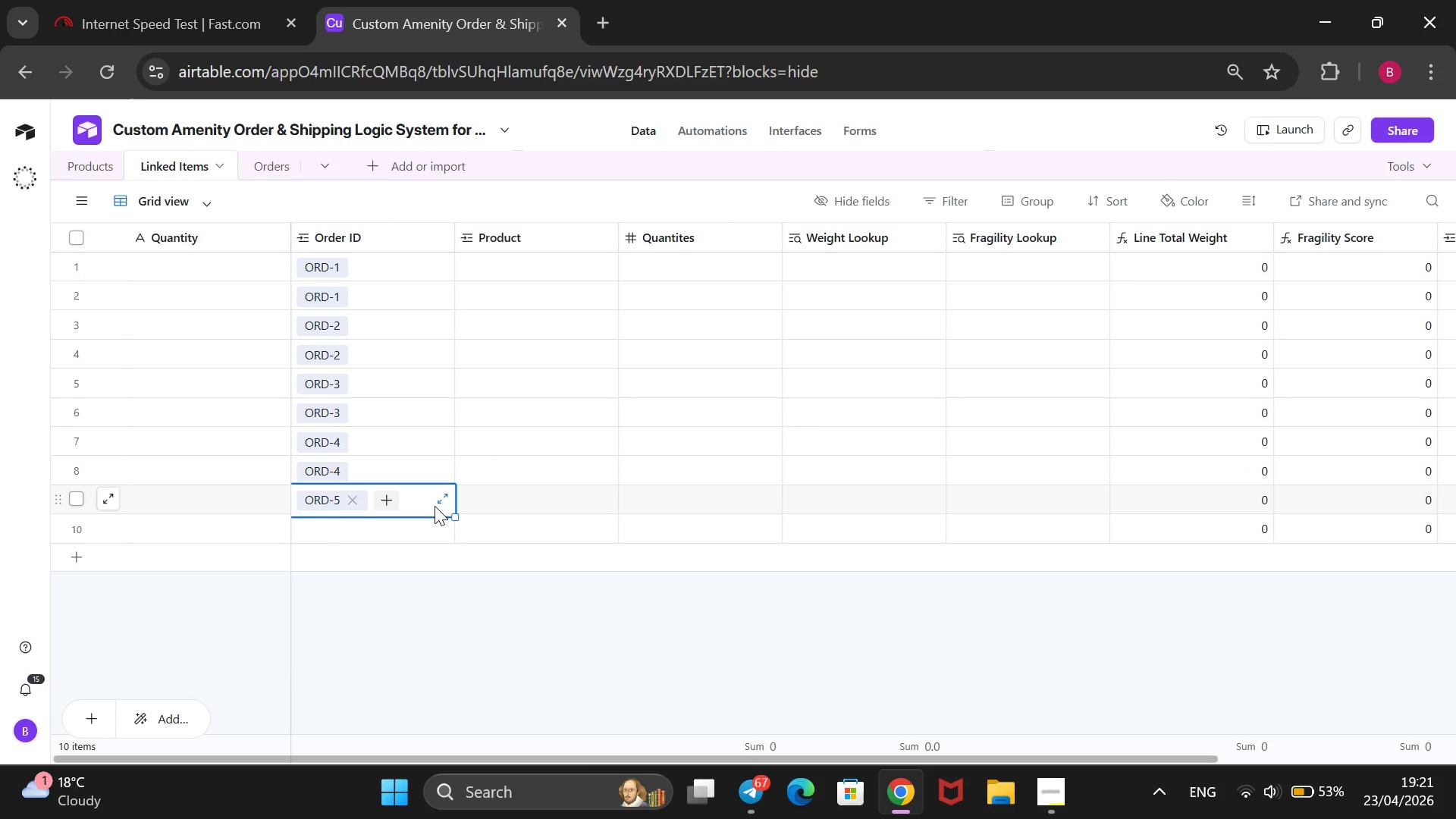 
key(ArrowDown)
 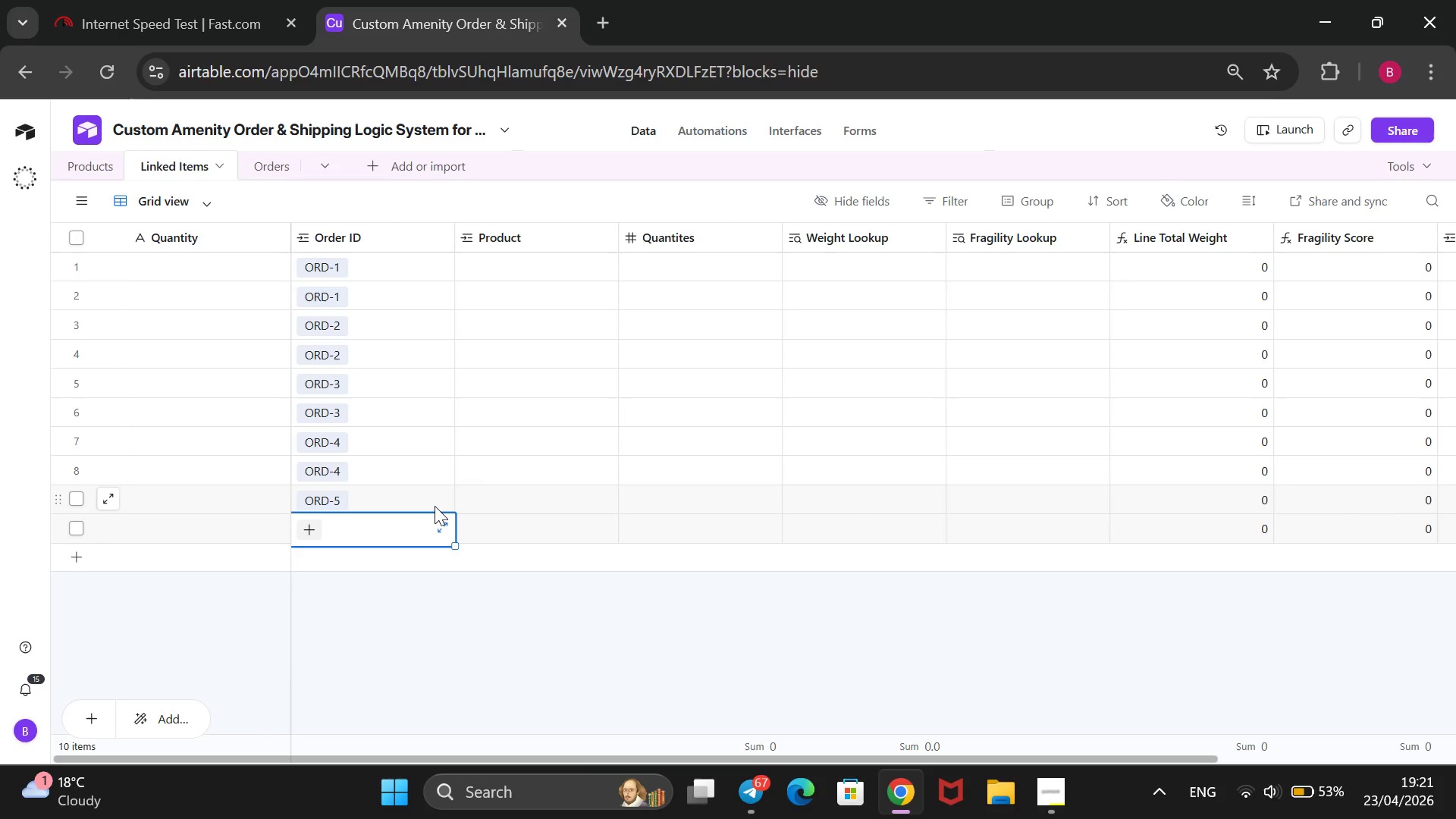 
key(Enter)
 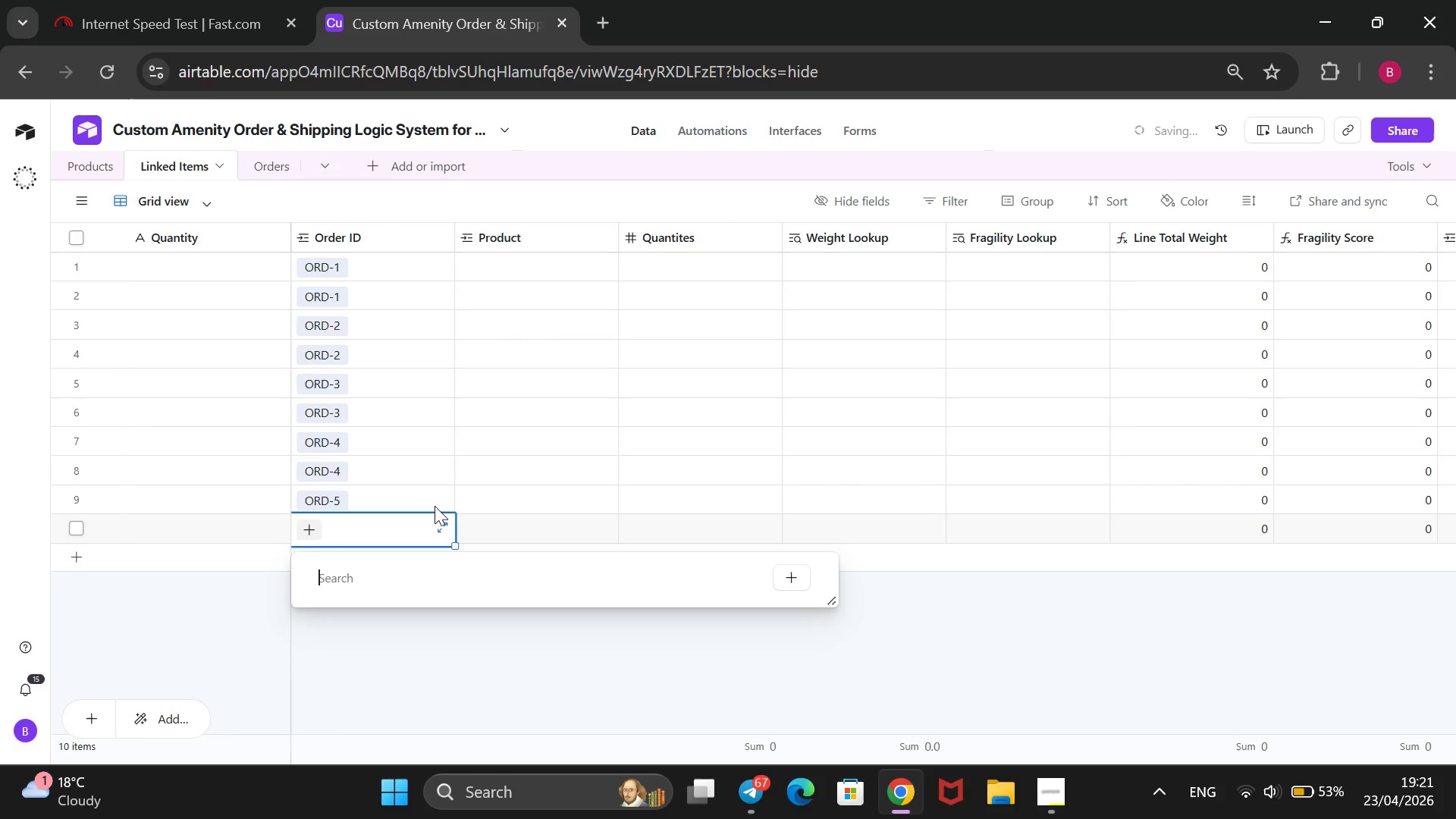 
key(ArrowDown)
 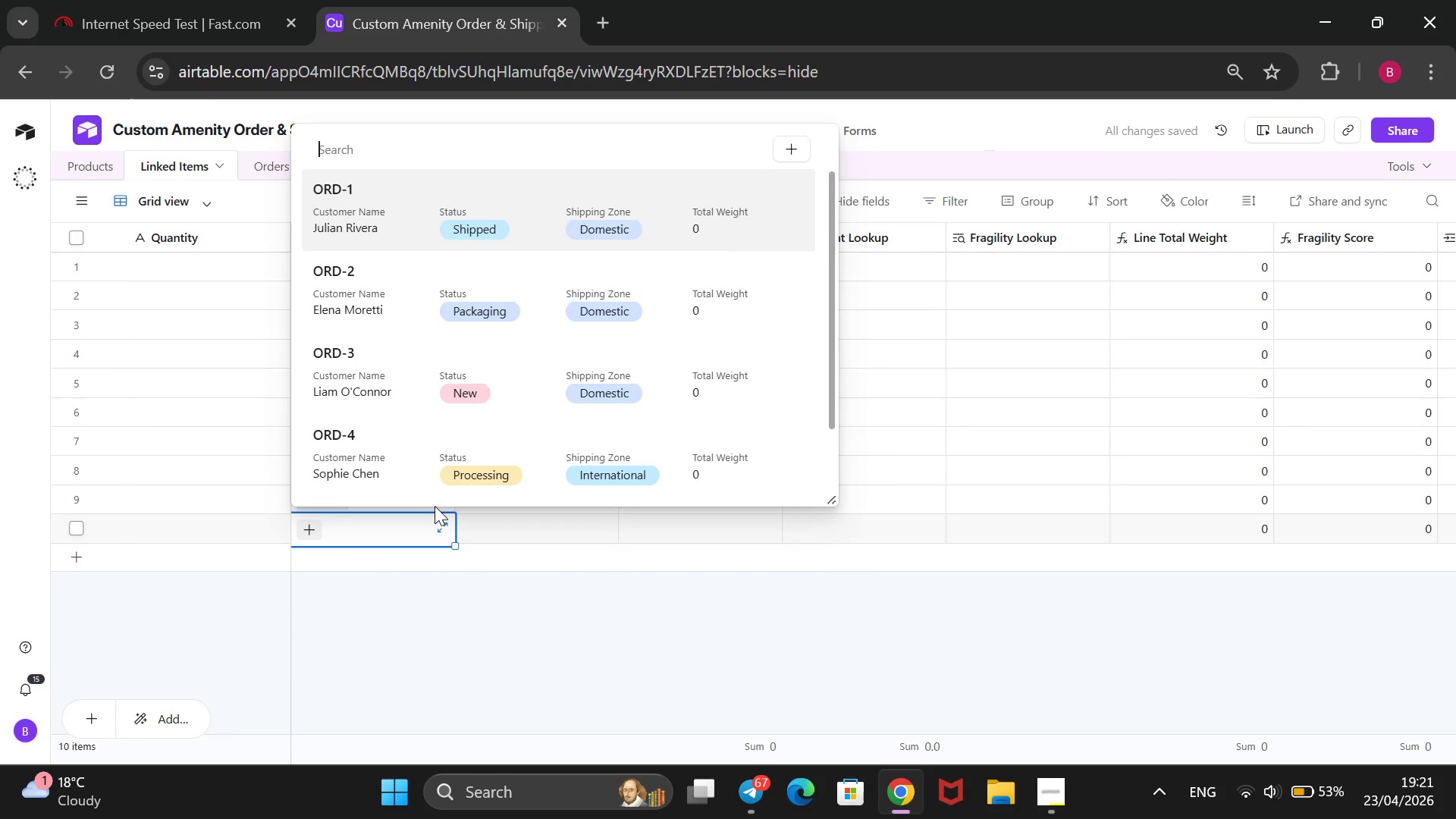 
key(ArrowDown)
 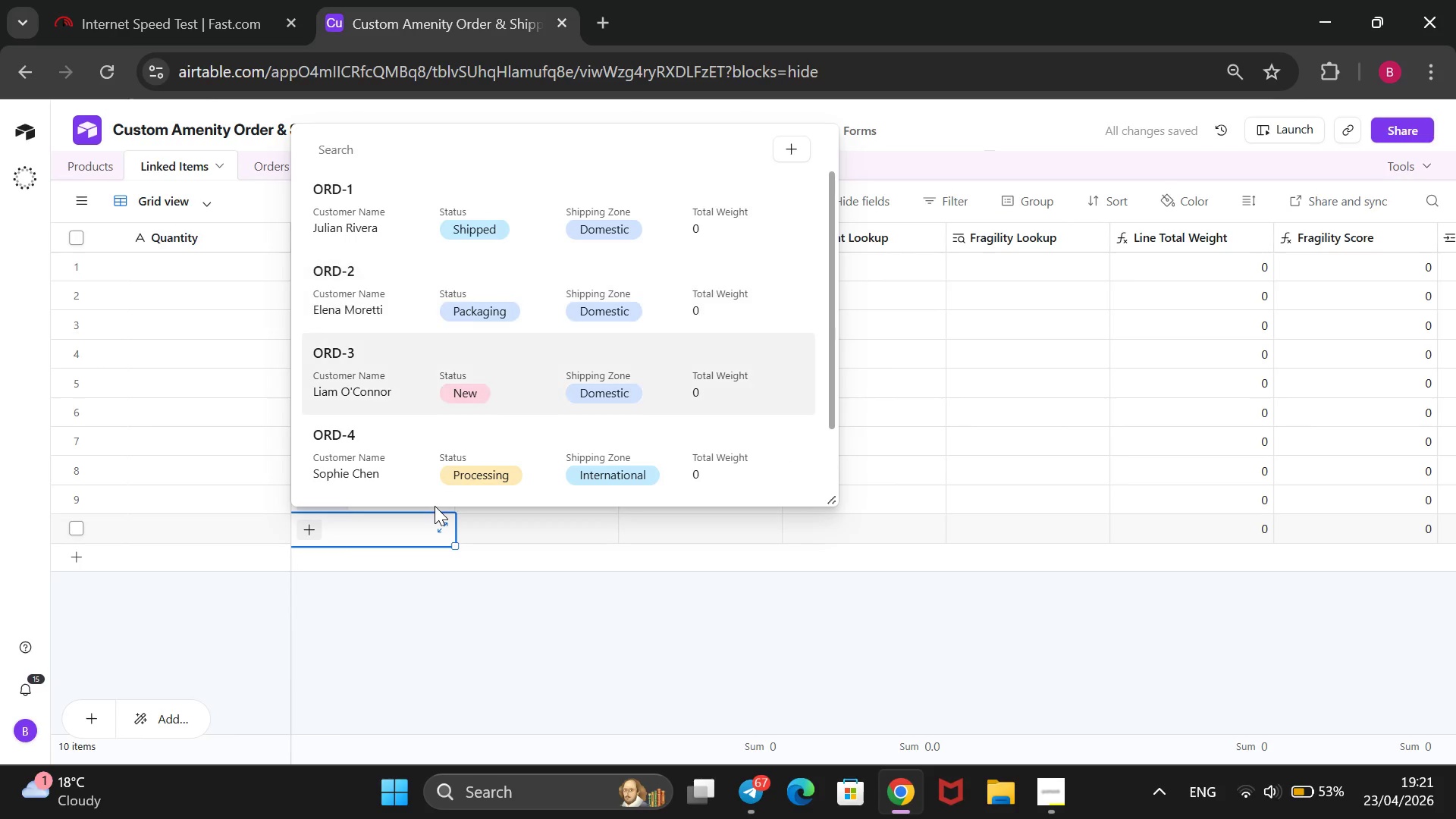 
key(ArrowDown)
 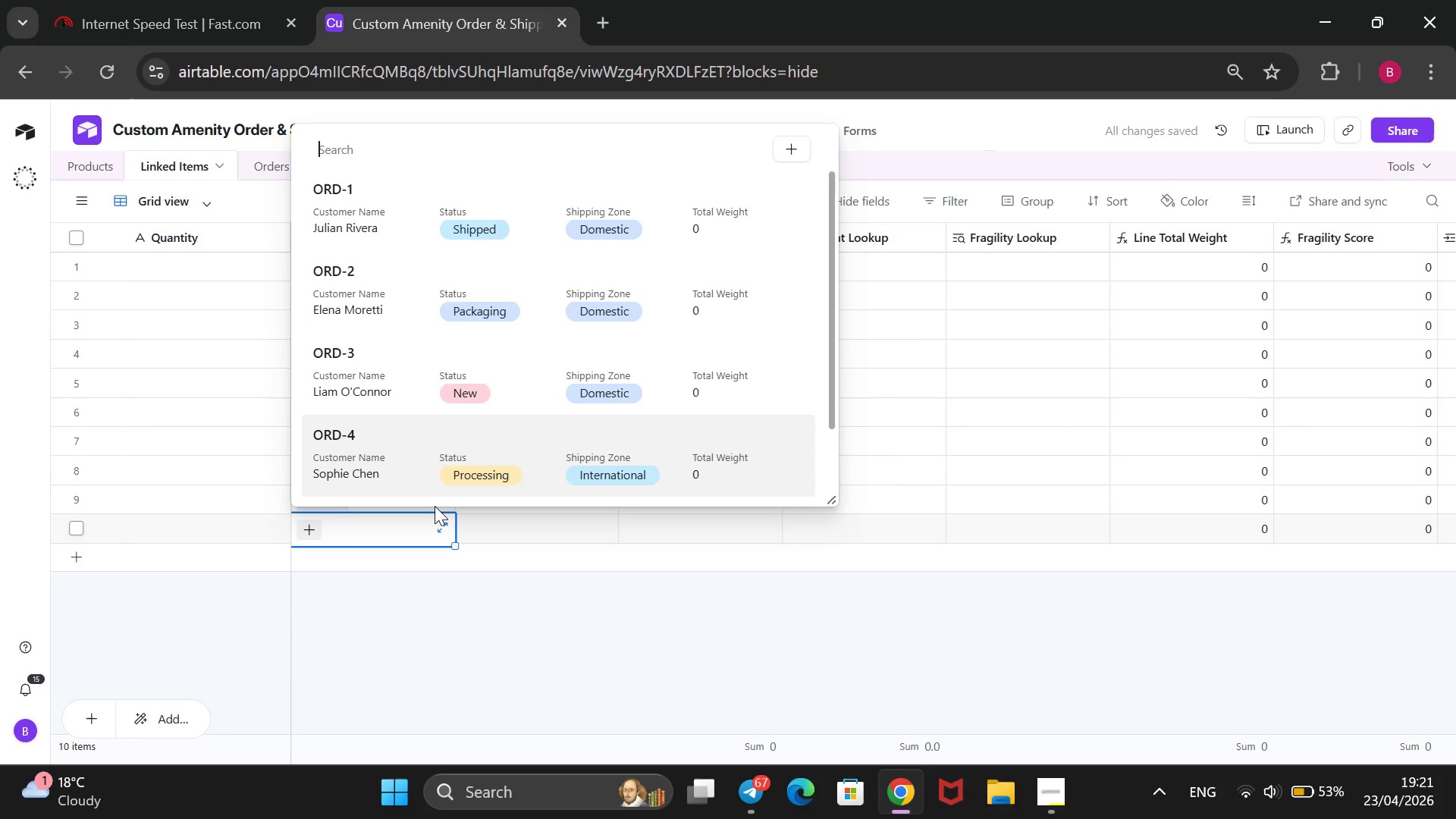 
key(ArrowDown)
 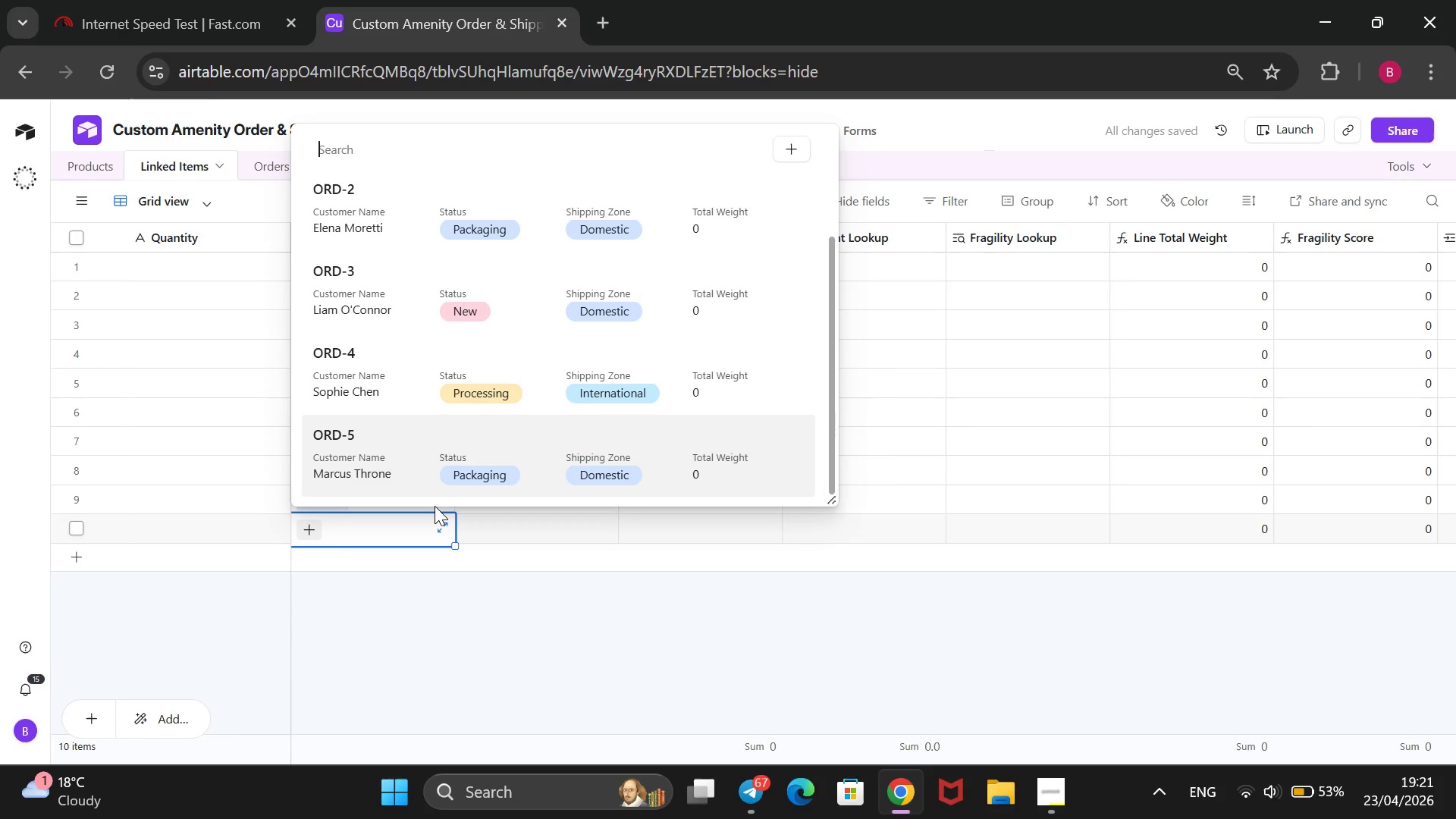 
key(ArrowDown)
 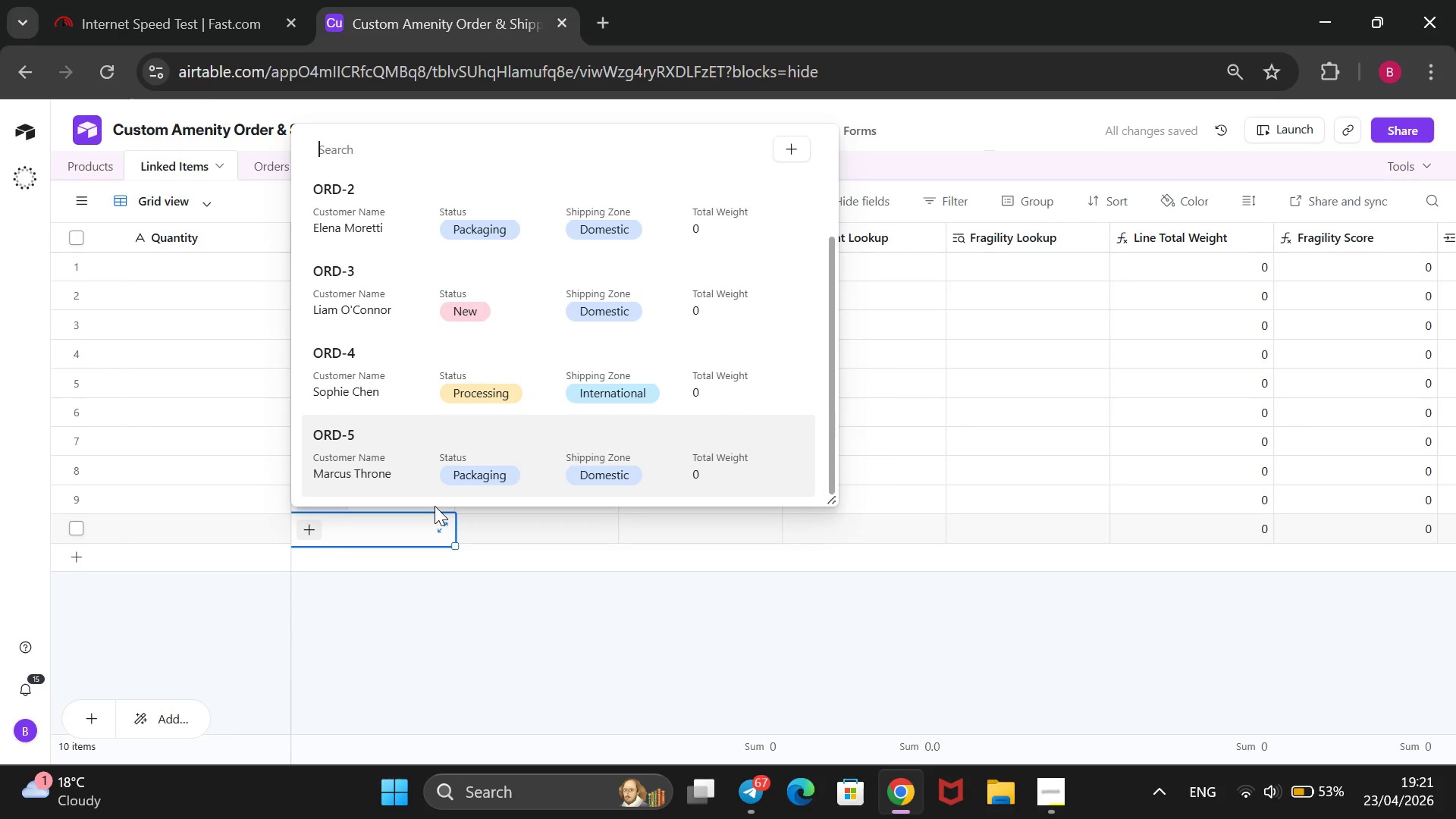 
key(Enter)
 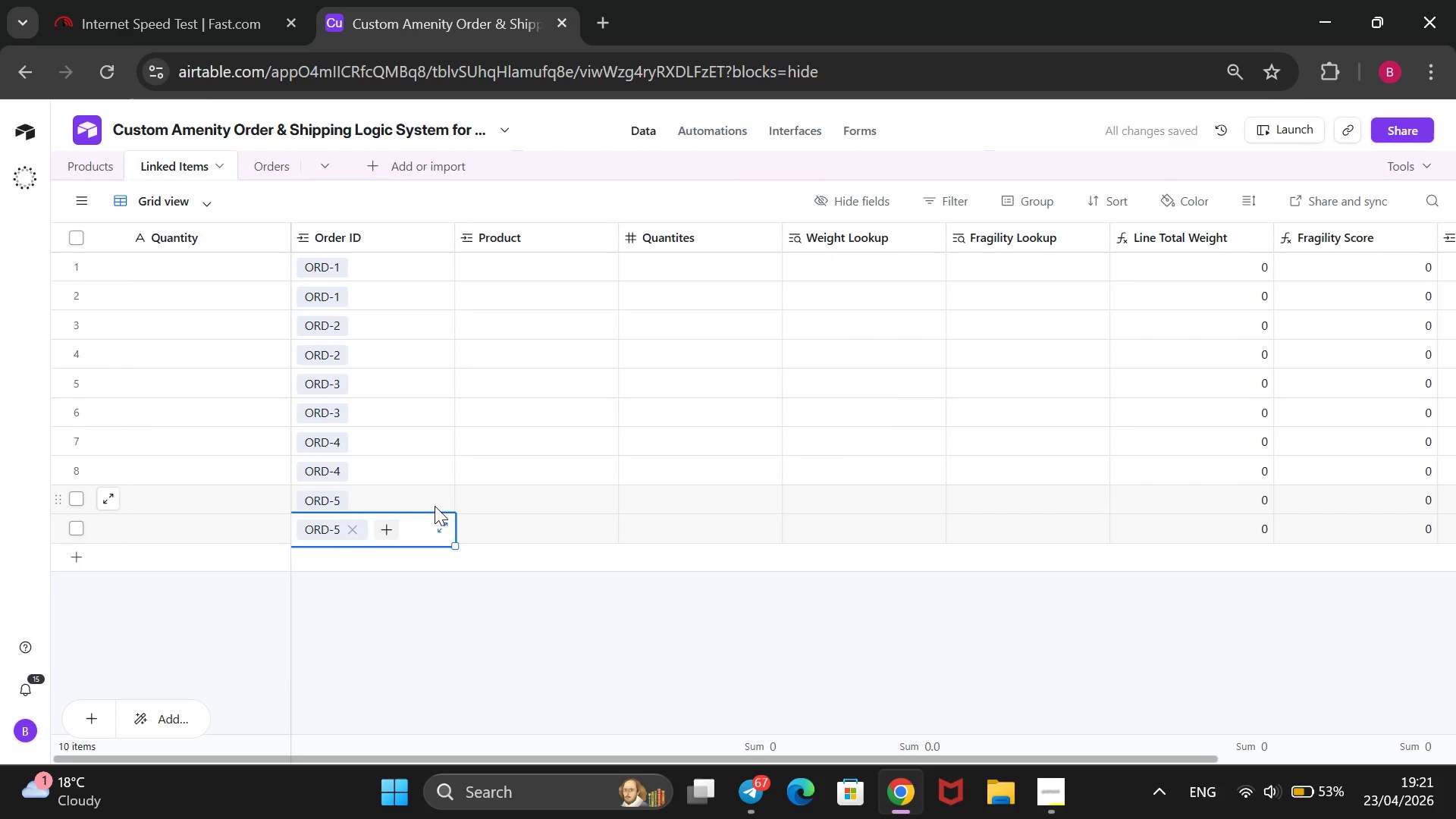 
left_click([488, 588])
 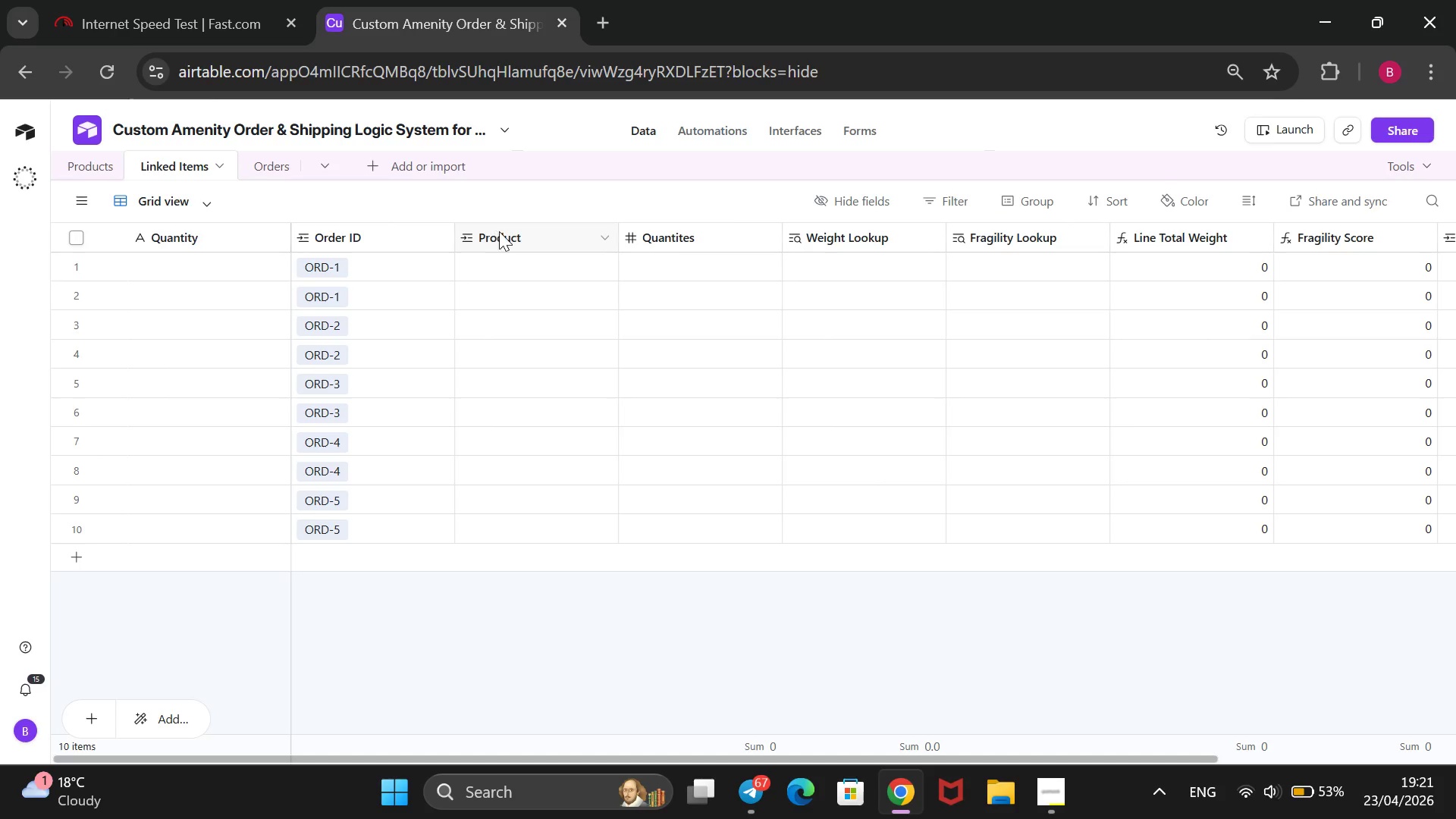 
right_click([499, 231])
 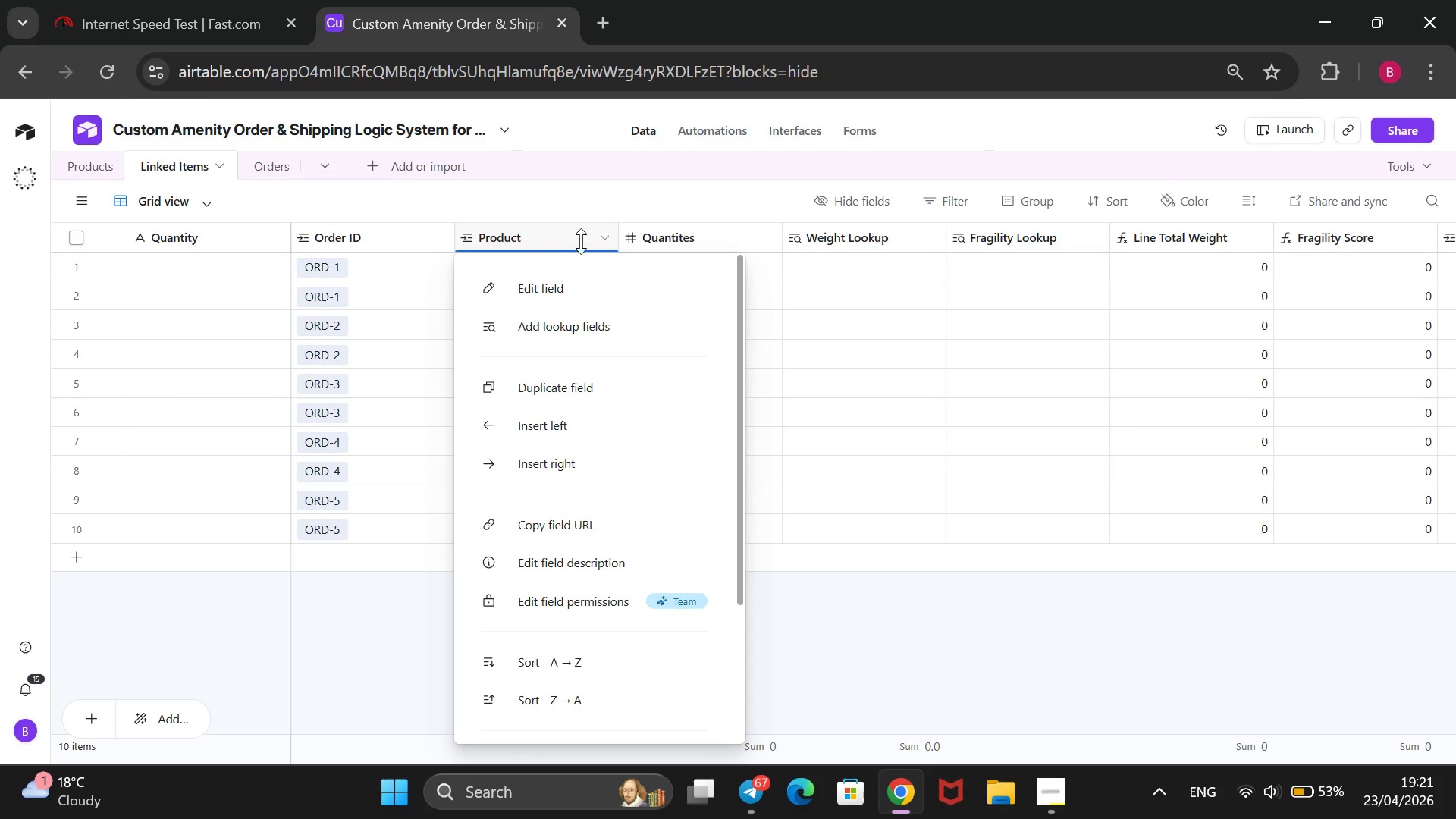 
left_click([503, 281])
 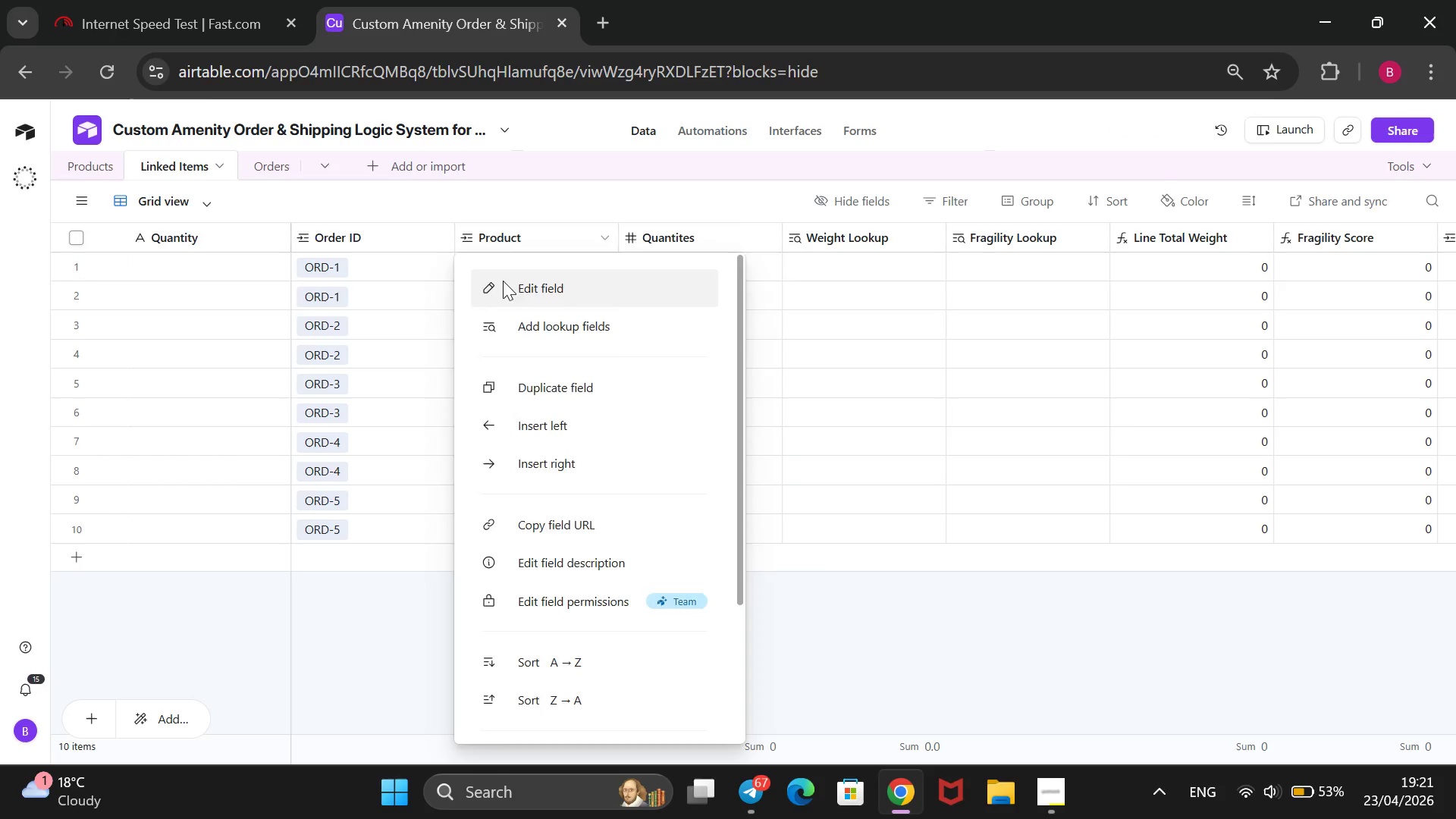 
wait(8.06)
 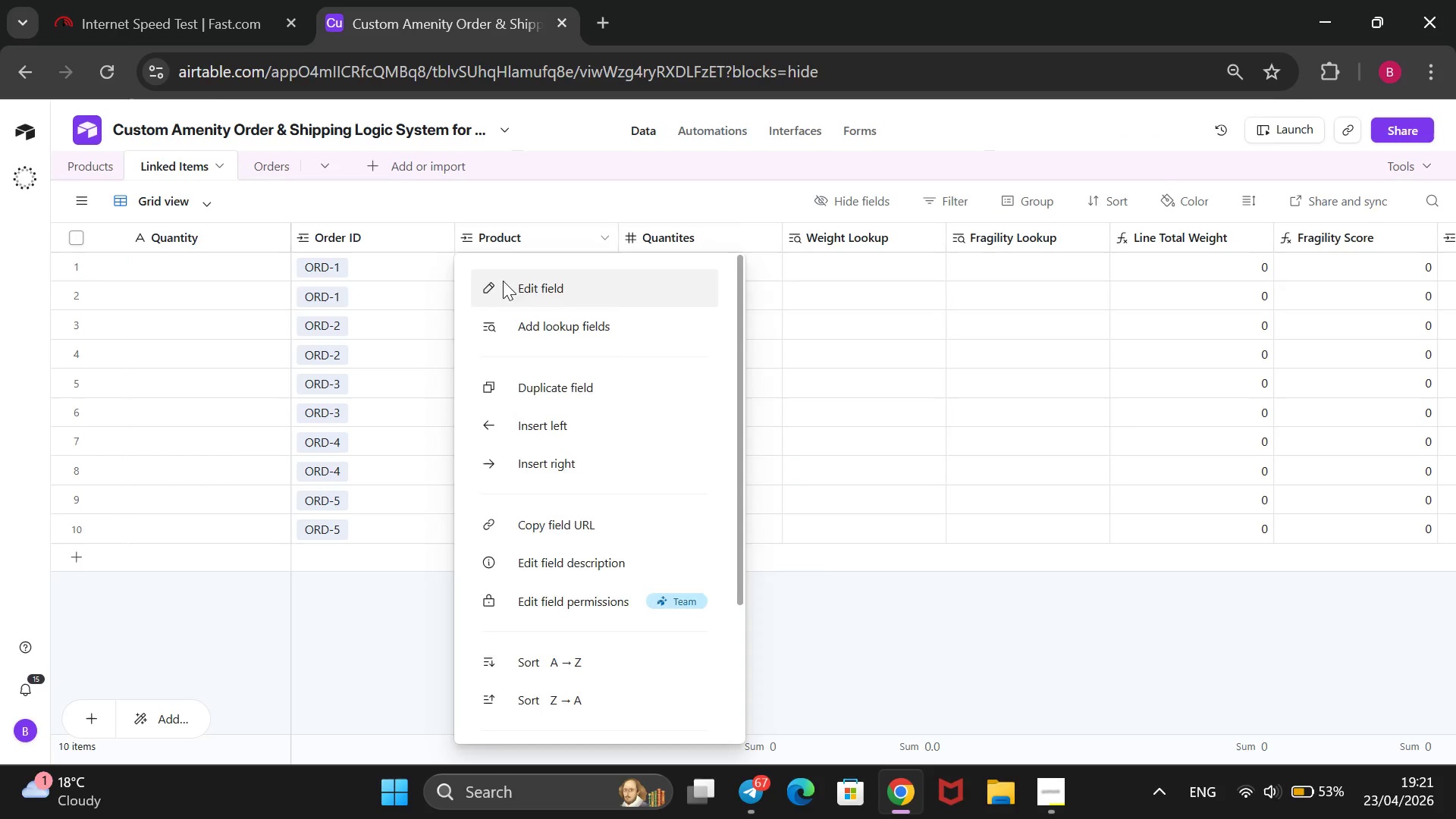 
left_click([376, 649])
 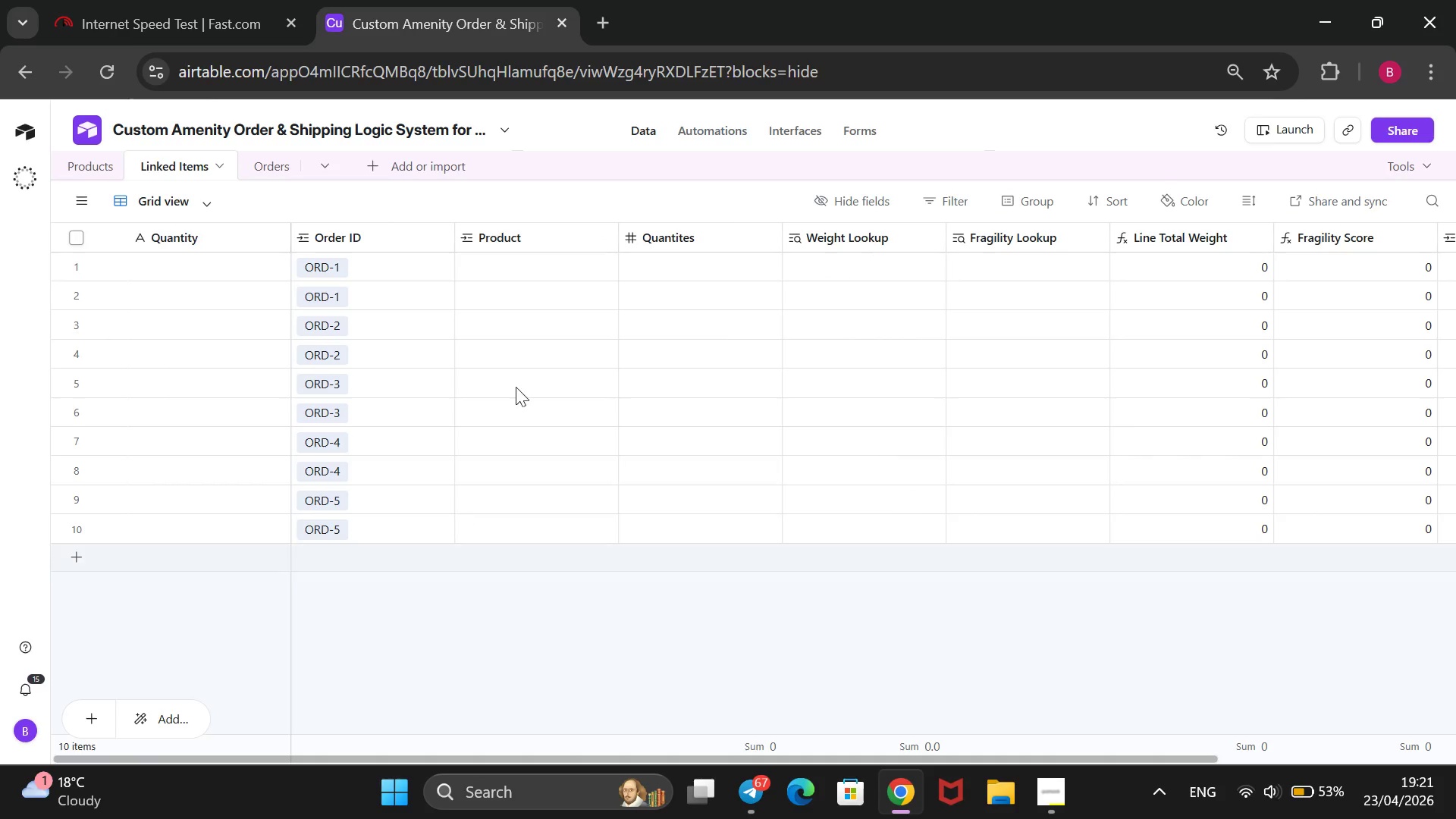 
wait(7.55)
 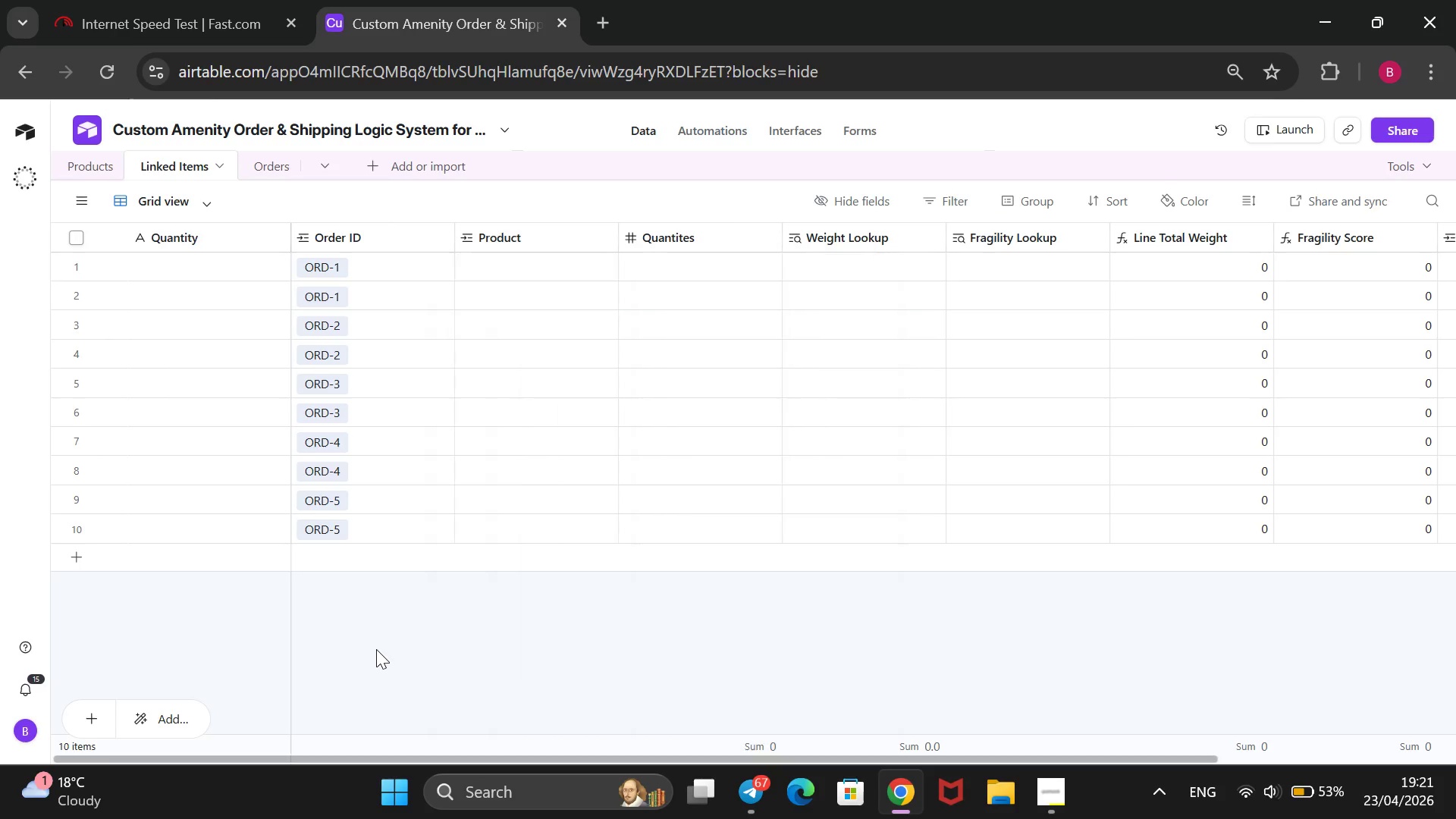 
left_click([563, 272])
 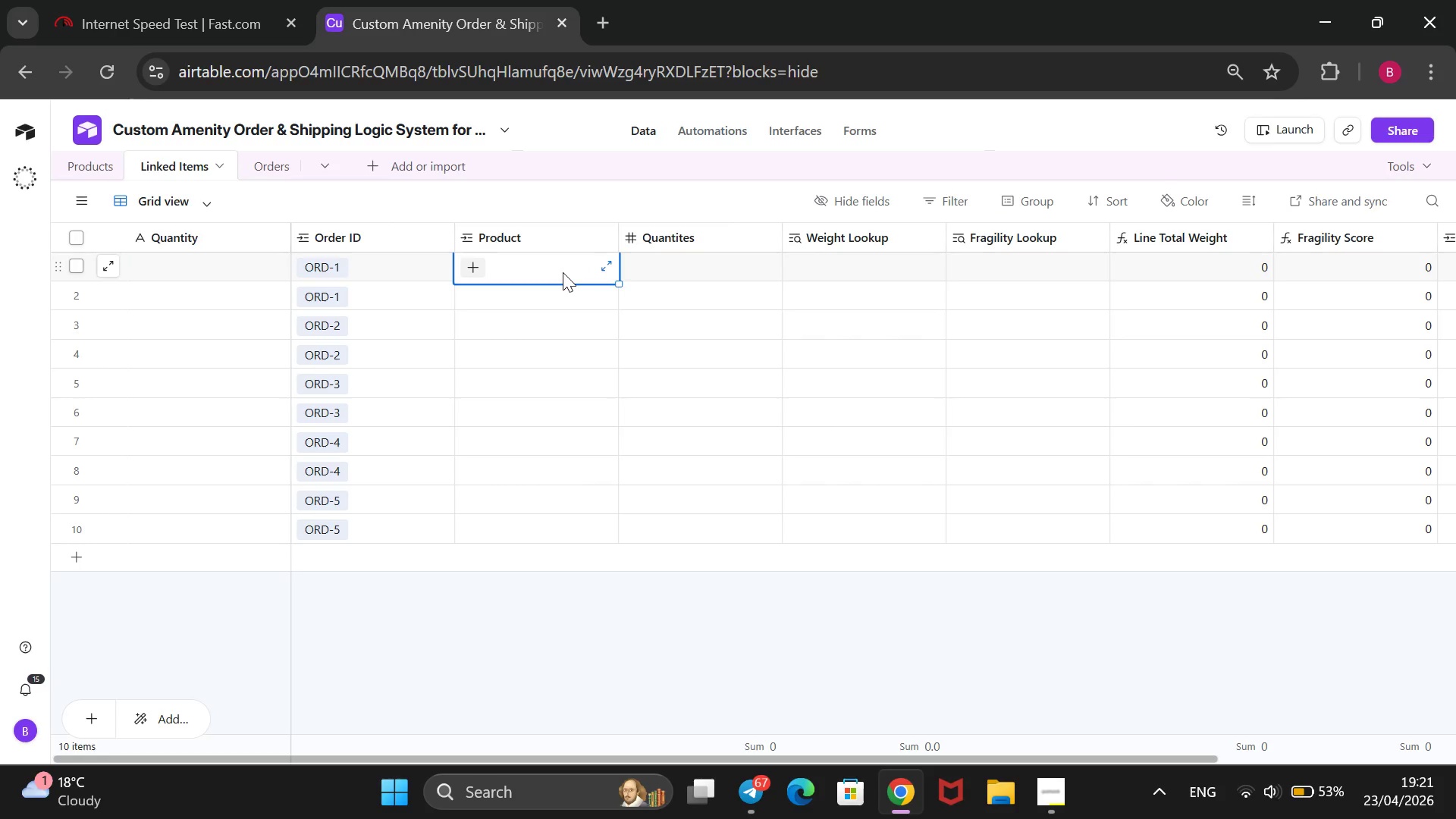 
key(Enter)
 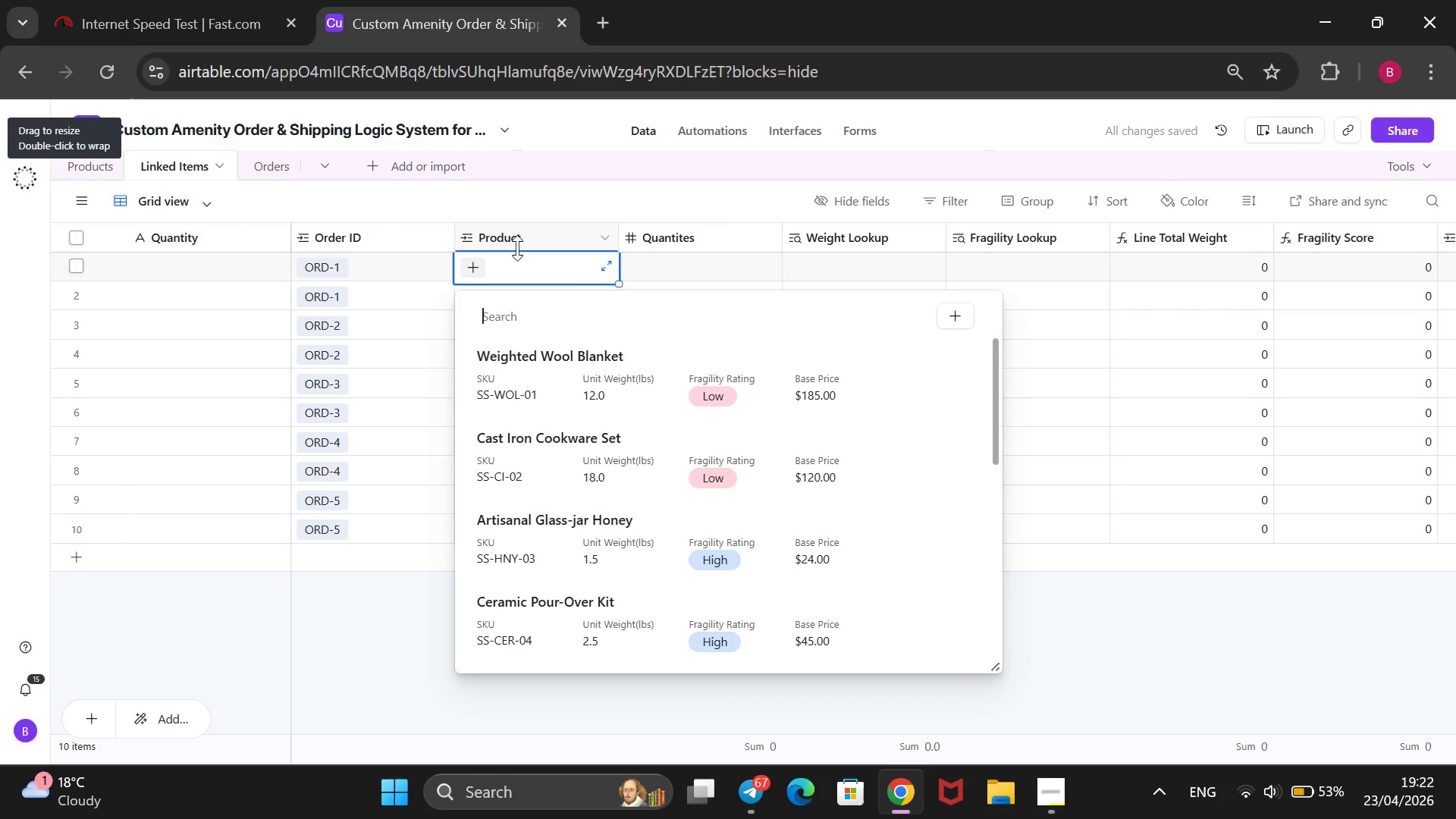 
key(ArrowDown)
 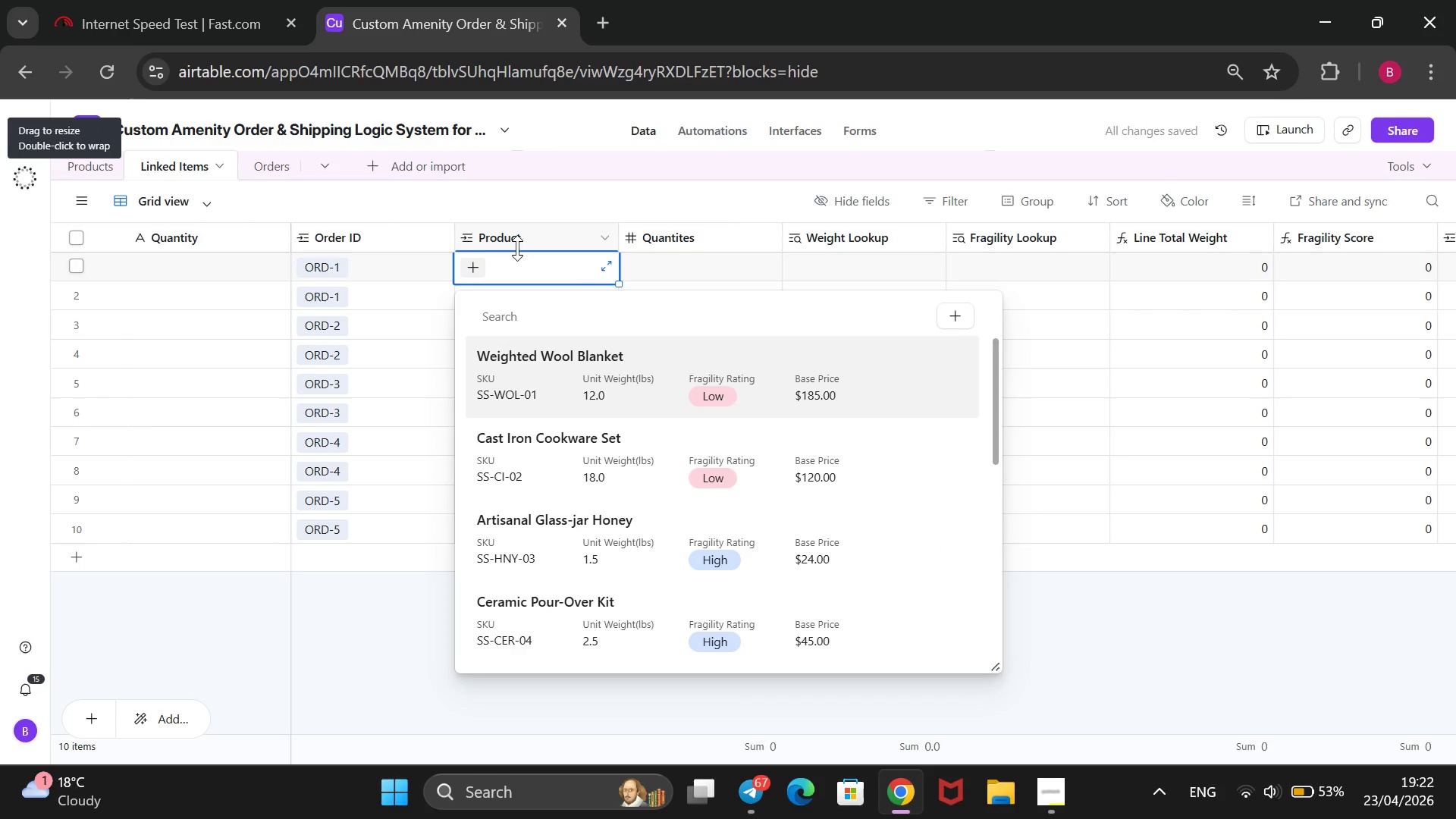 
key(ArrowDown)
 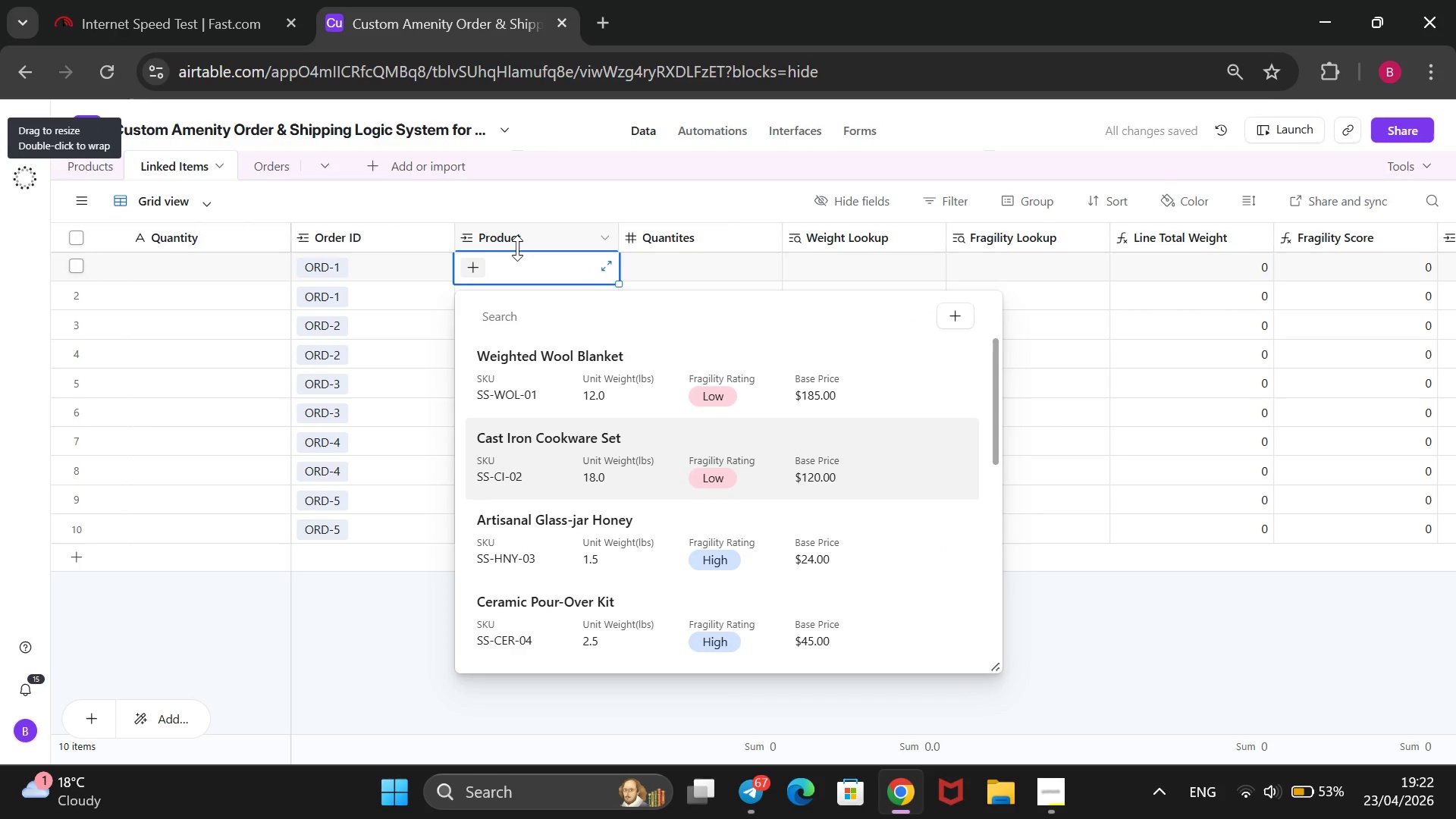 
key(ArrowDown)
 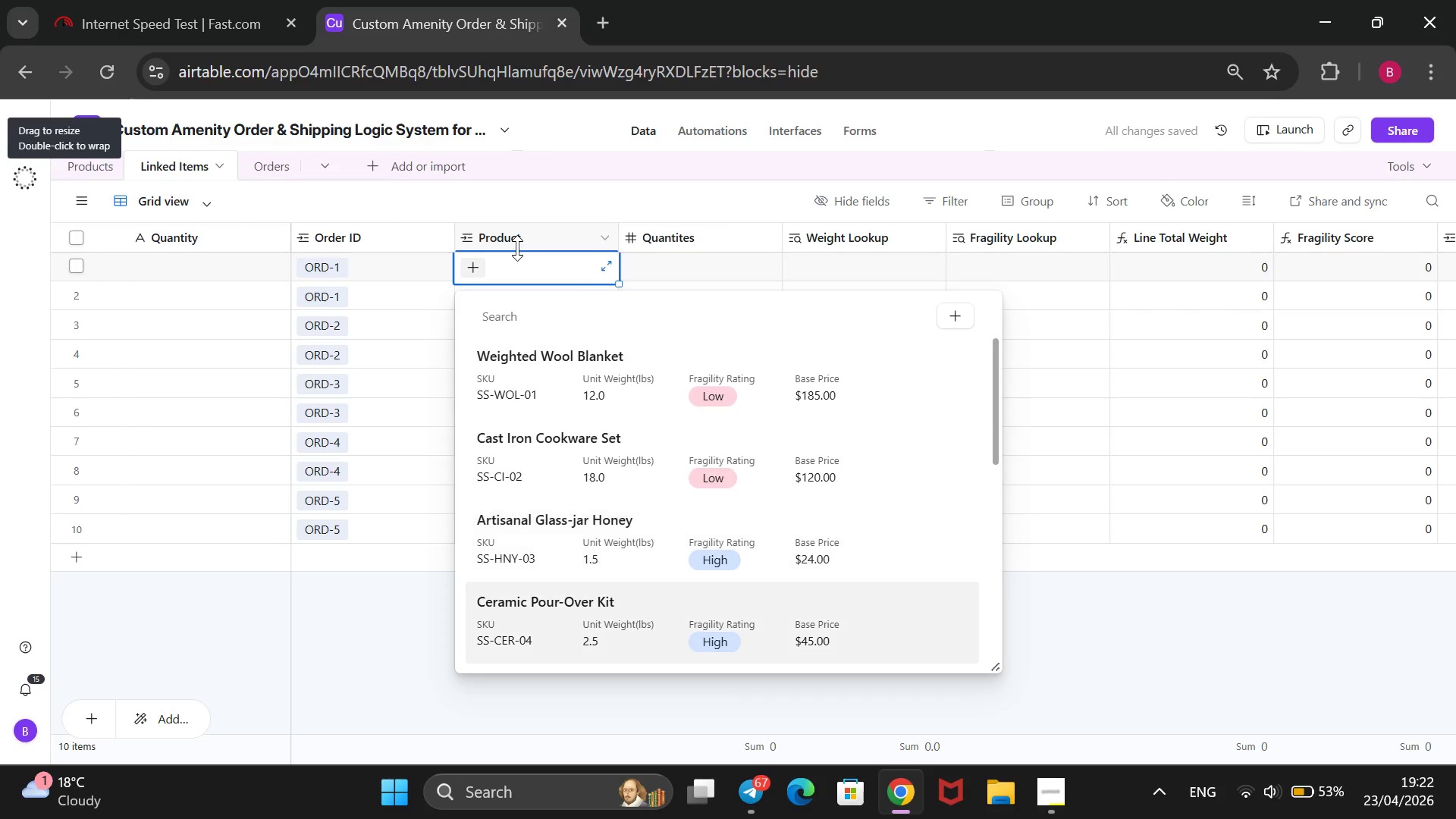 
key(ArrowDown)
 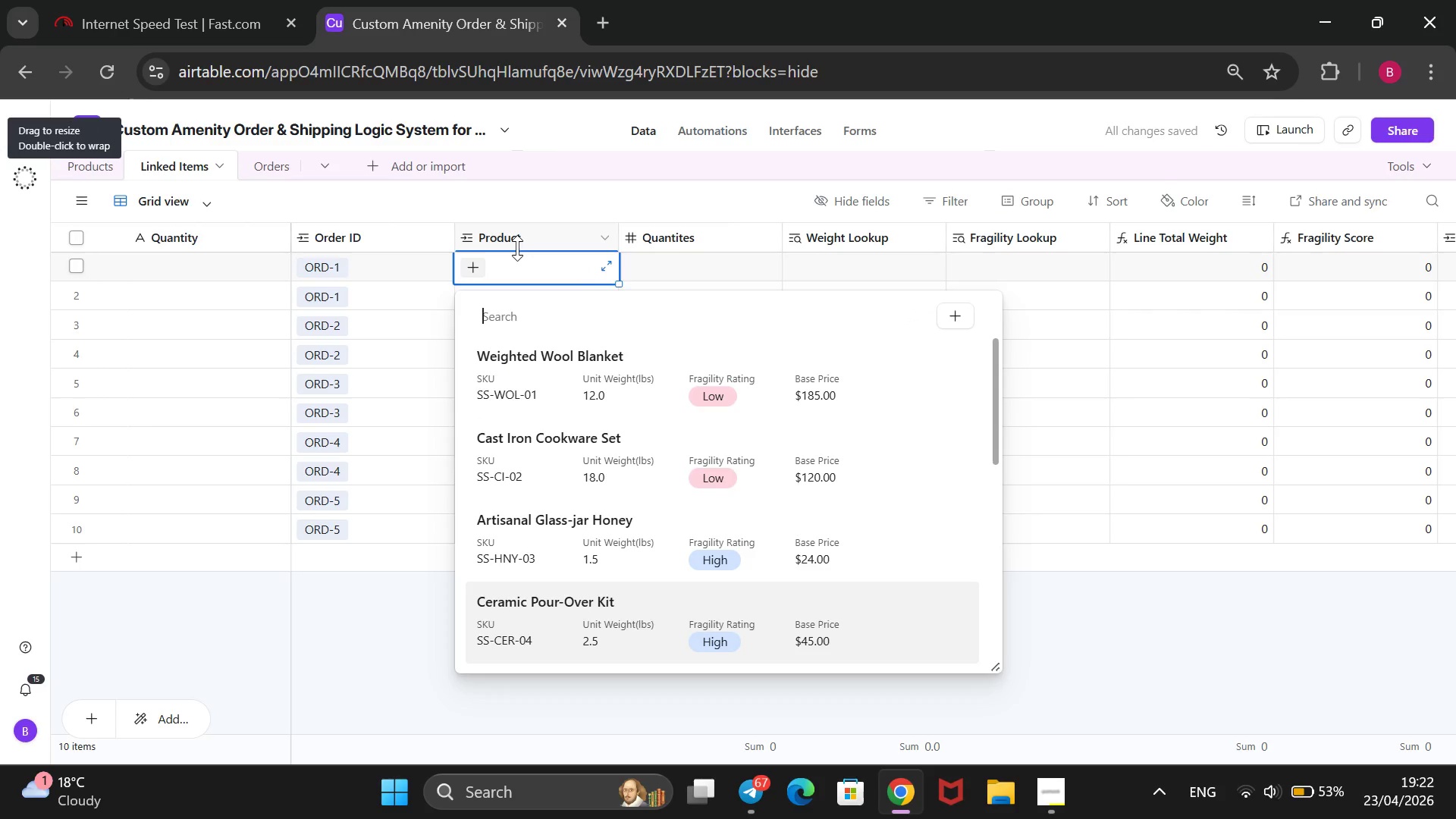 
key(ArrowDown)
 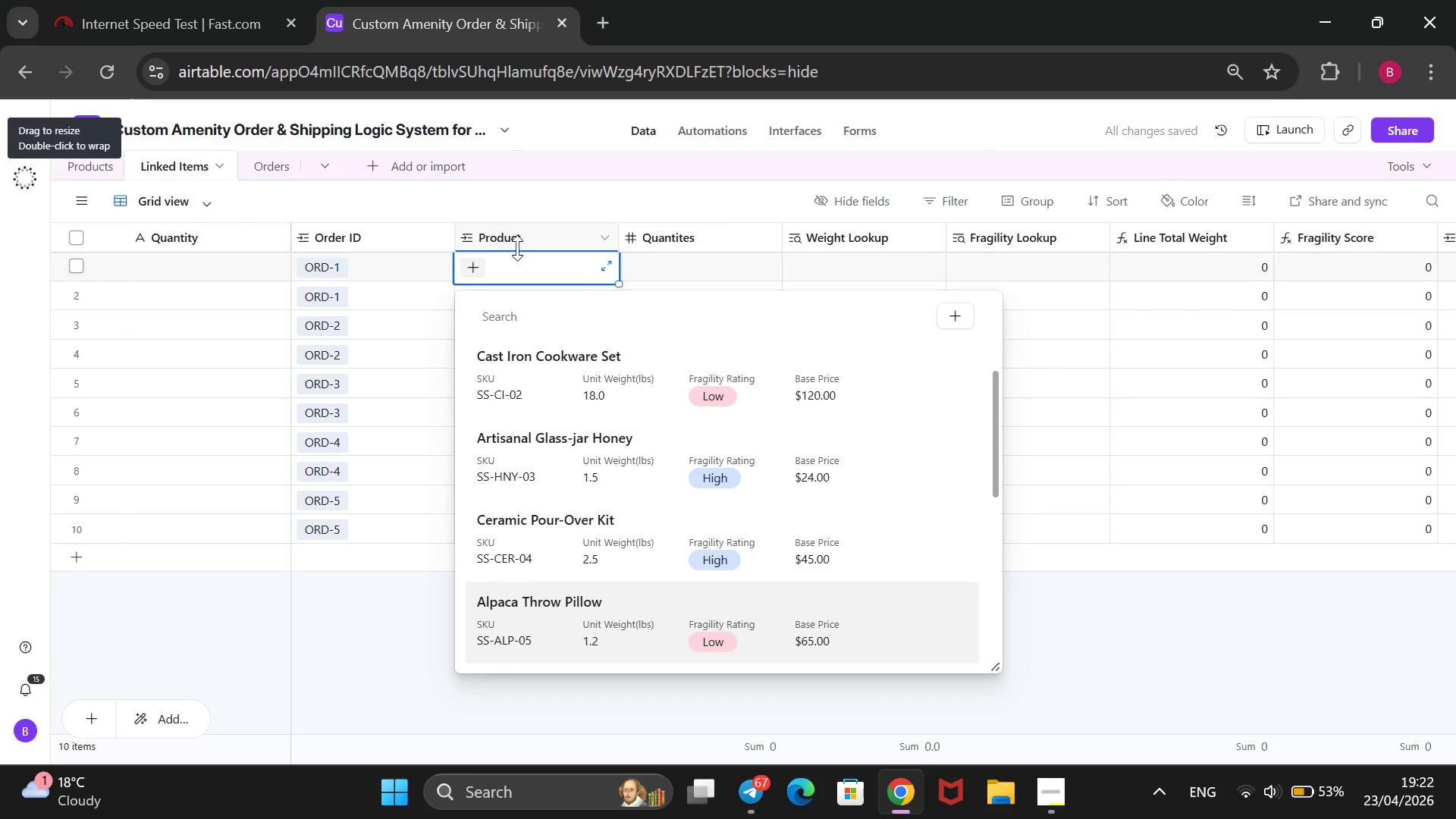 
key(ArrowDown)
 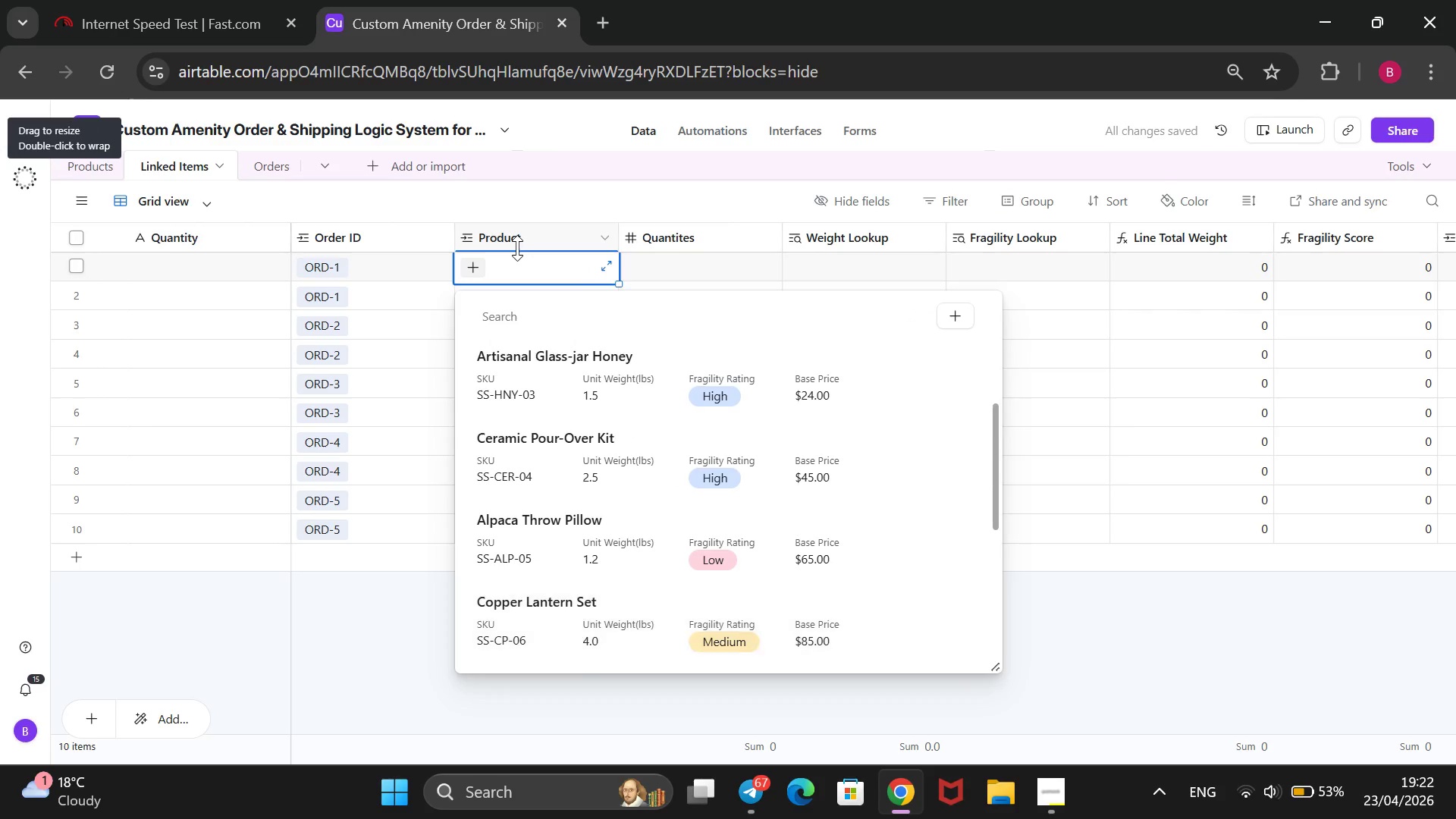 
key(ArrowDown)
 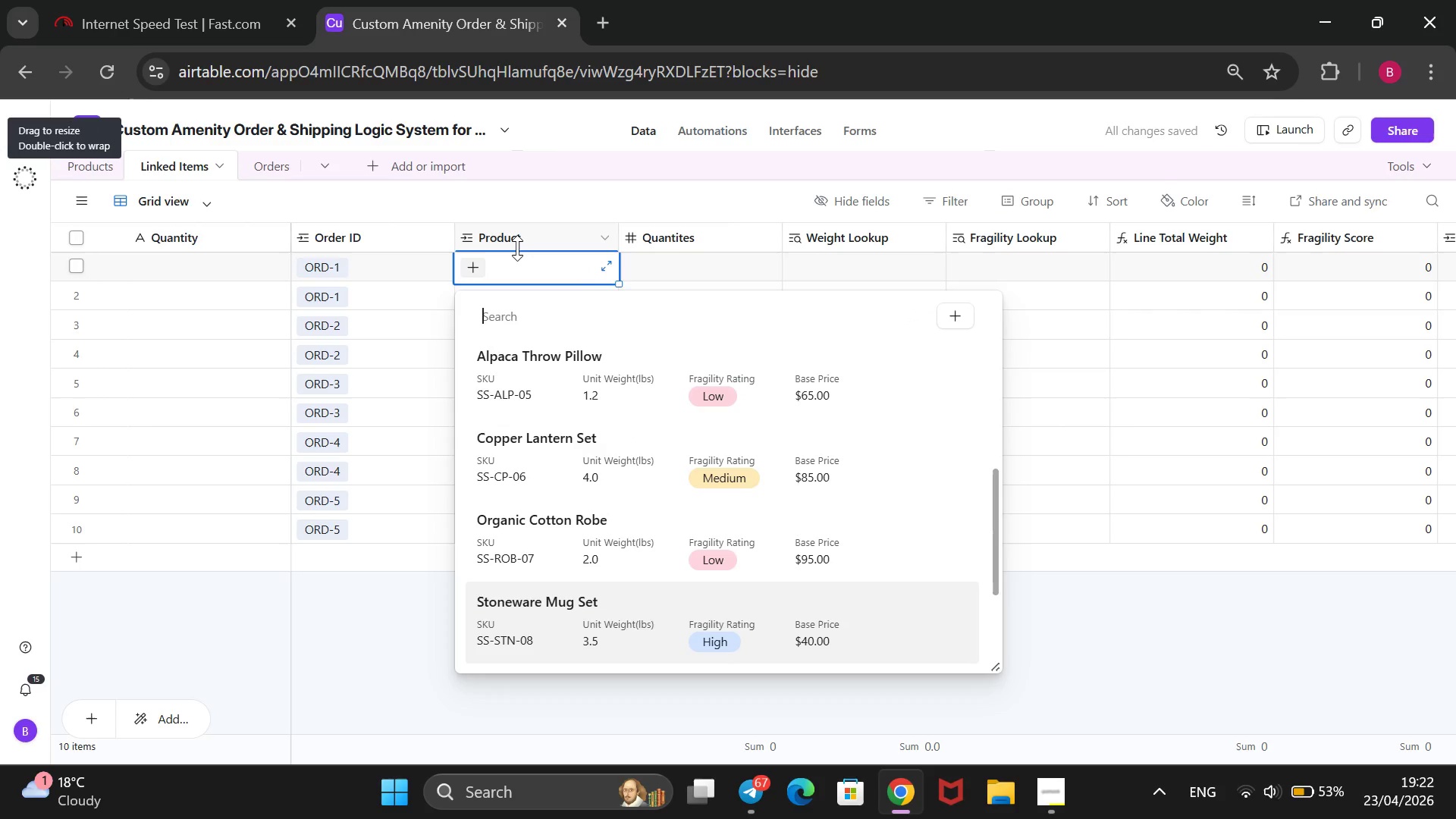 
key(ArrowDown)
 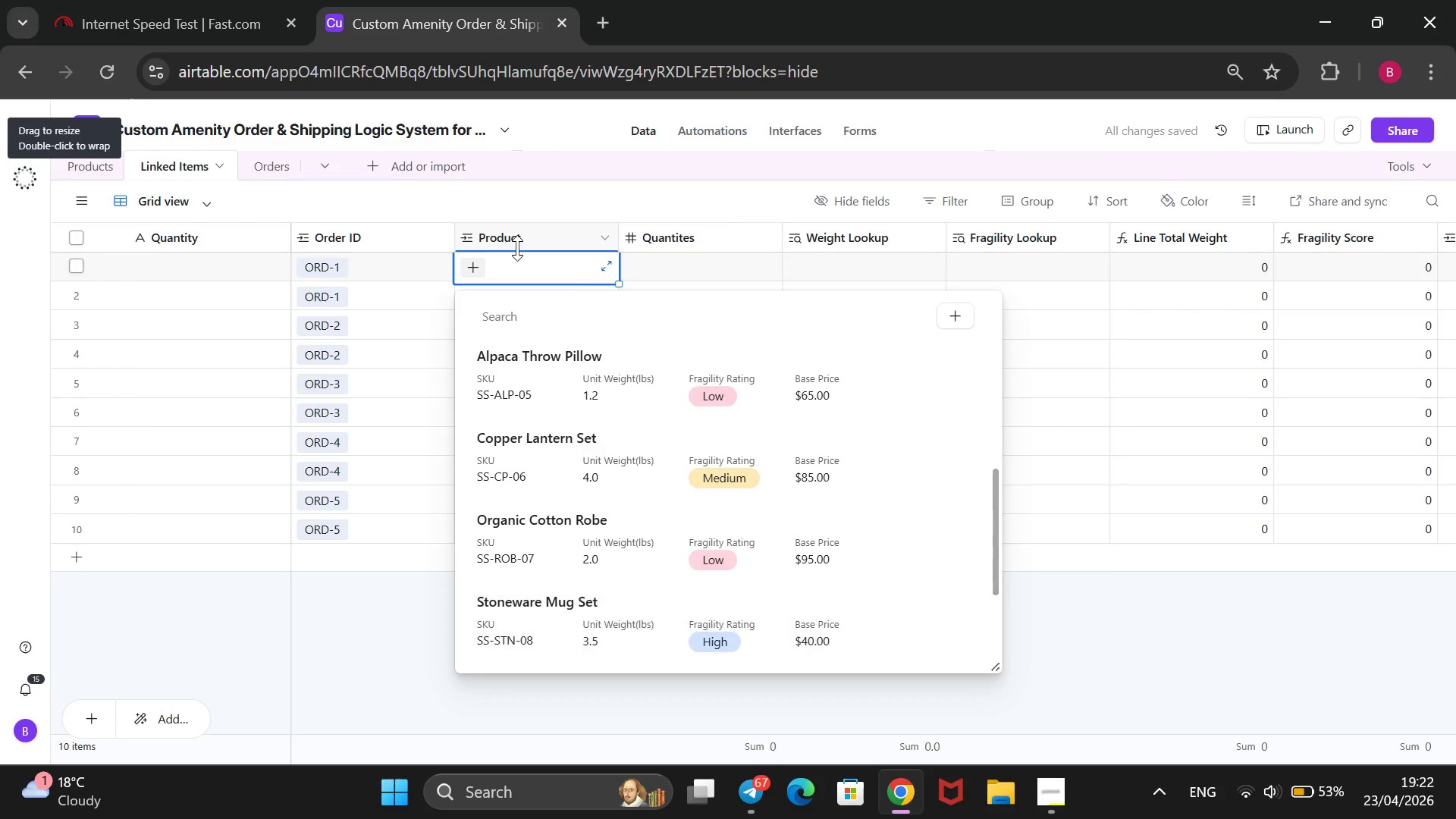 
key(ArrowDown)
 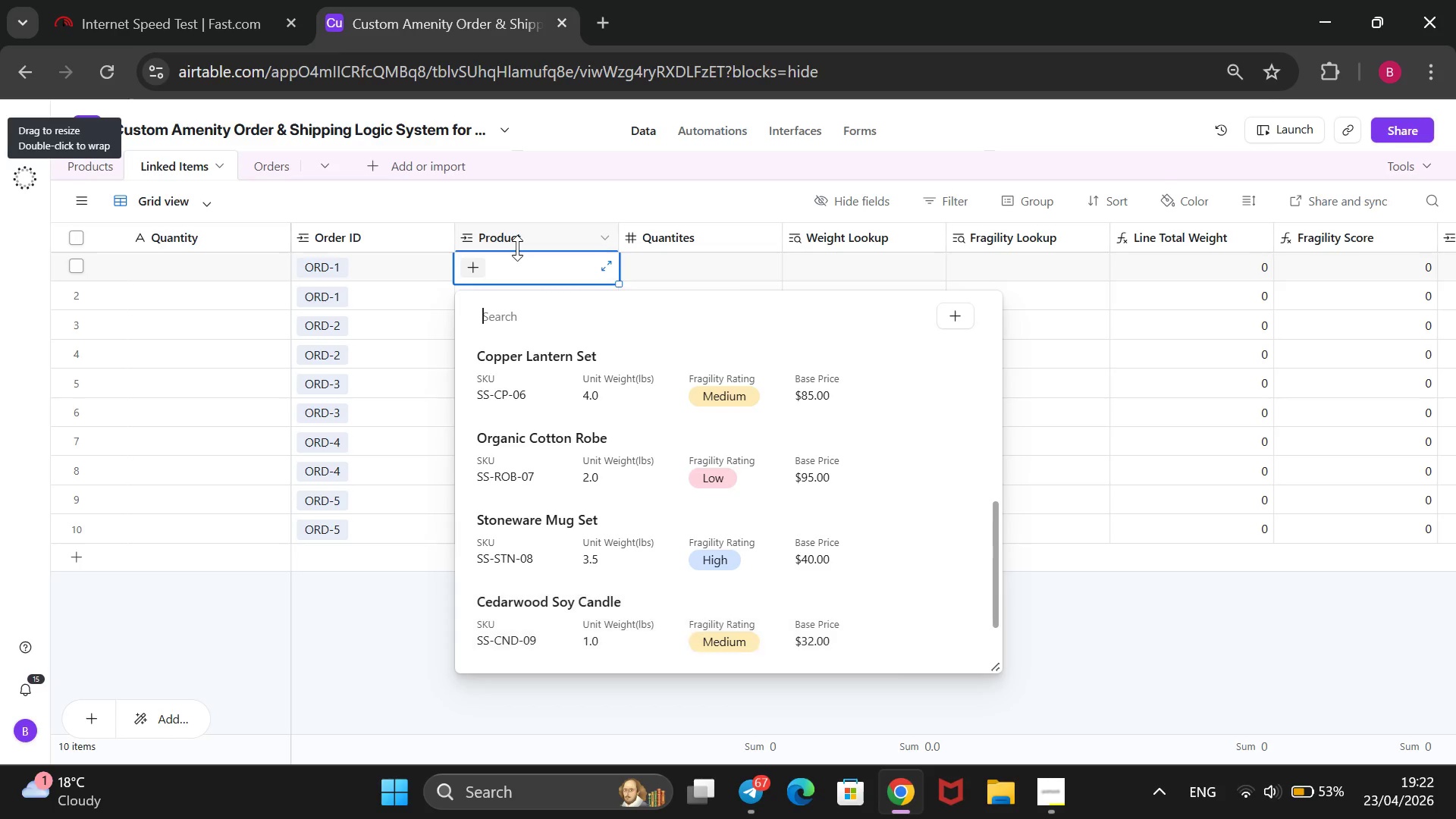 
key(ArrowDown)
 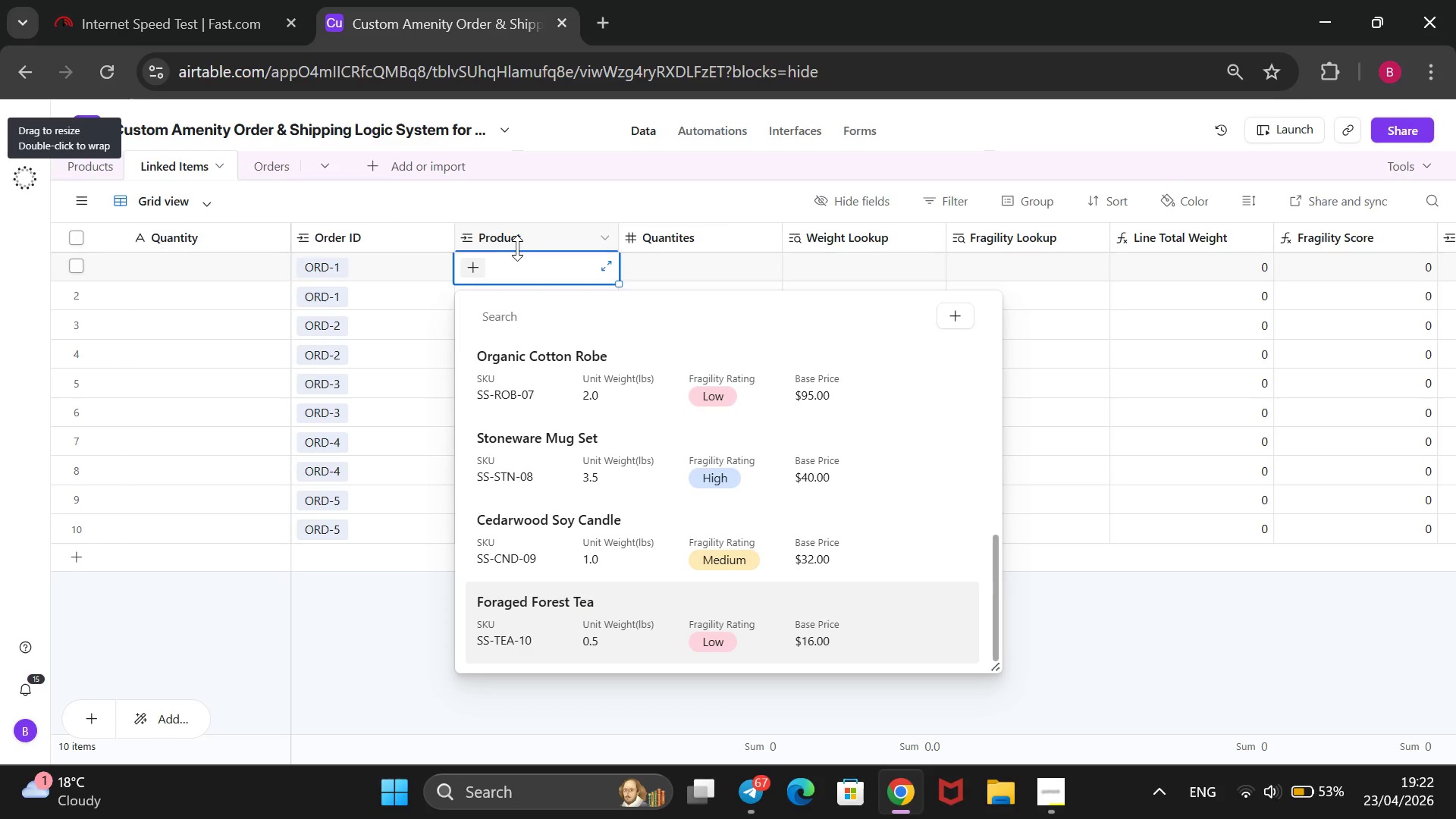 
key(Enter)
 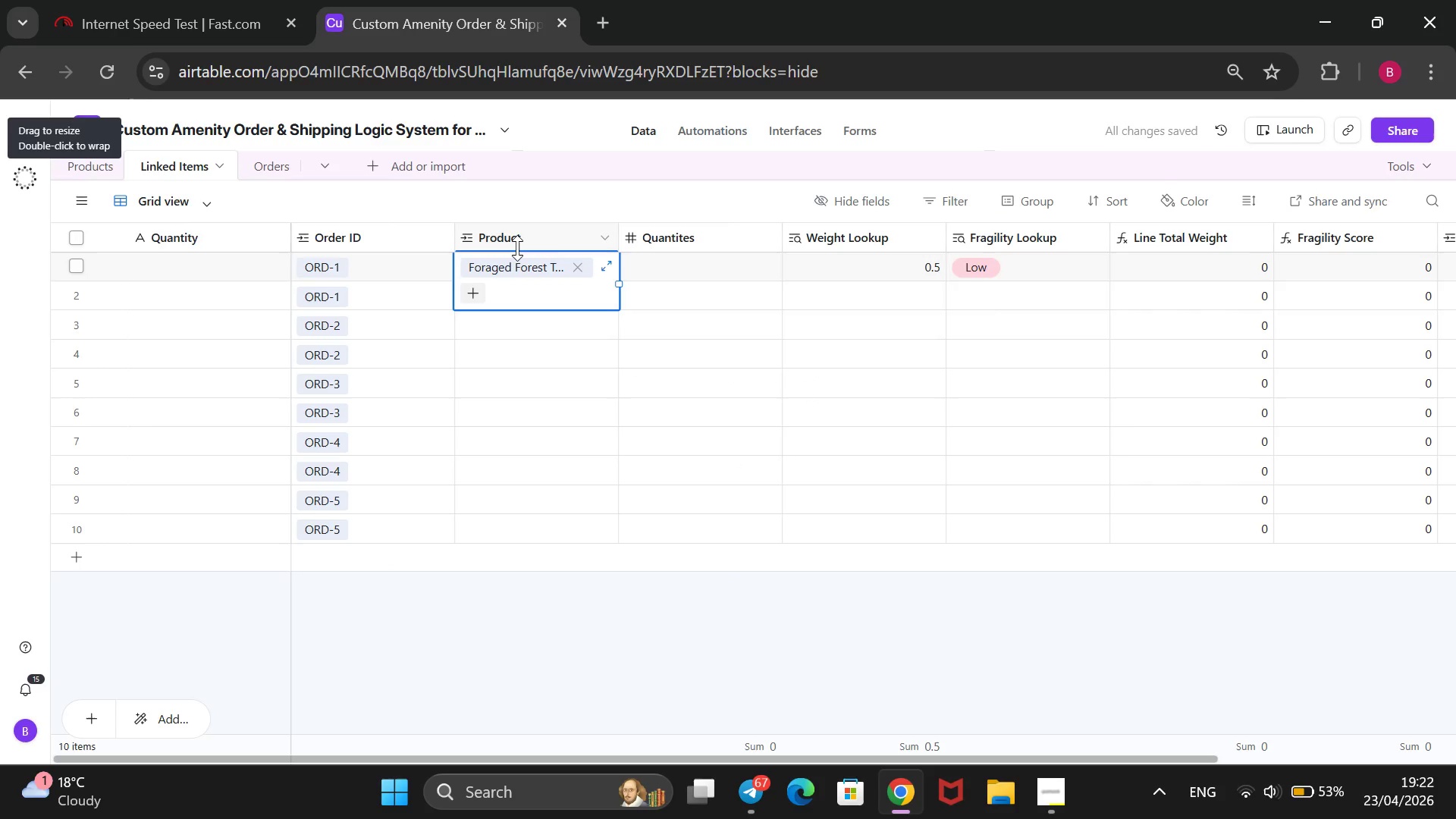 
key(ArrowDown)
 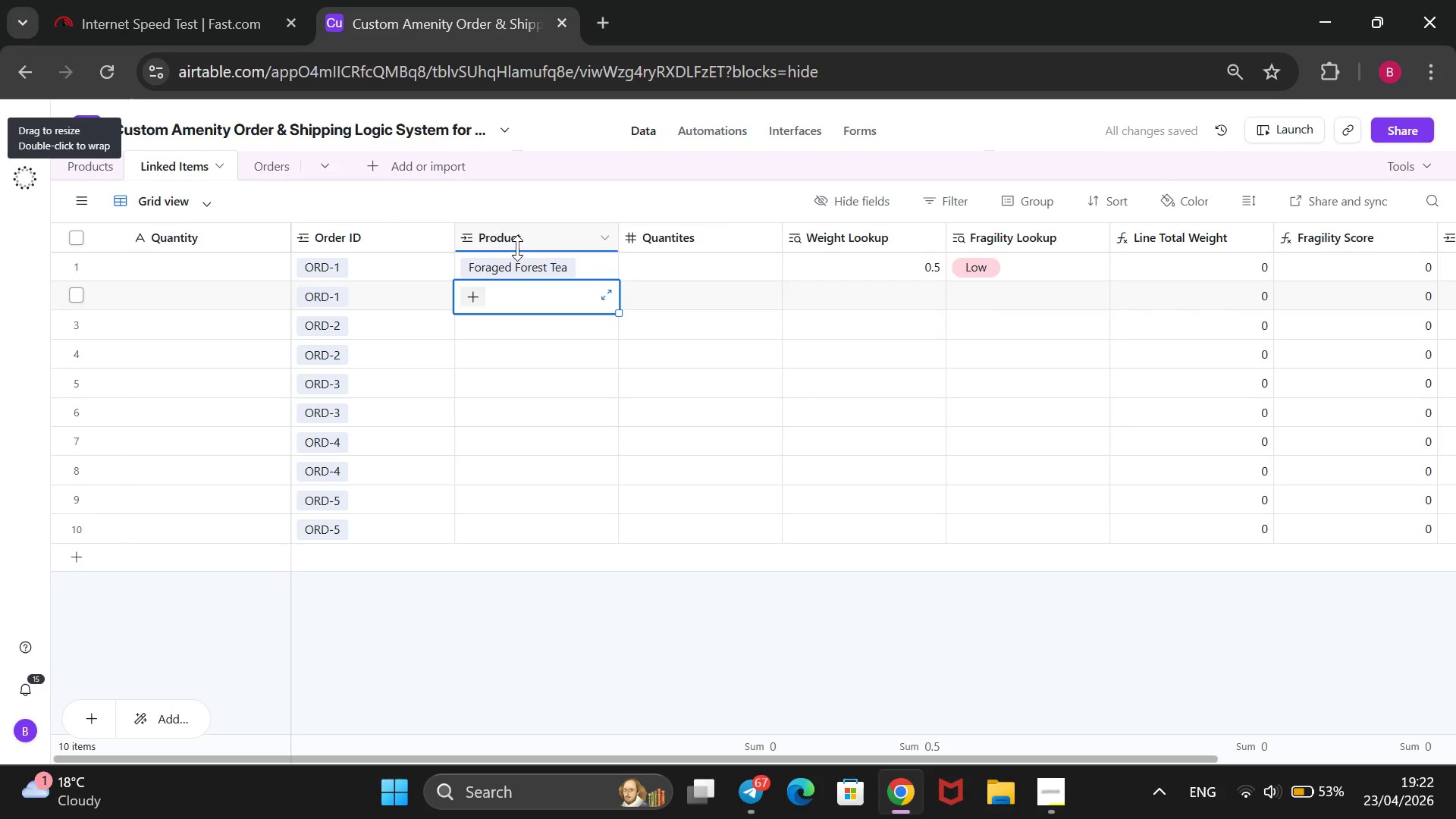 
key(Enter)
 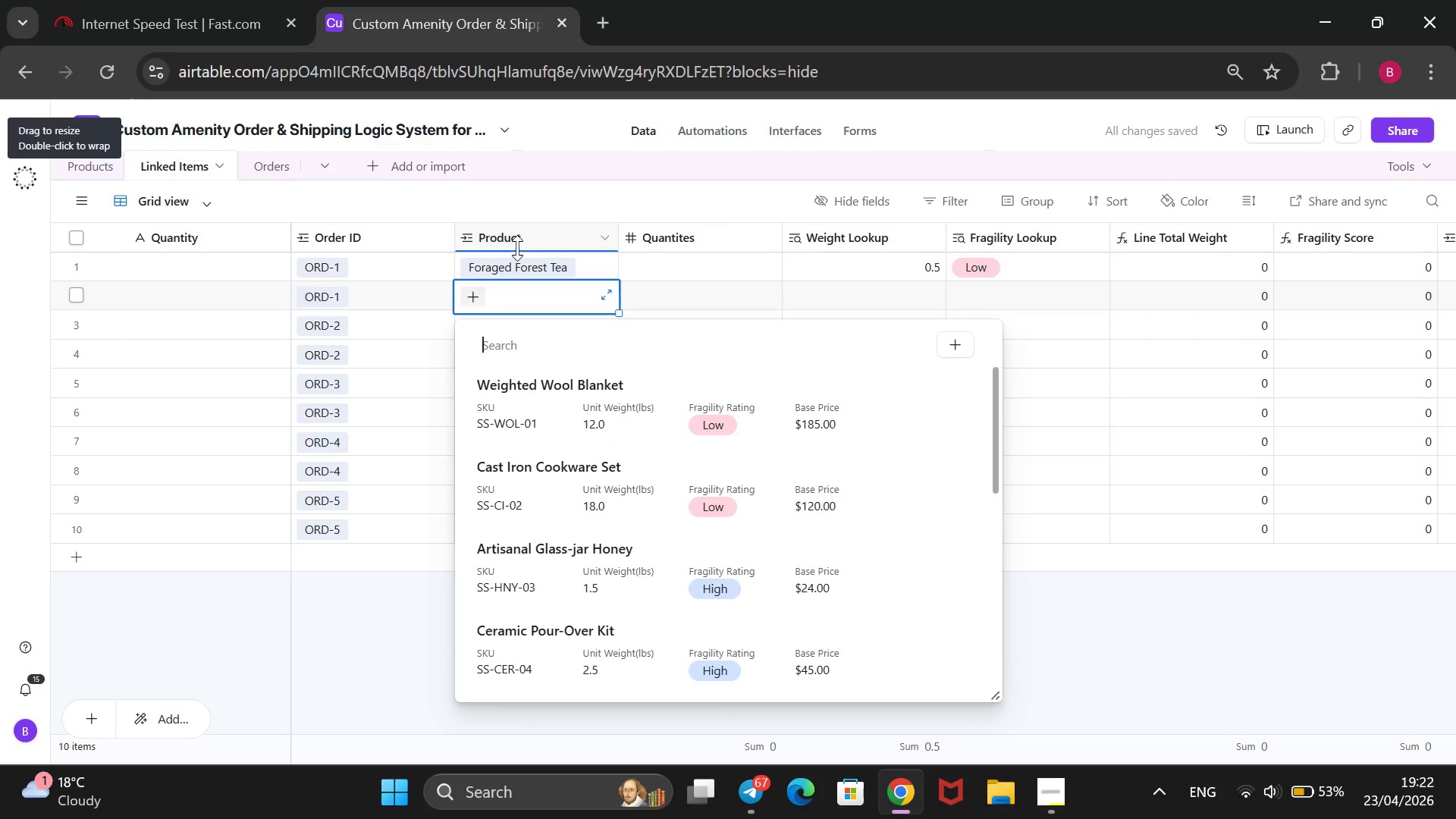 
key(ArrowDown)
 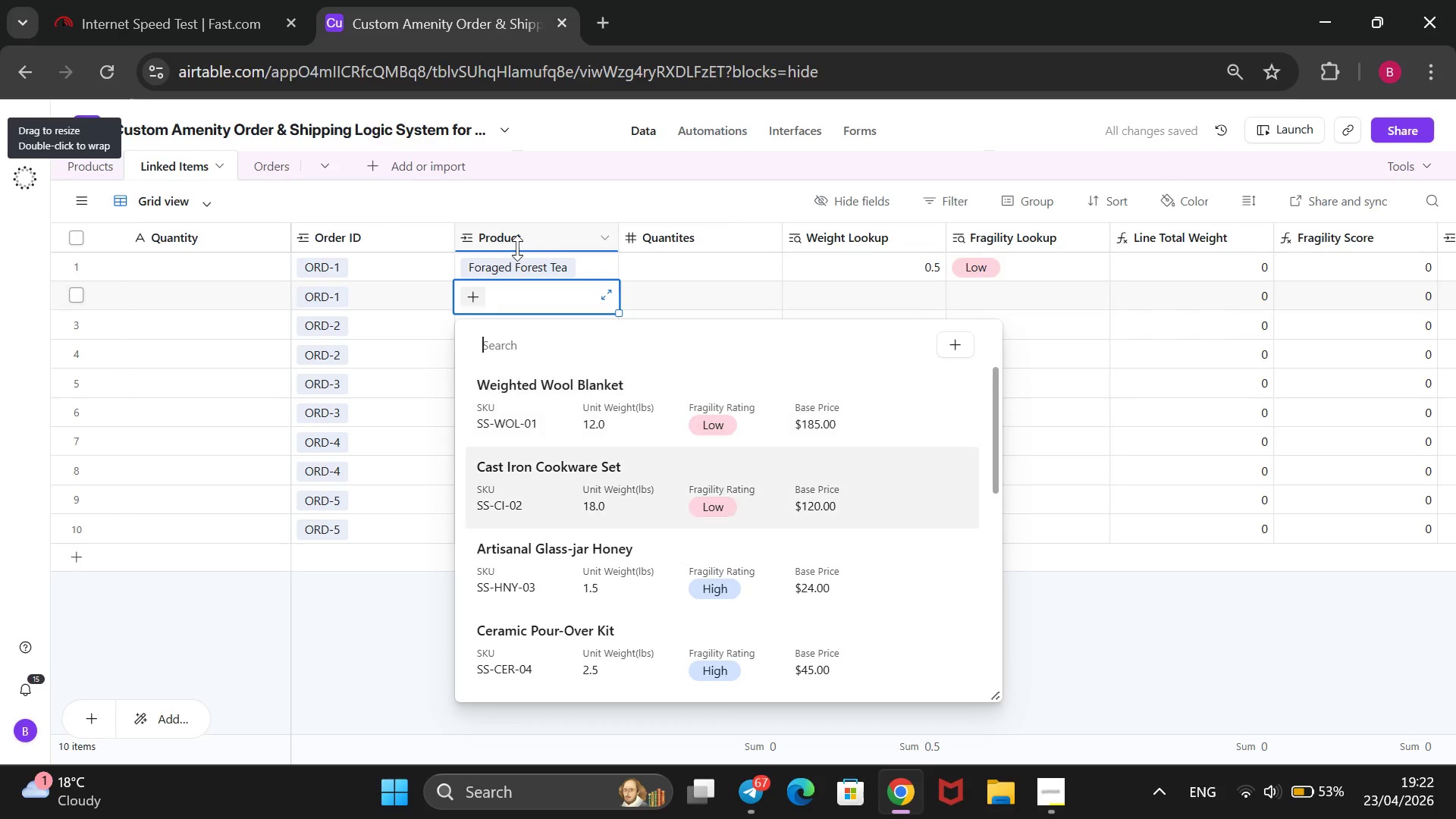 
key(ArrowDown)
 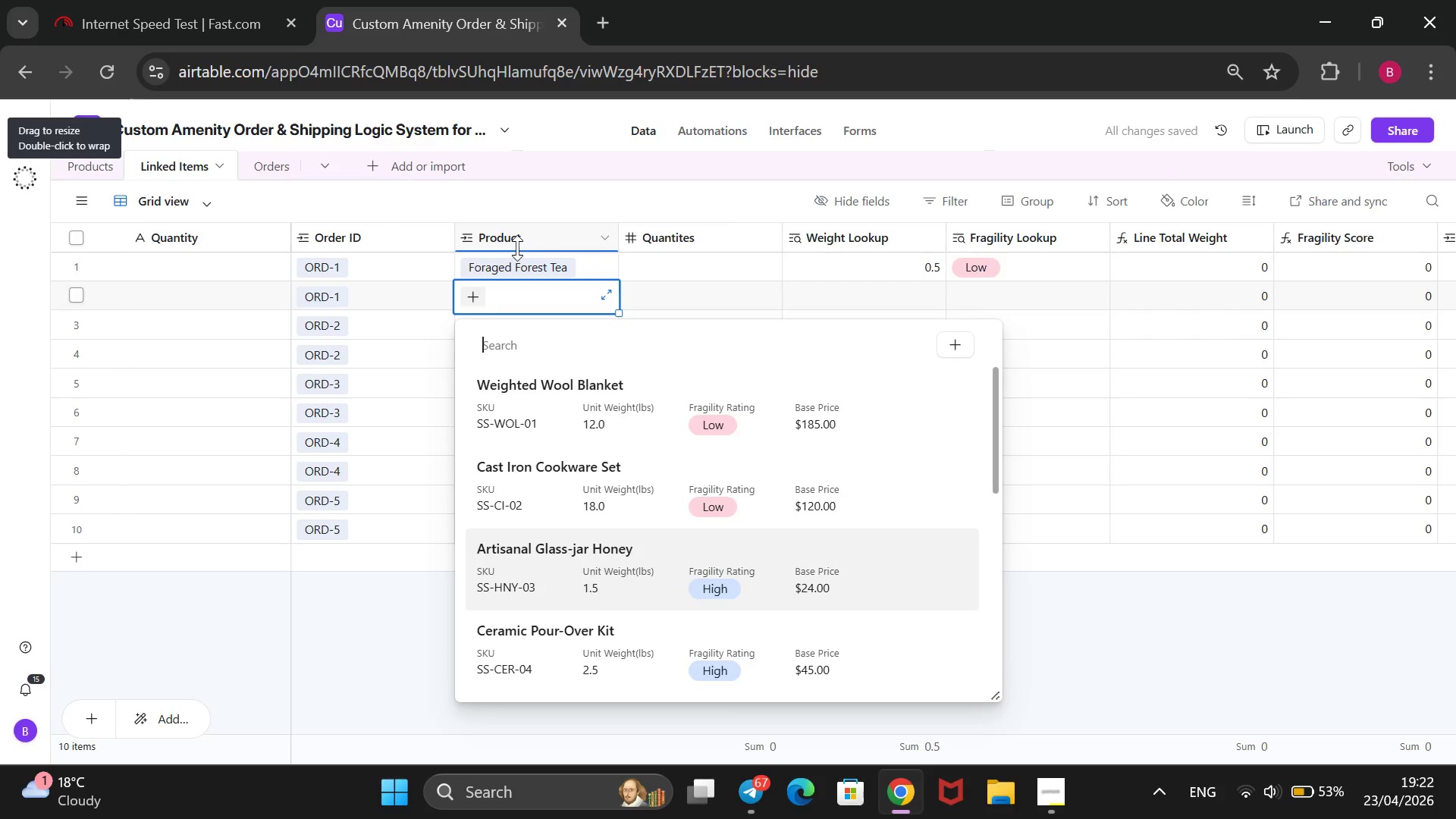 
key(ArrowDown)
 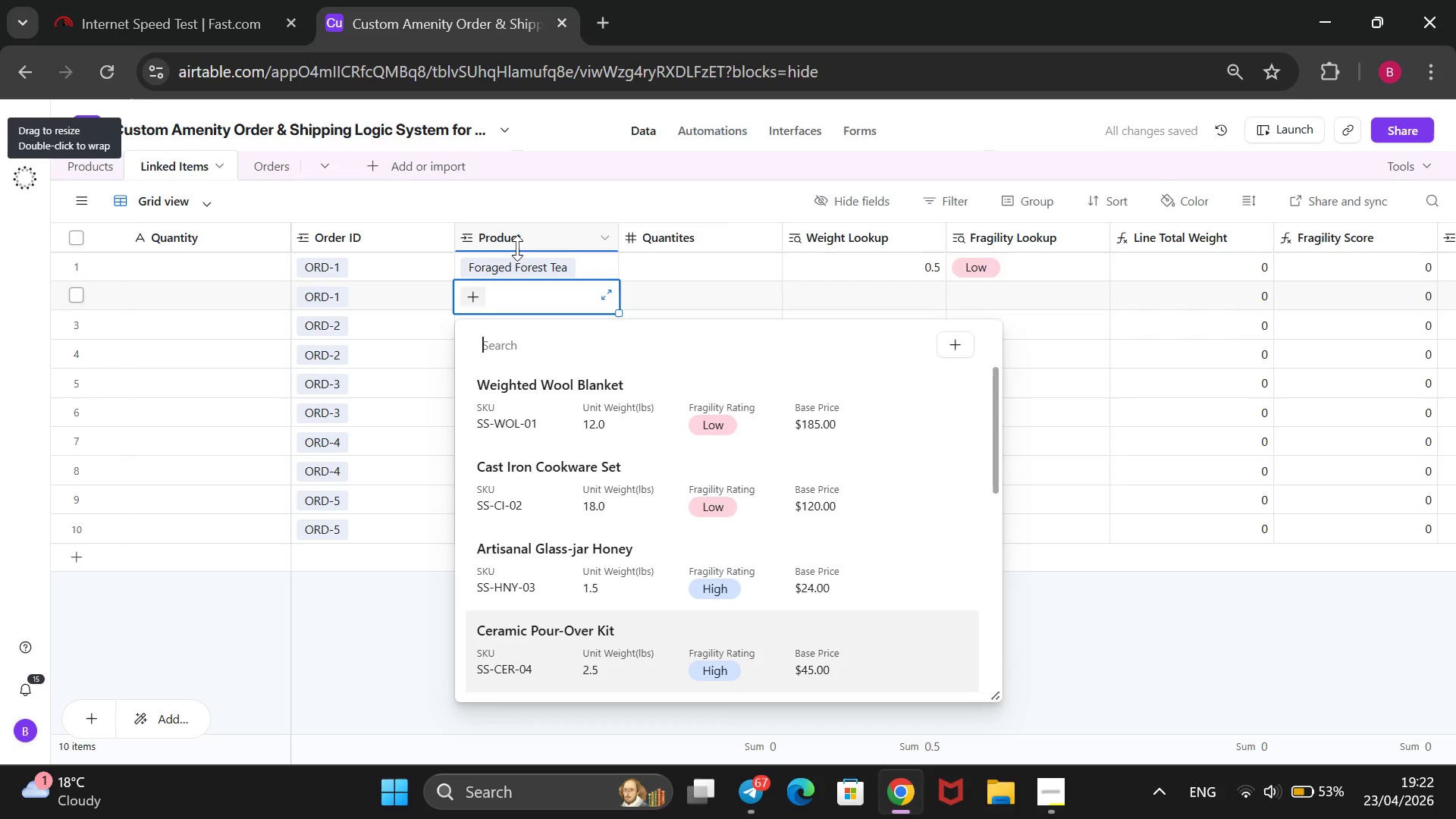 
key(ArrowDown)
 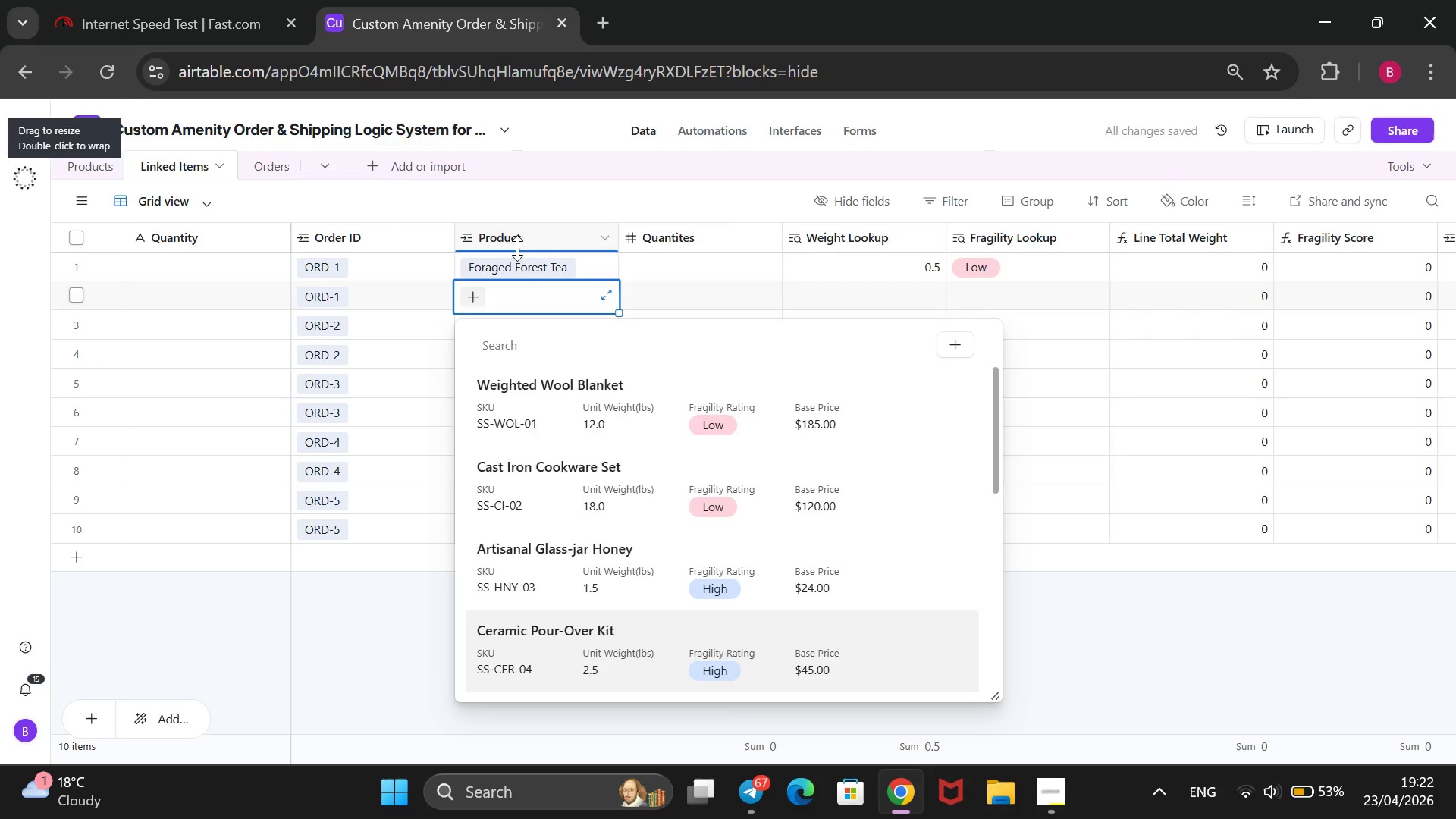 
key(ArrowDown)
 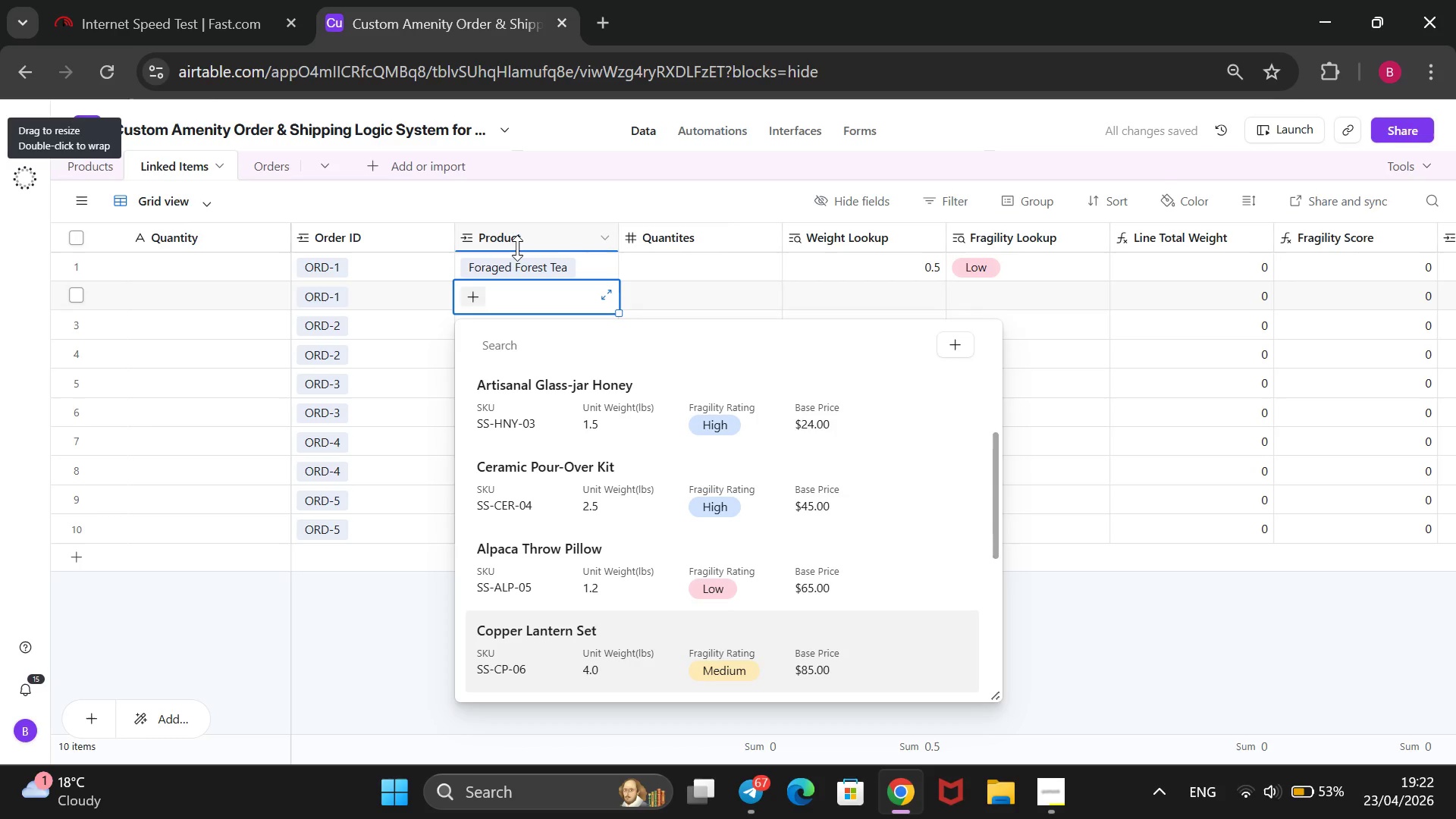 
key(ArrowDown)
 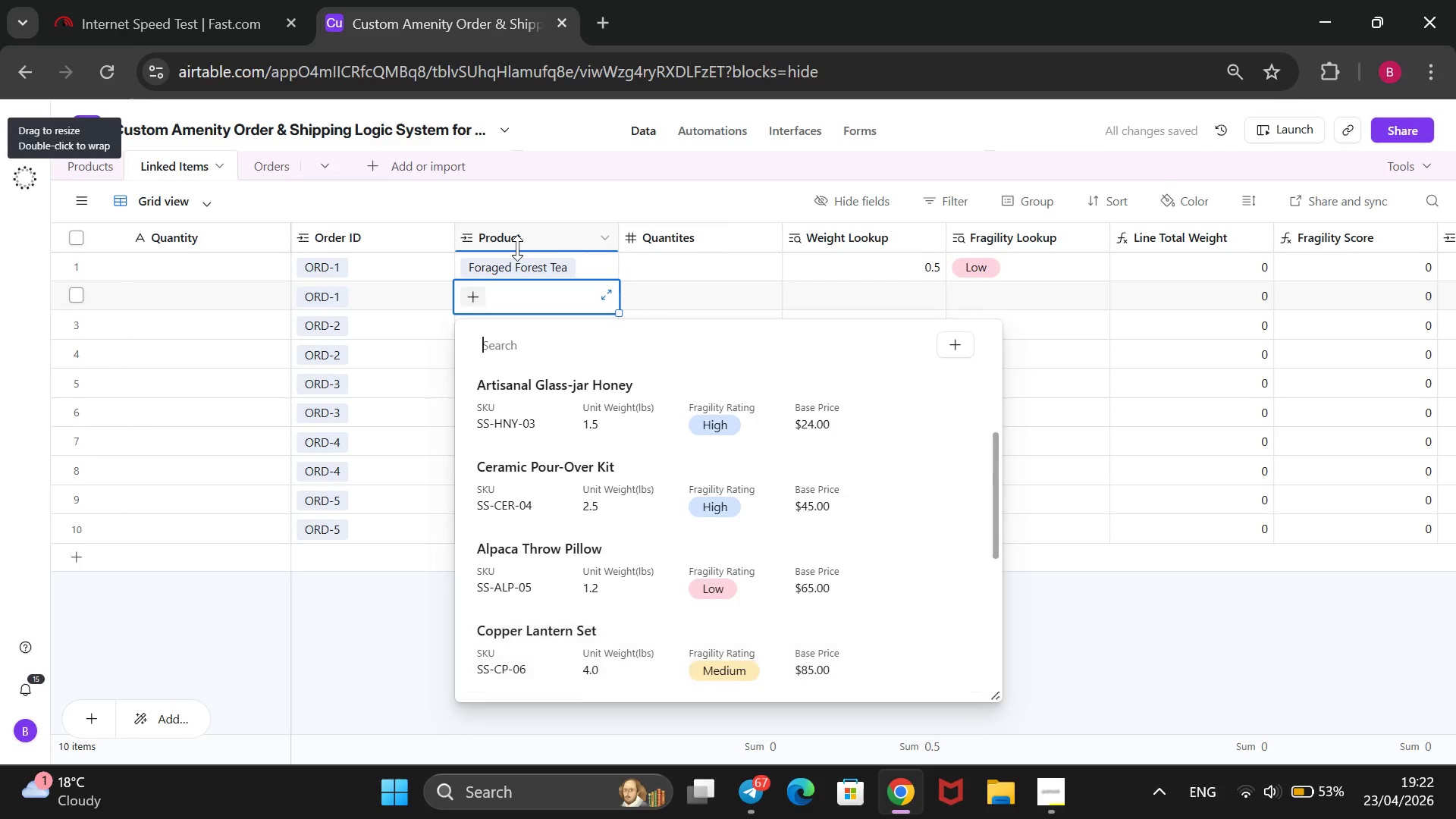 
key(ArrowDown)
 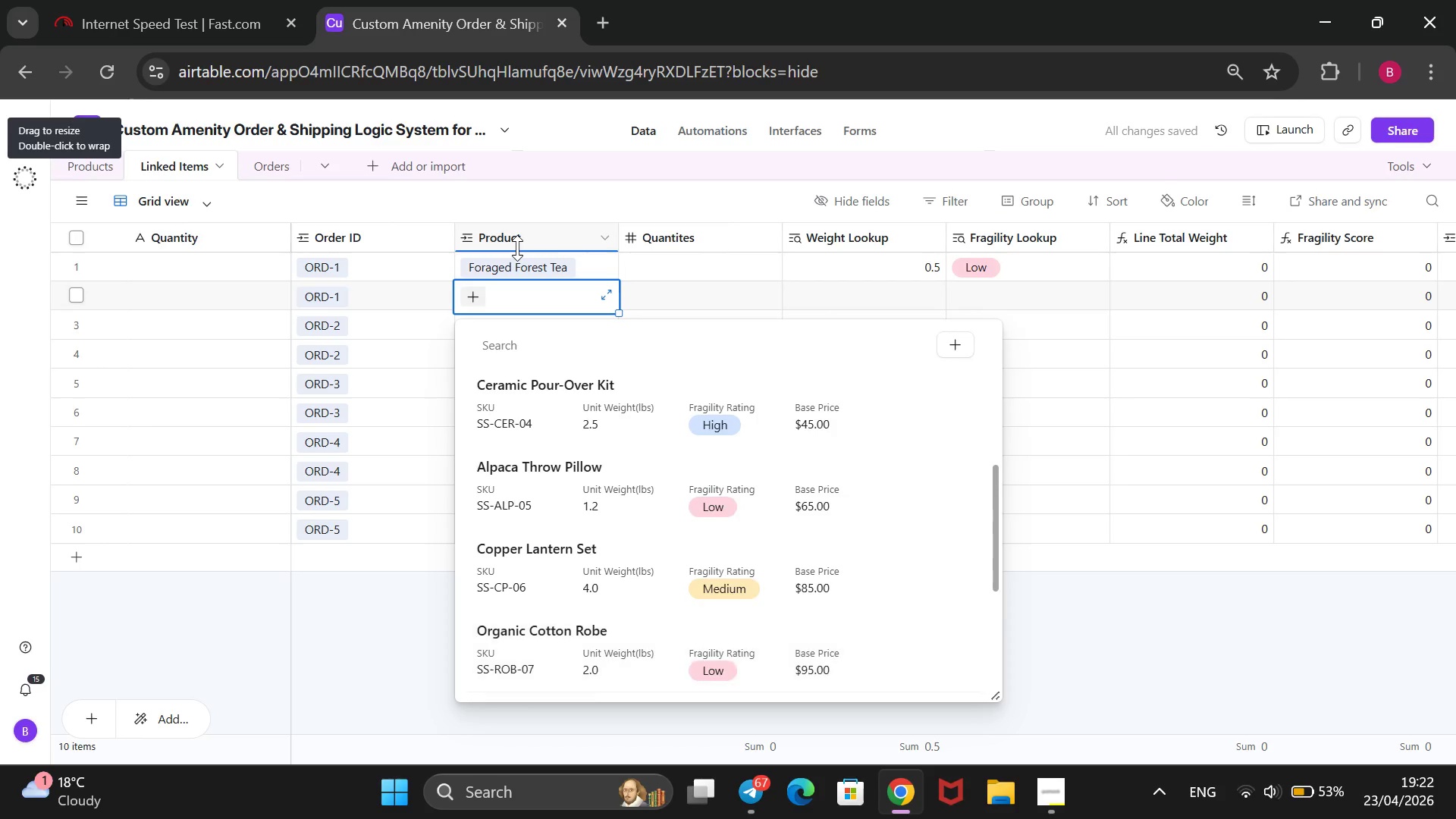 
key(ArrowDown)
 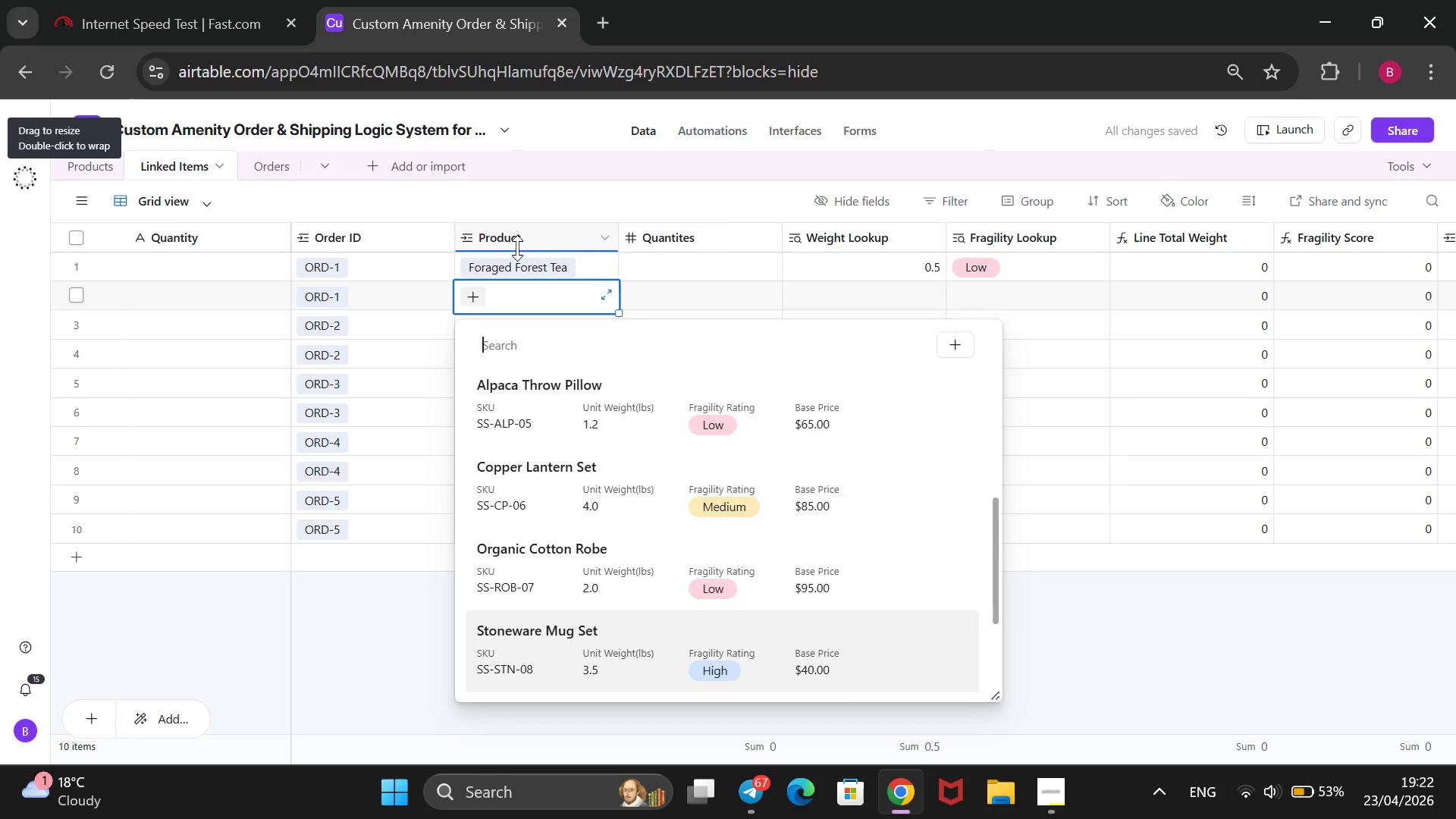 
key(ArrowUp)
 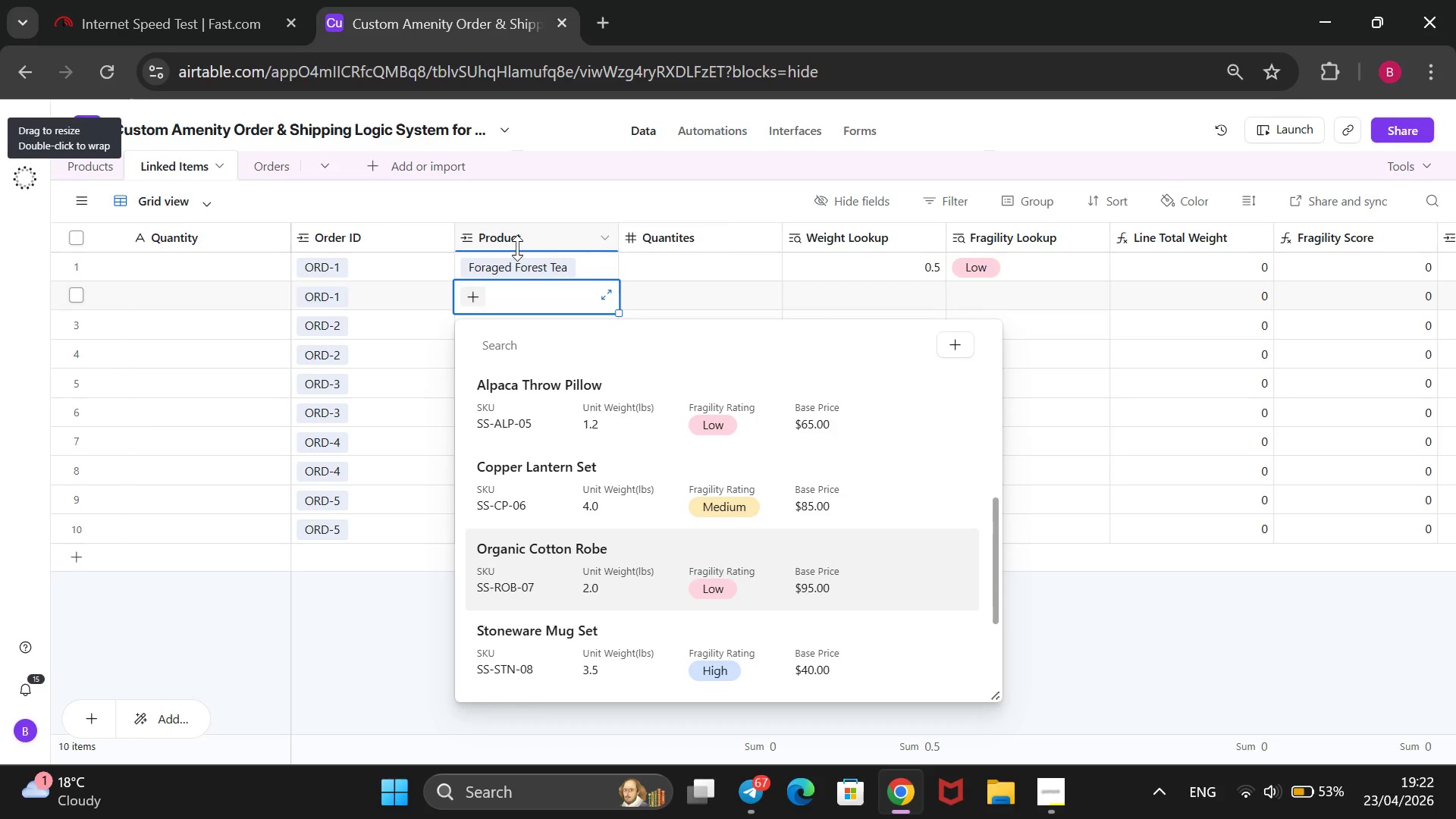 
key(Enter)
 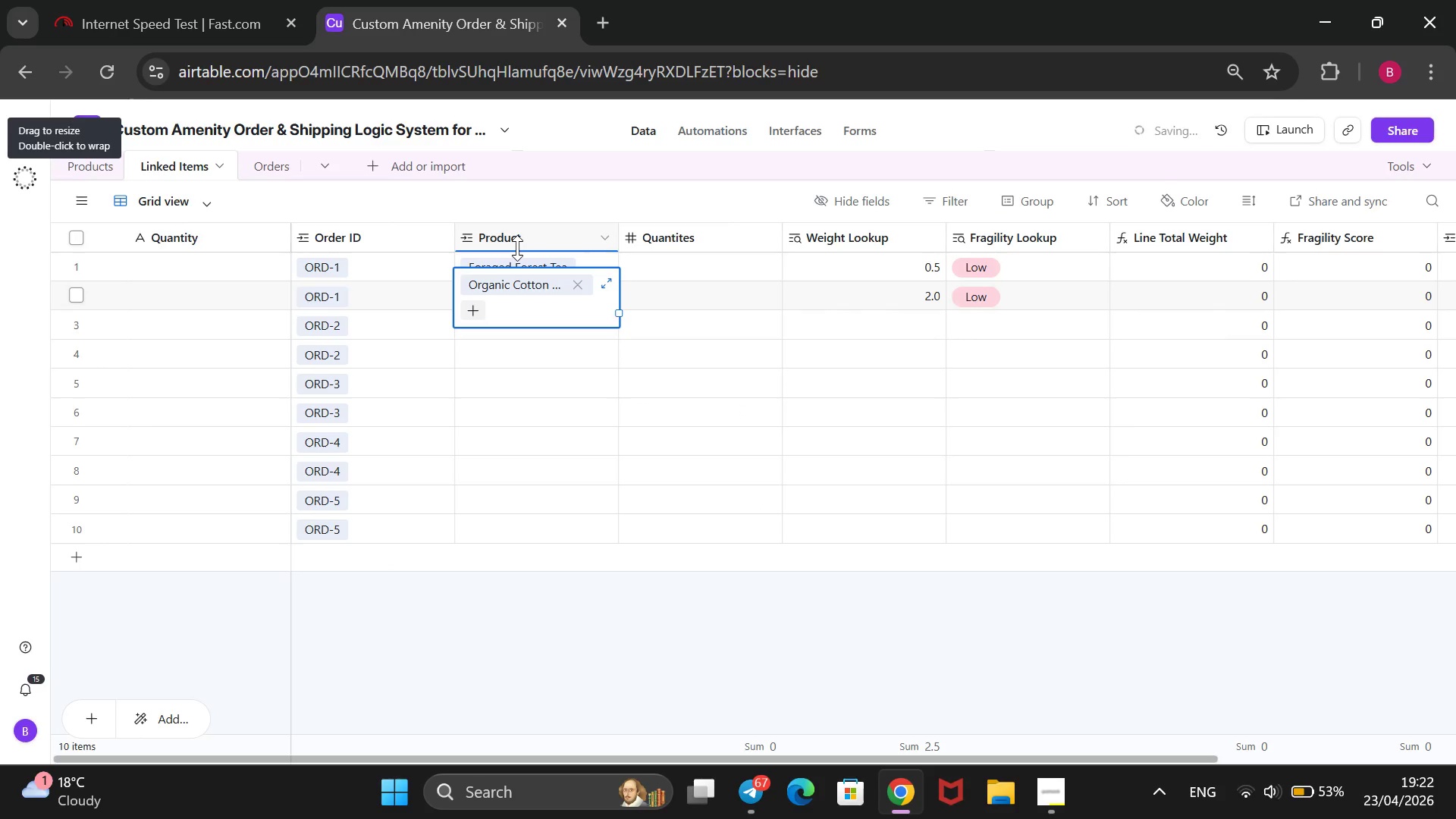 
key(ArrowDown)
 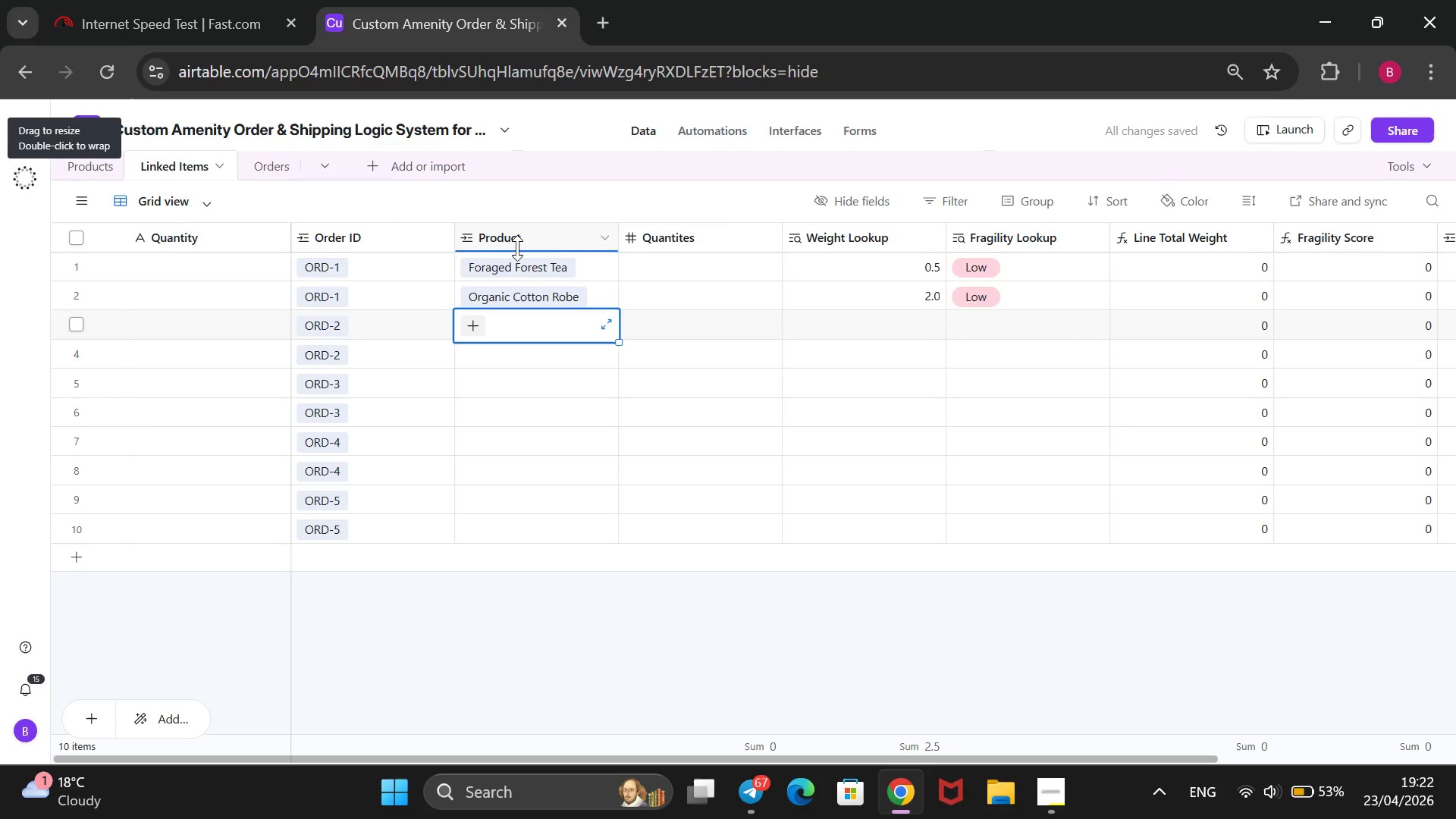 
key(Enter)
 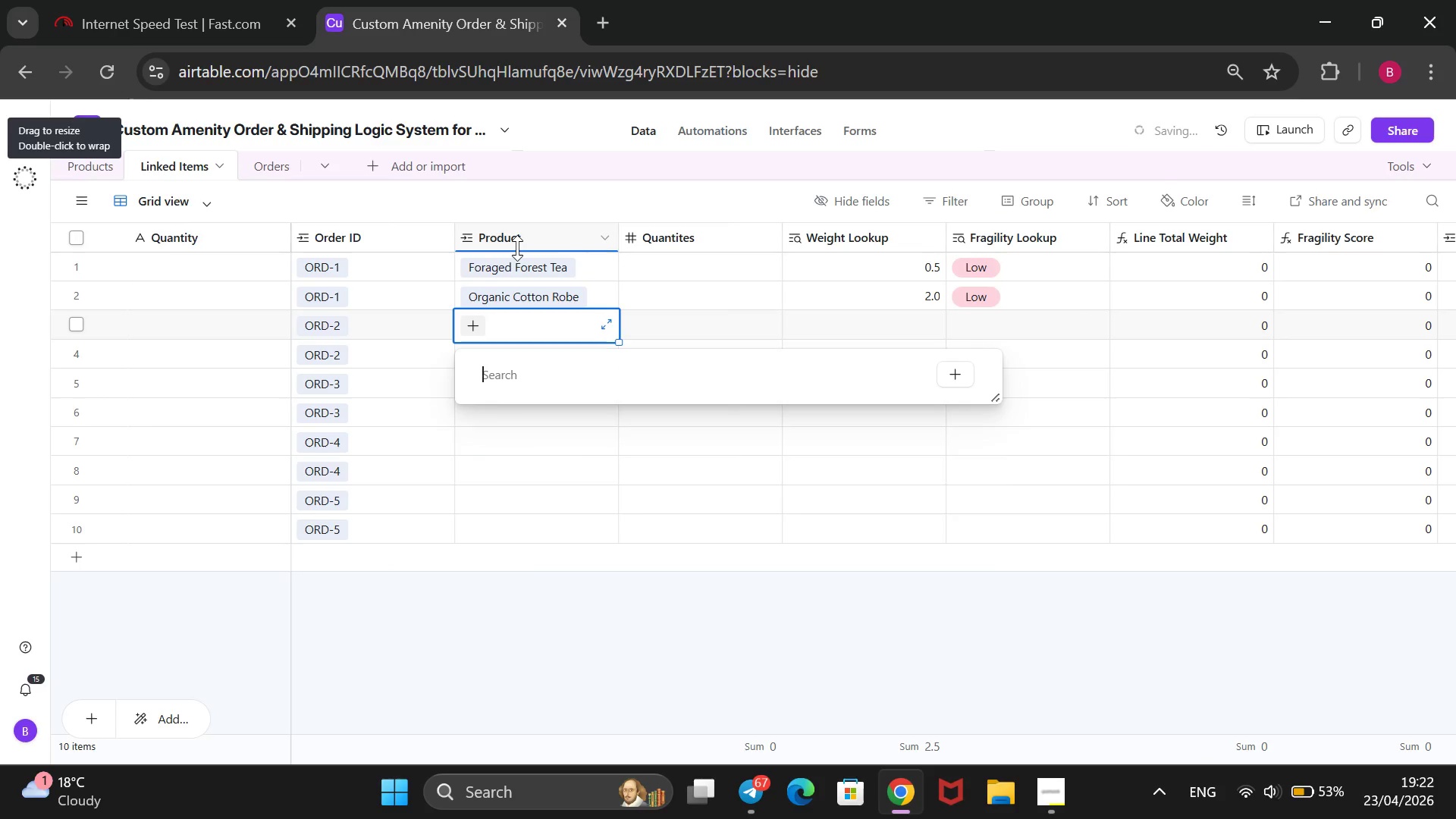 
key(ArrowDown)
 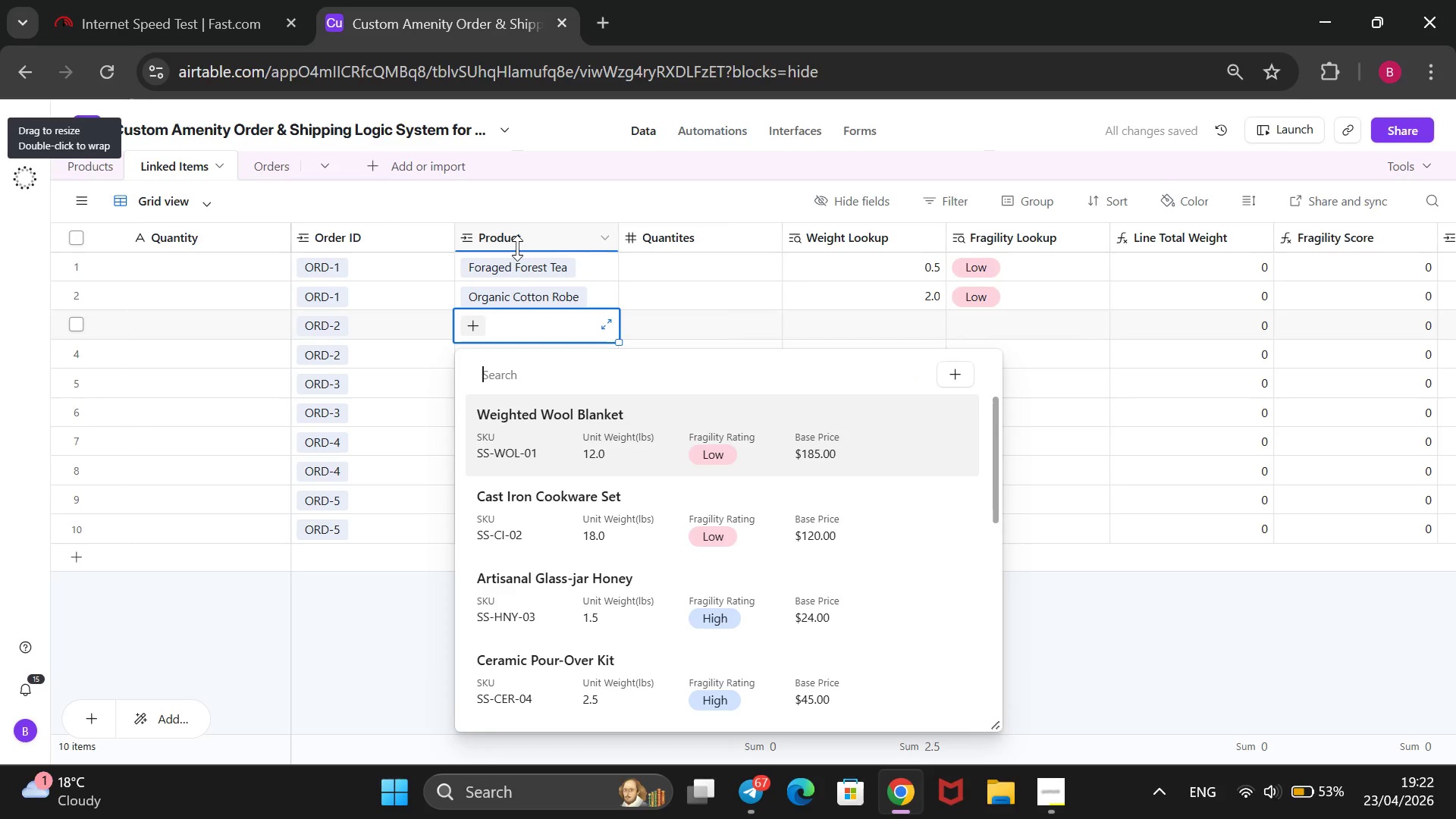 
key(Enter)
 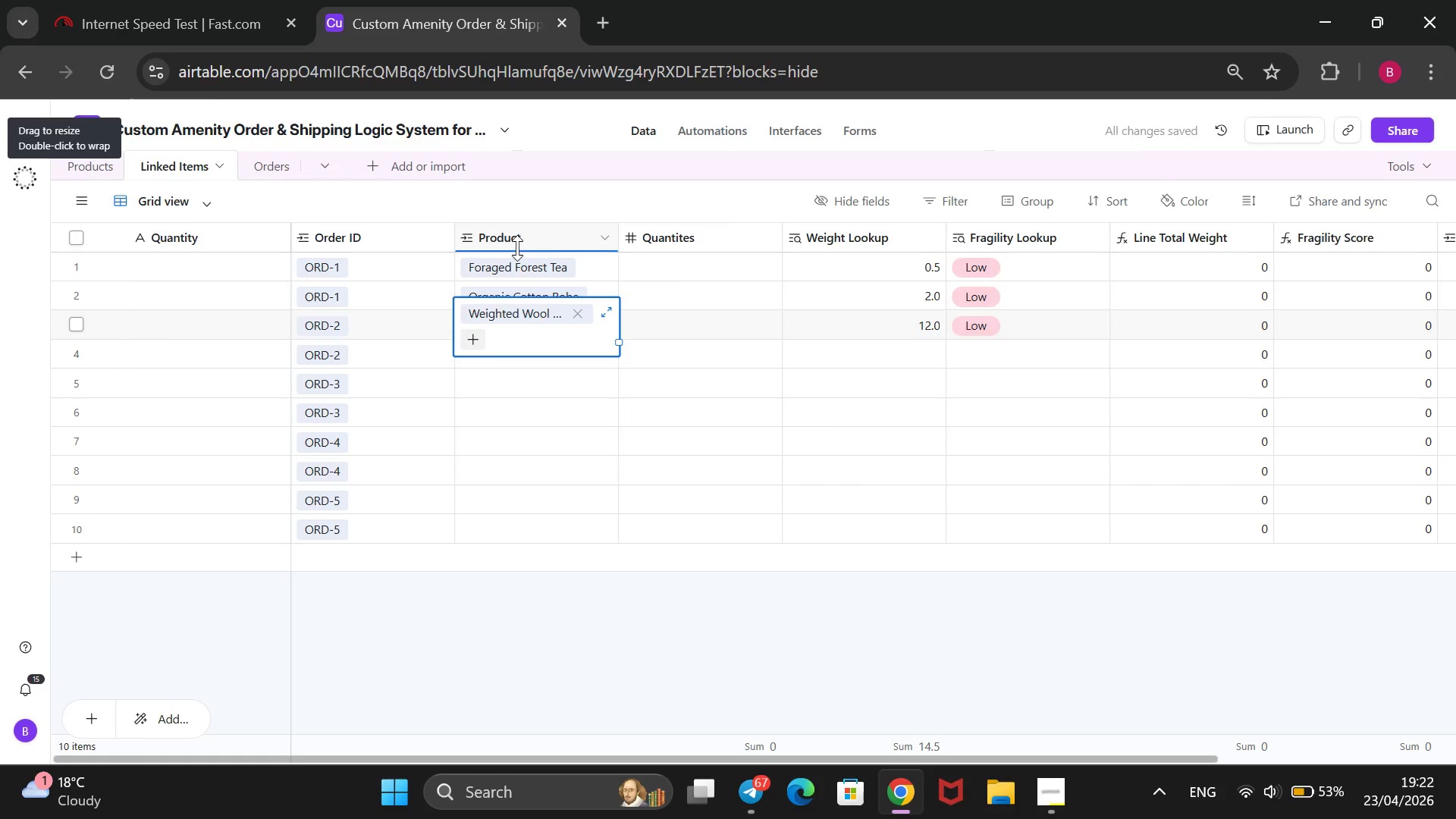 
key(ArrowDown)
 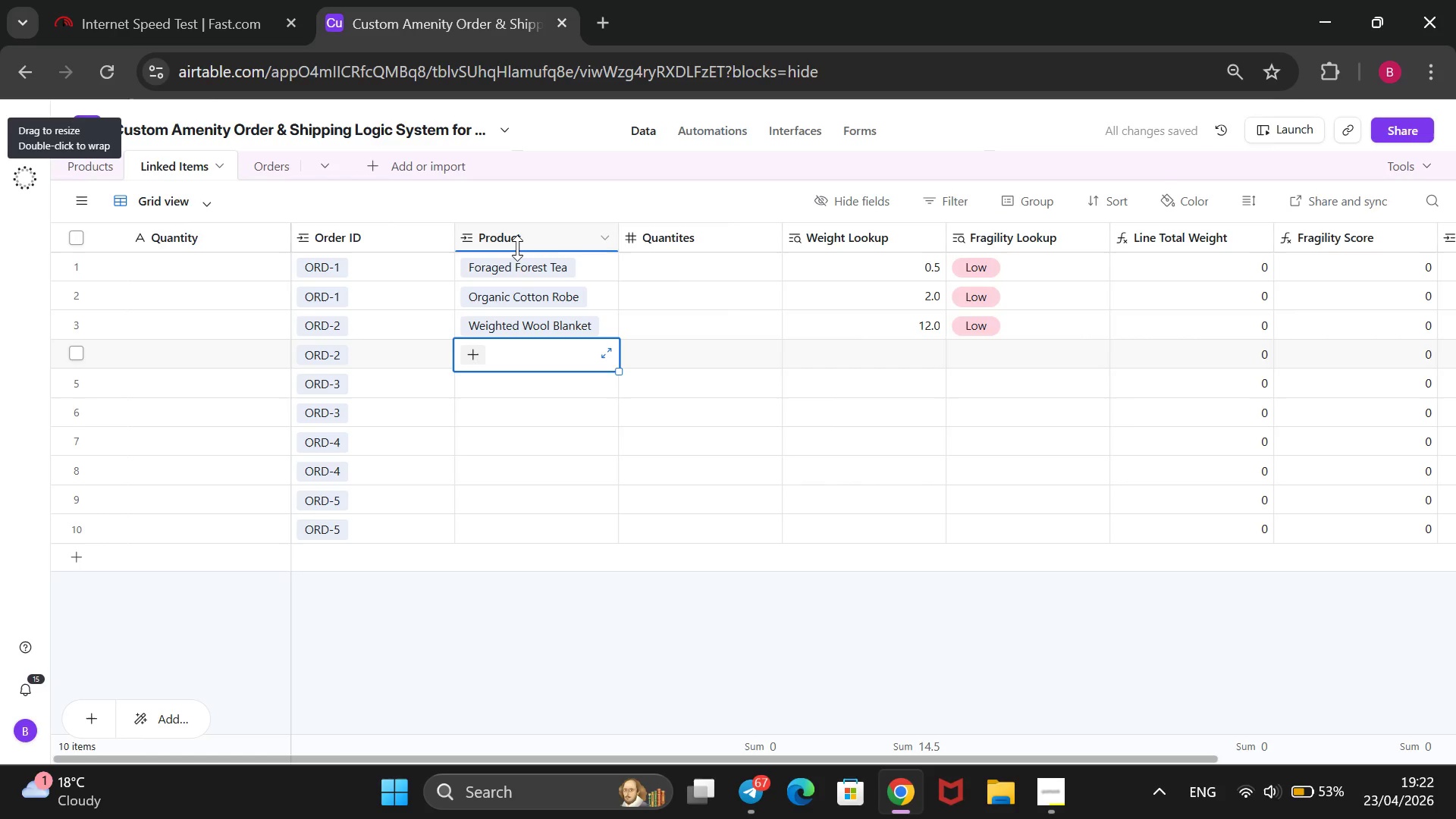 
key(Enter)
 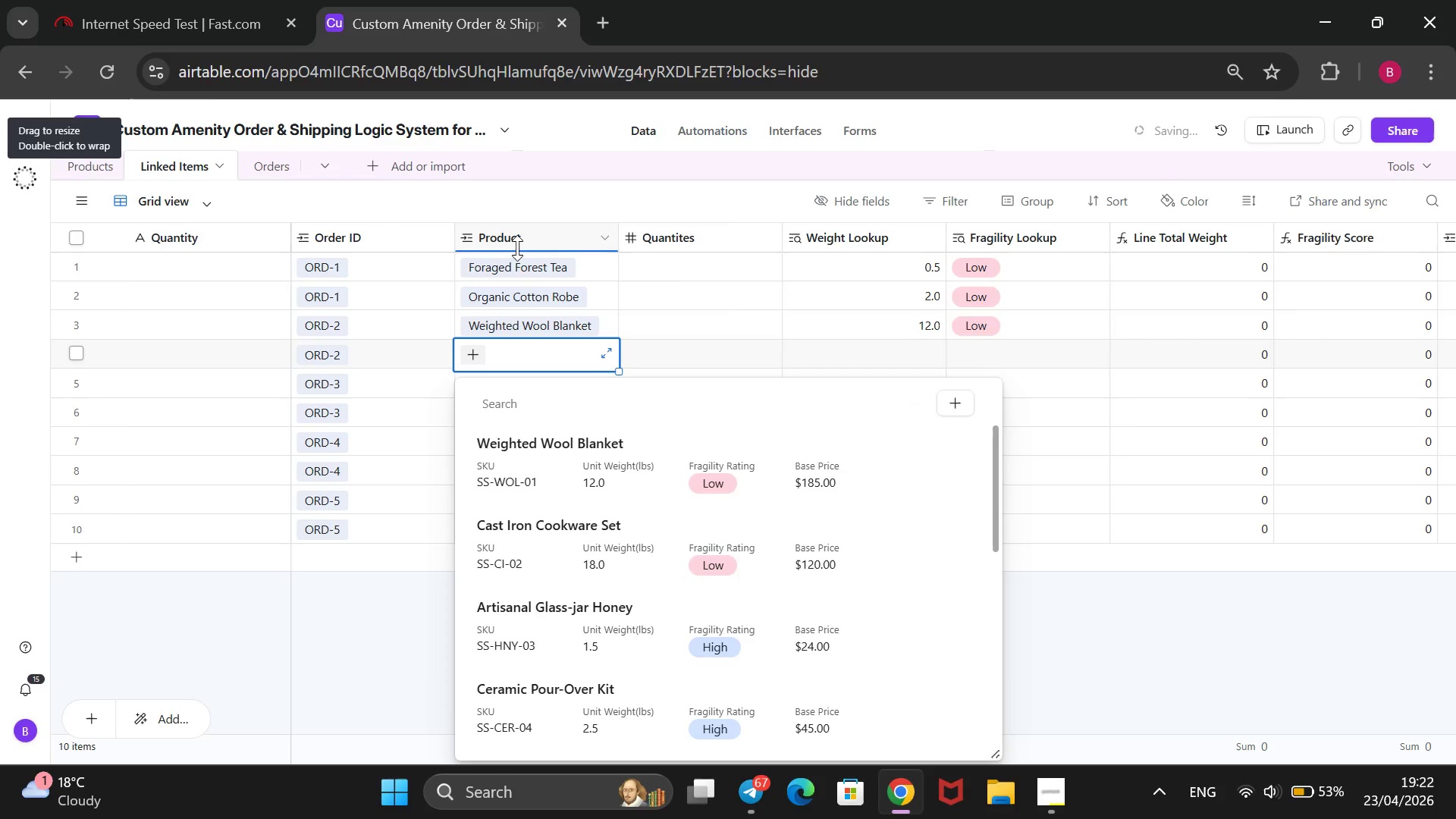 
key(ArrowDown)
 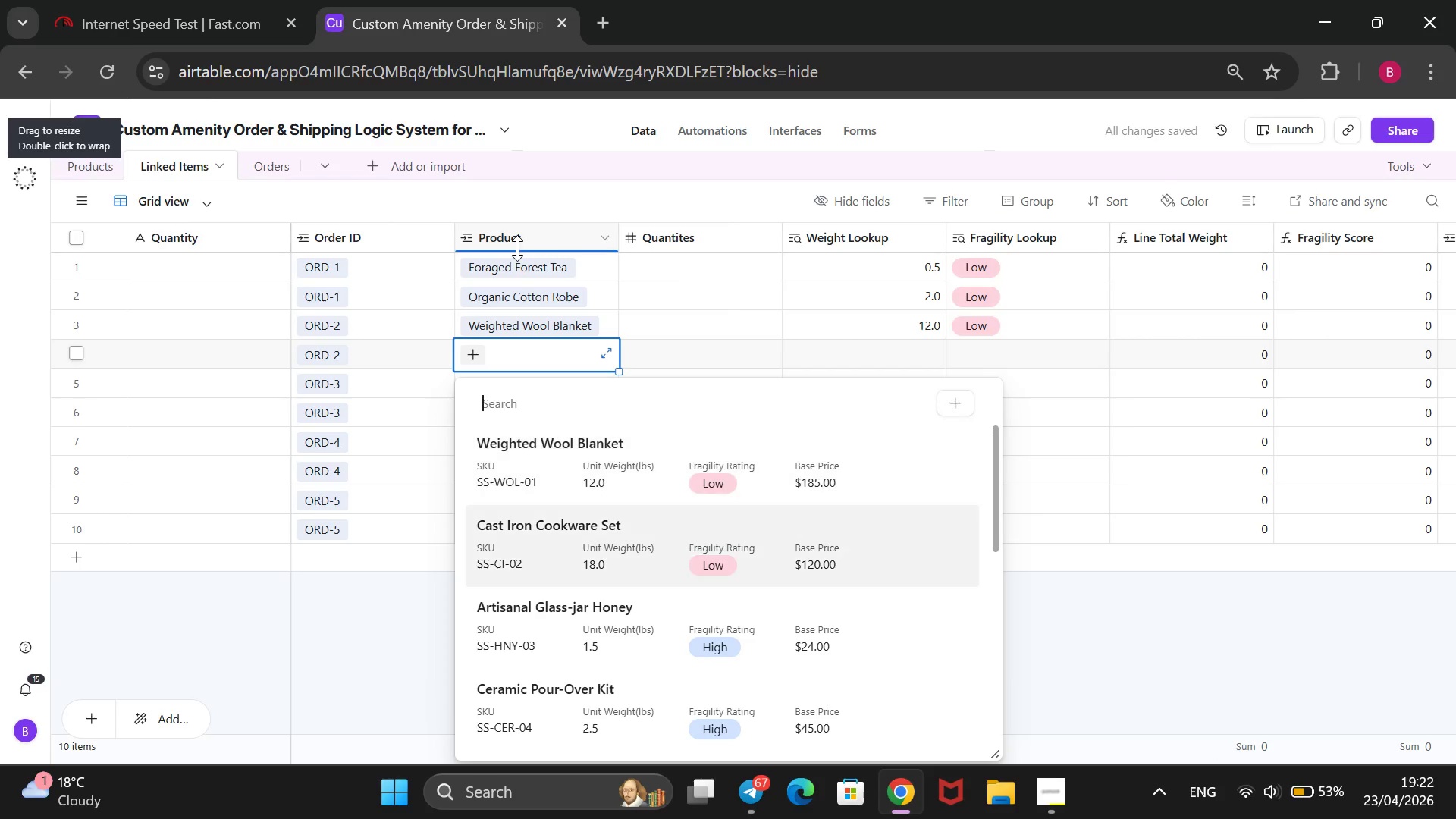 
key(ArrowDown)
 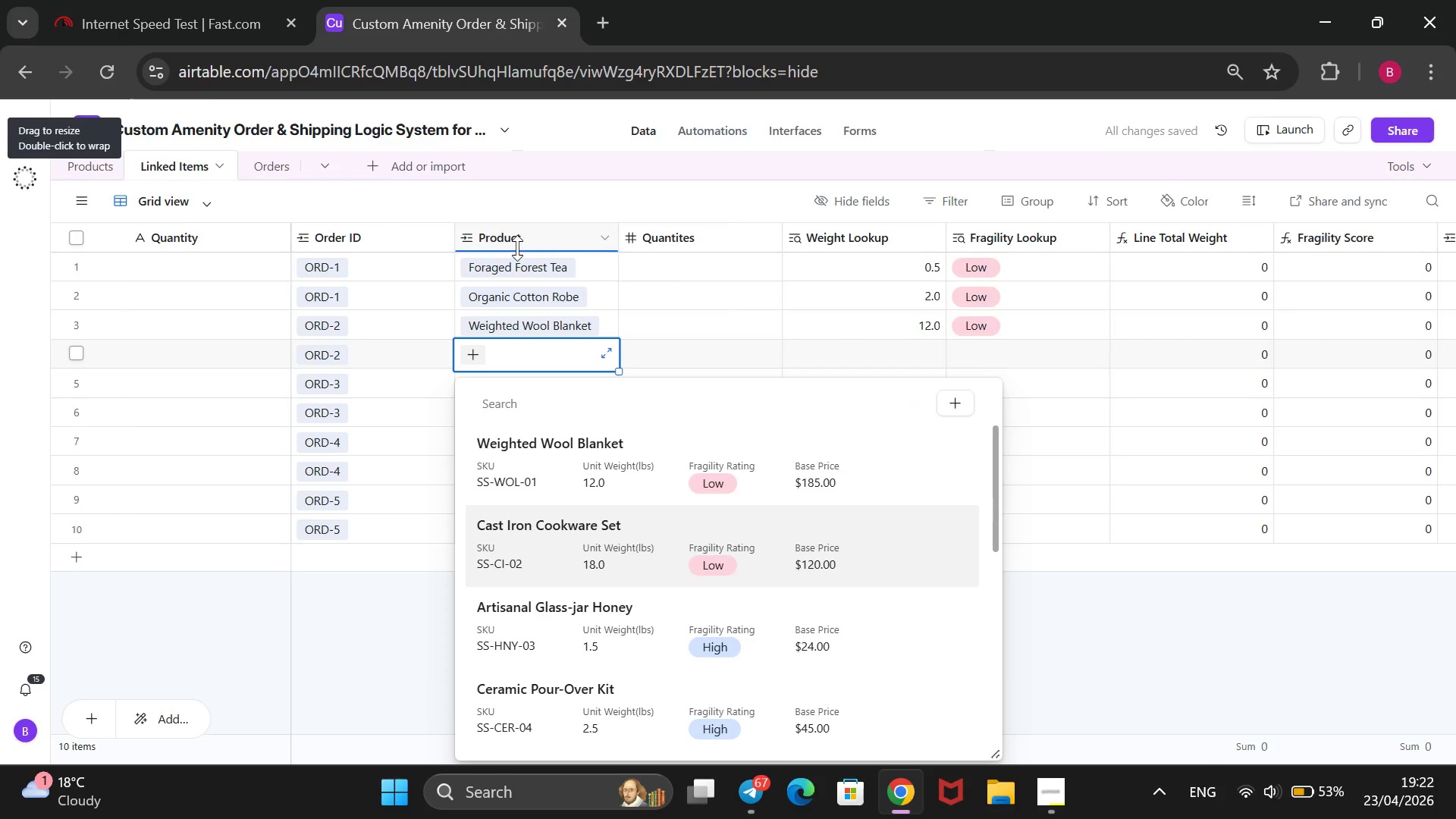 
key(ArrowDown)
 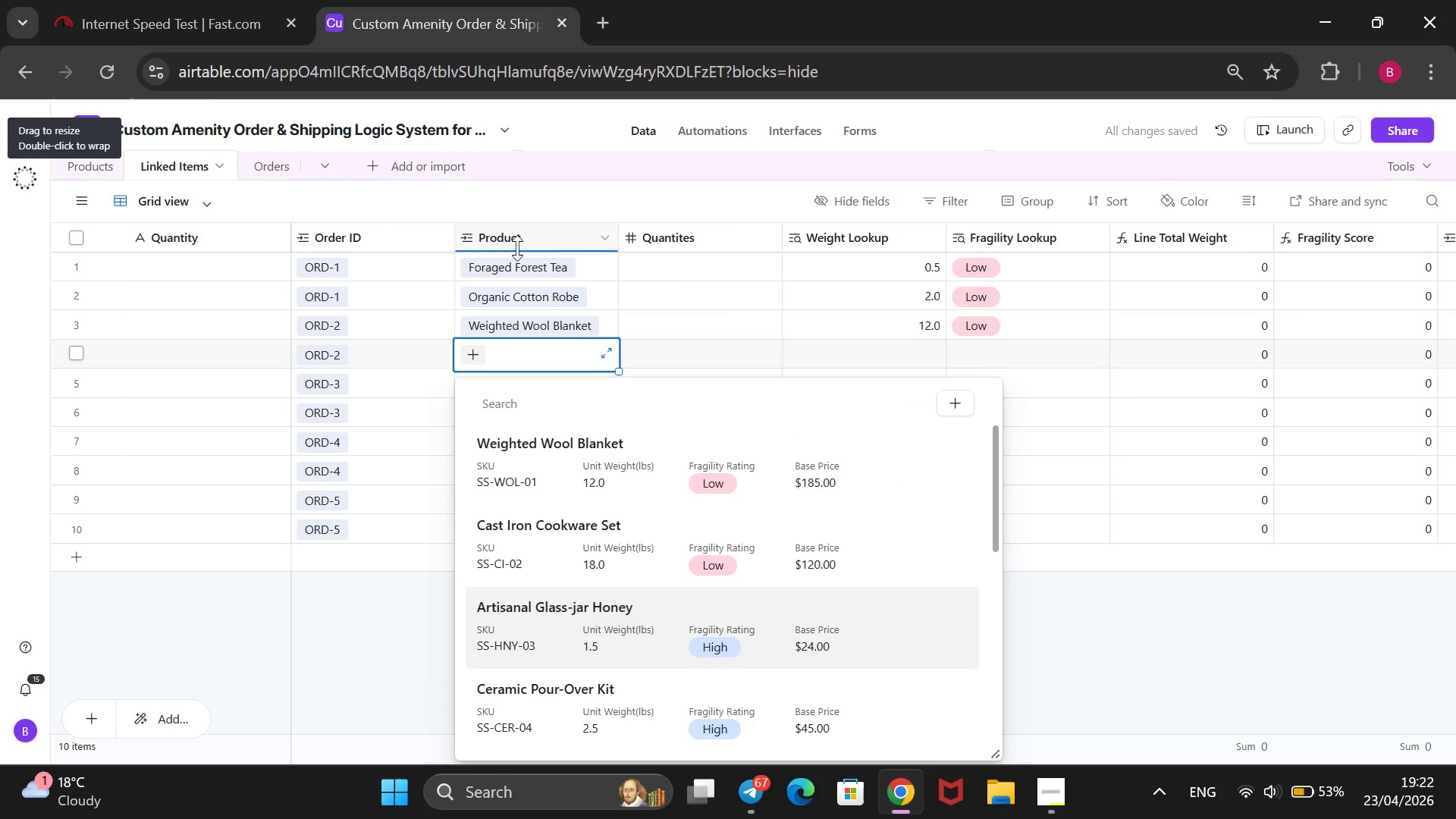 
key(ArrowDown)
 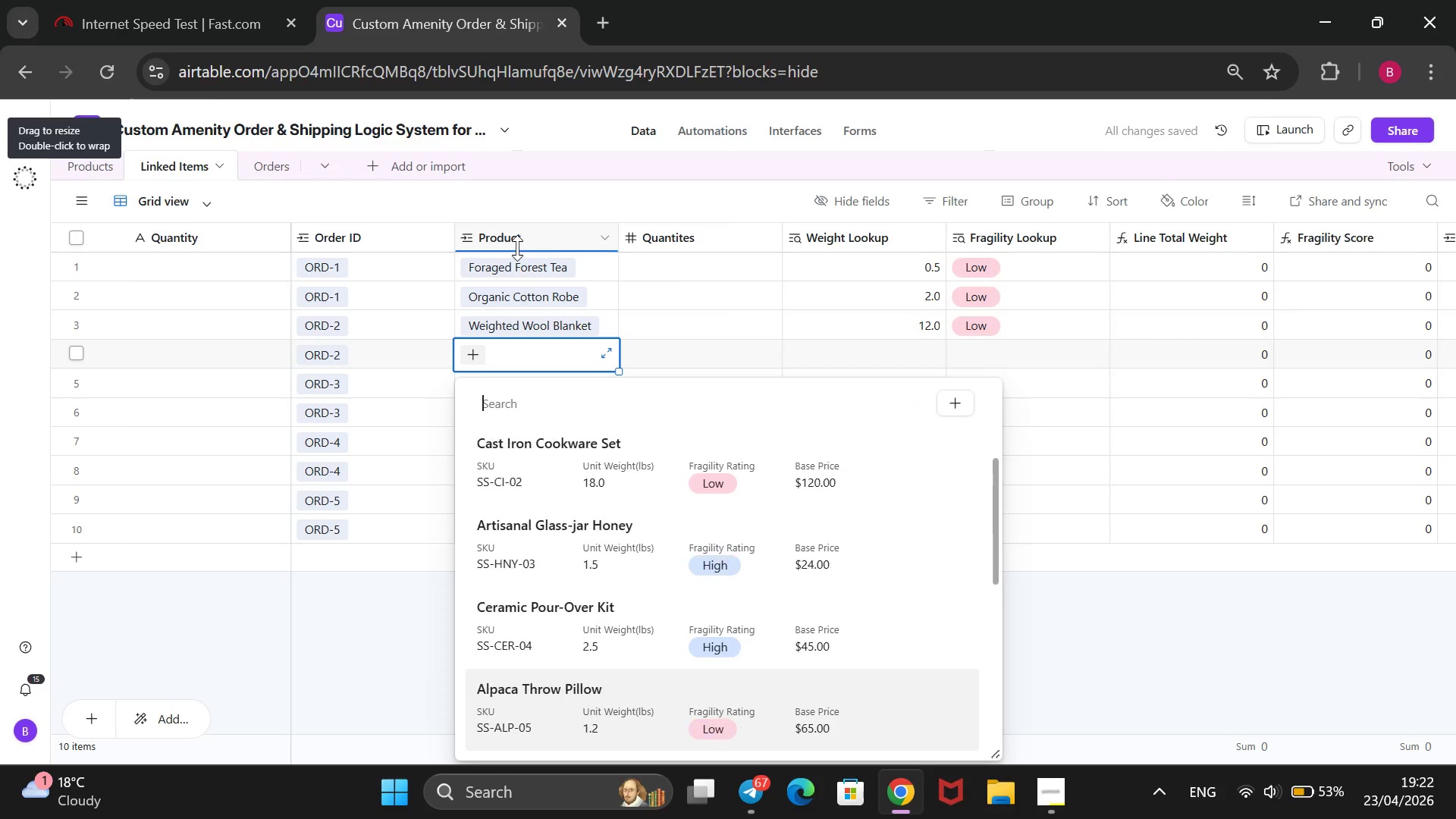 
key(ArrowDown)
 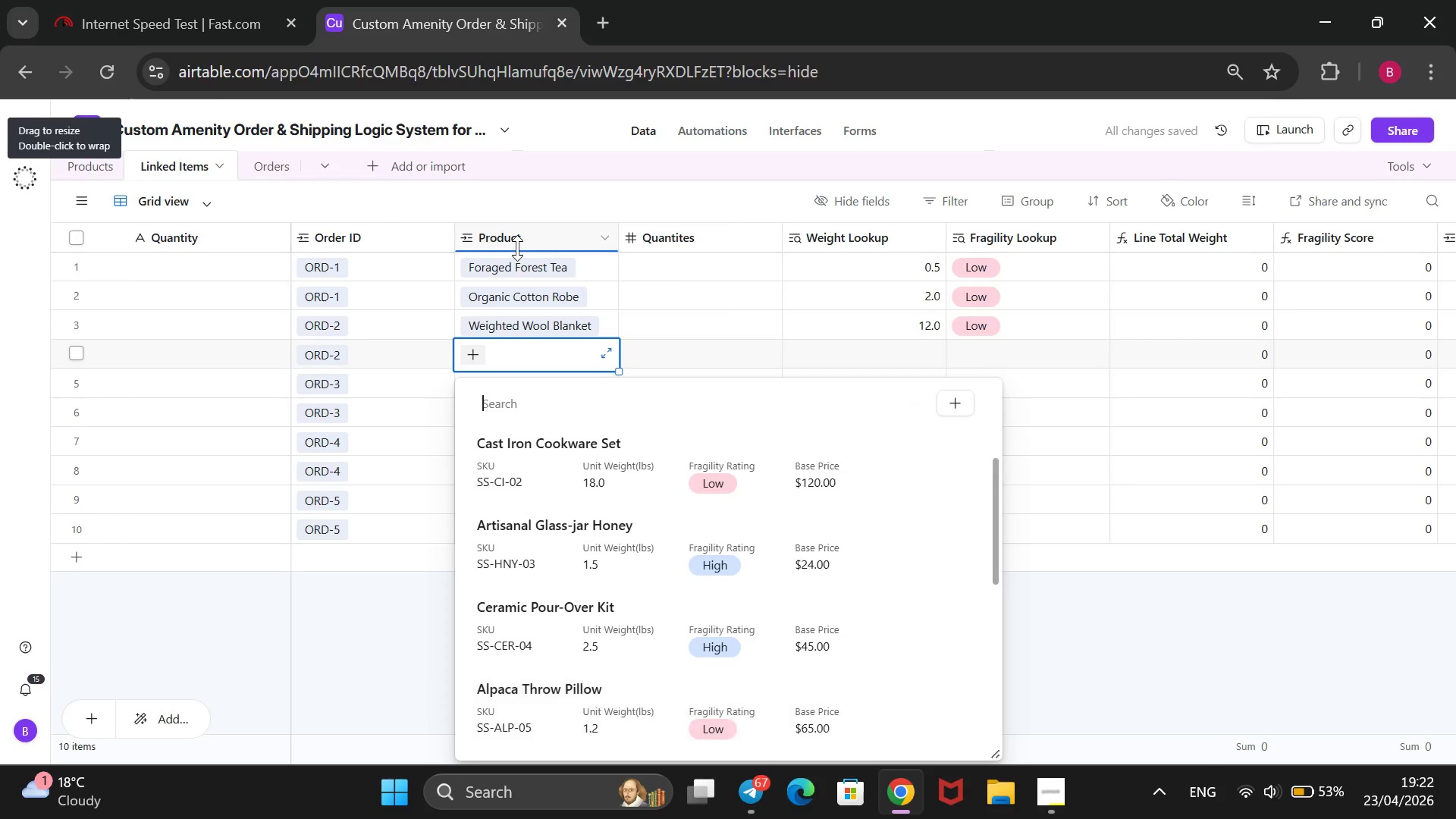 
key(ArrowDown)
 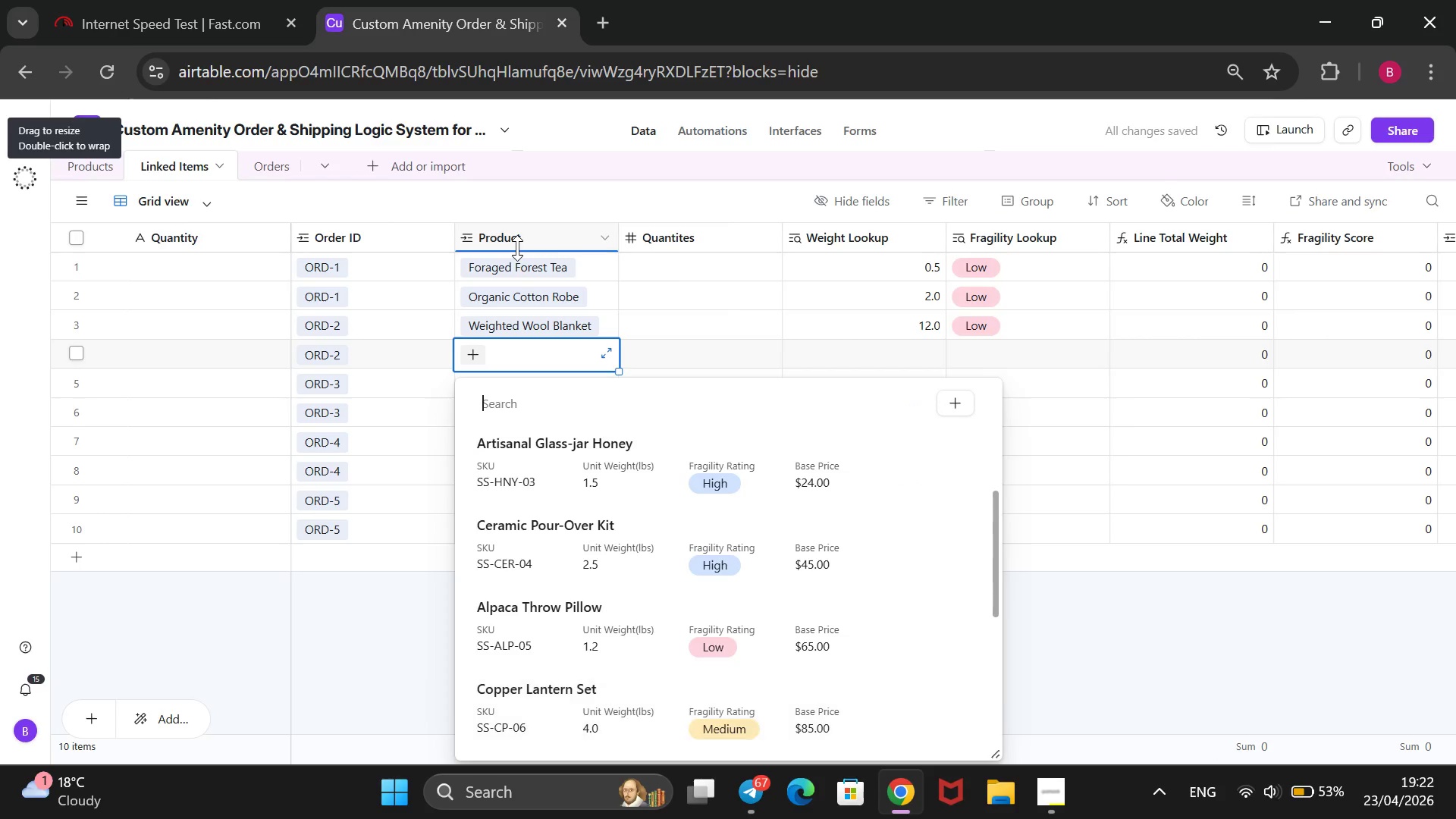 
key(ArrowDown)
 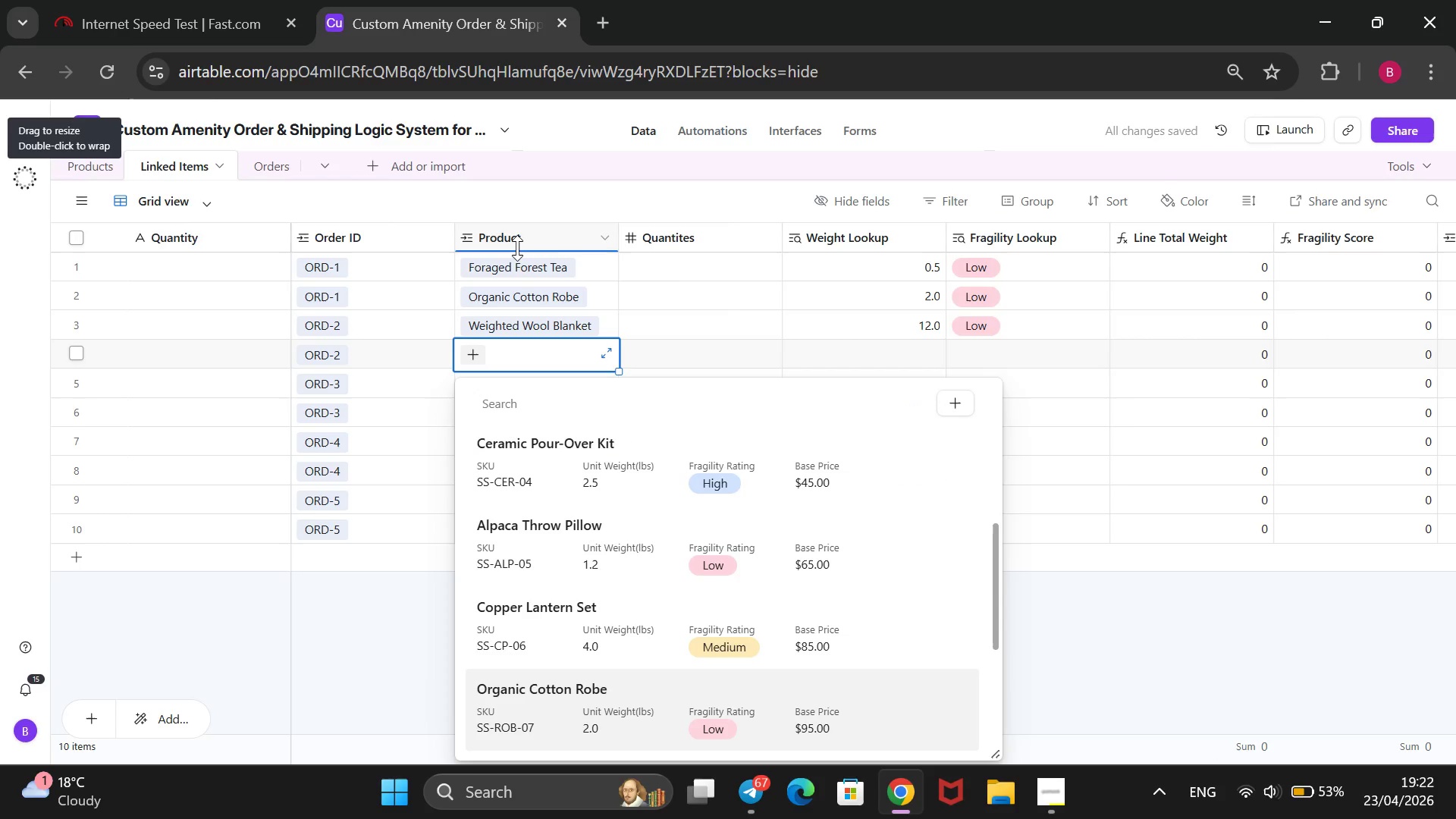 
key(Enter)
 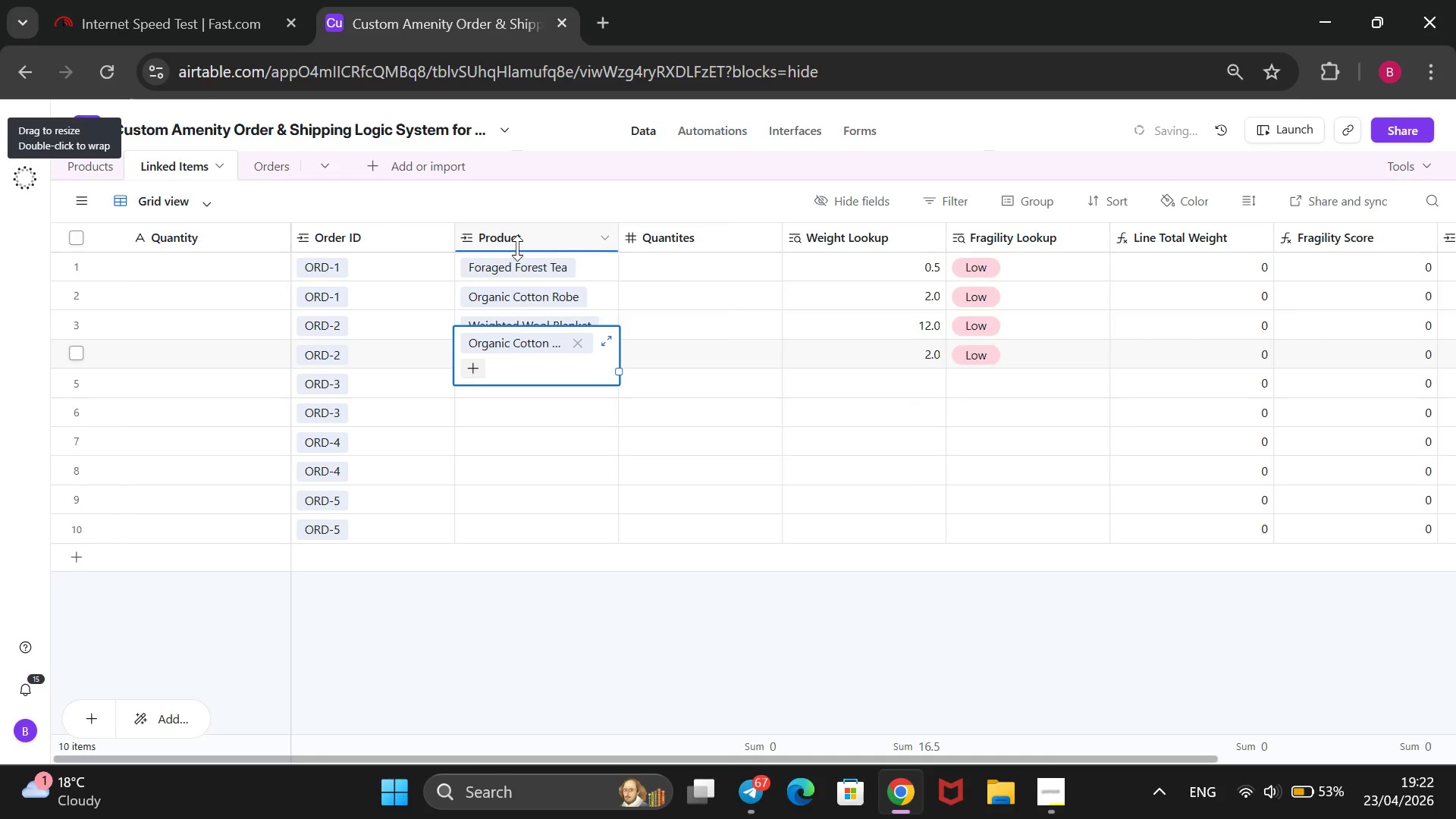 
key(ArrowDown)
 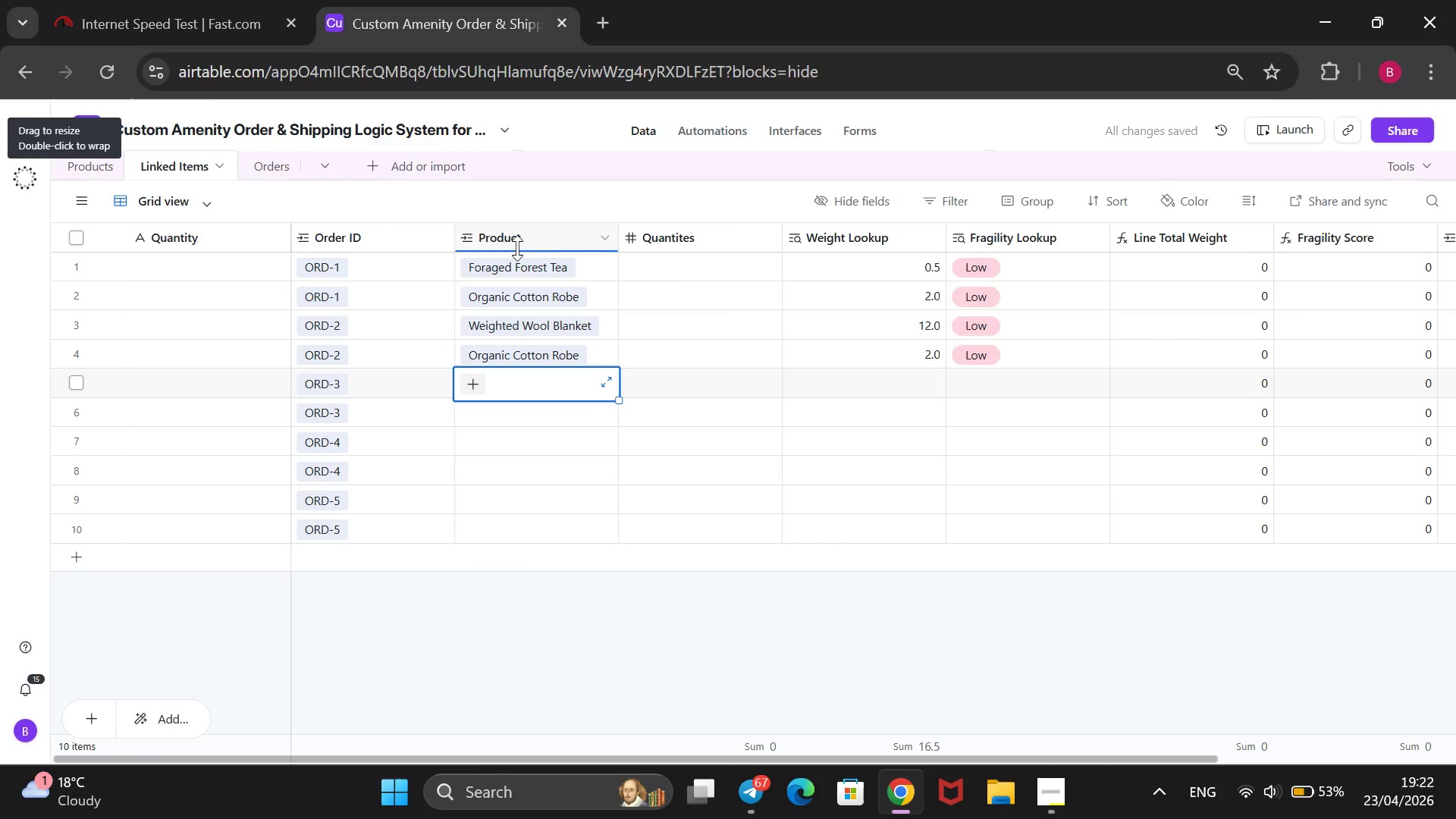 
key(Enter)
 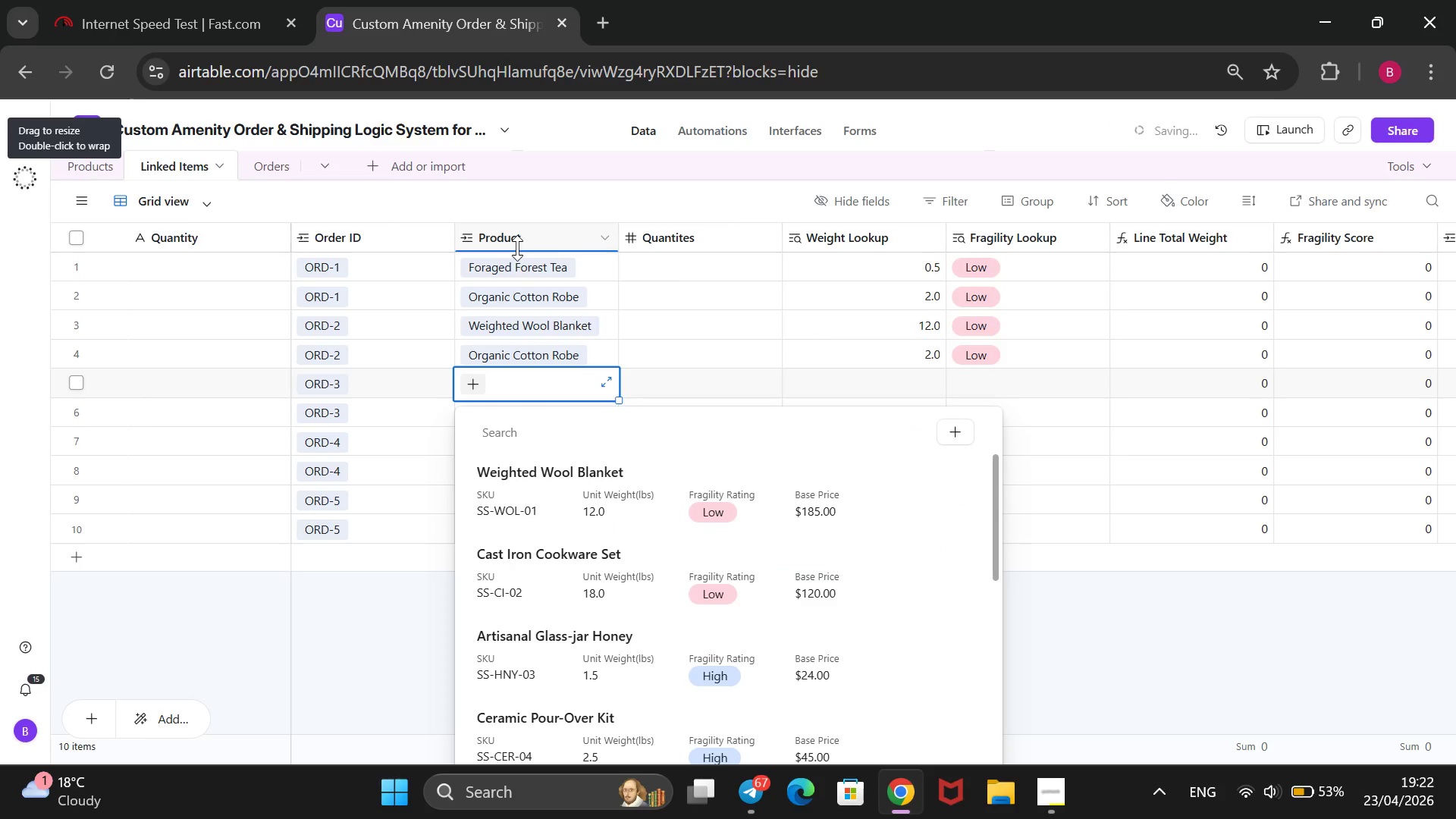 
key(ArrowDown)
 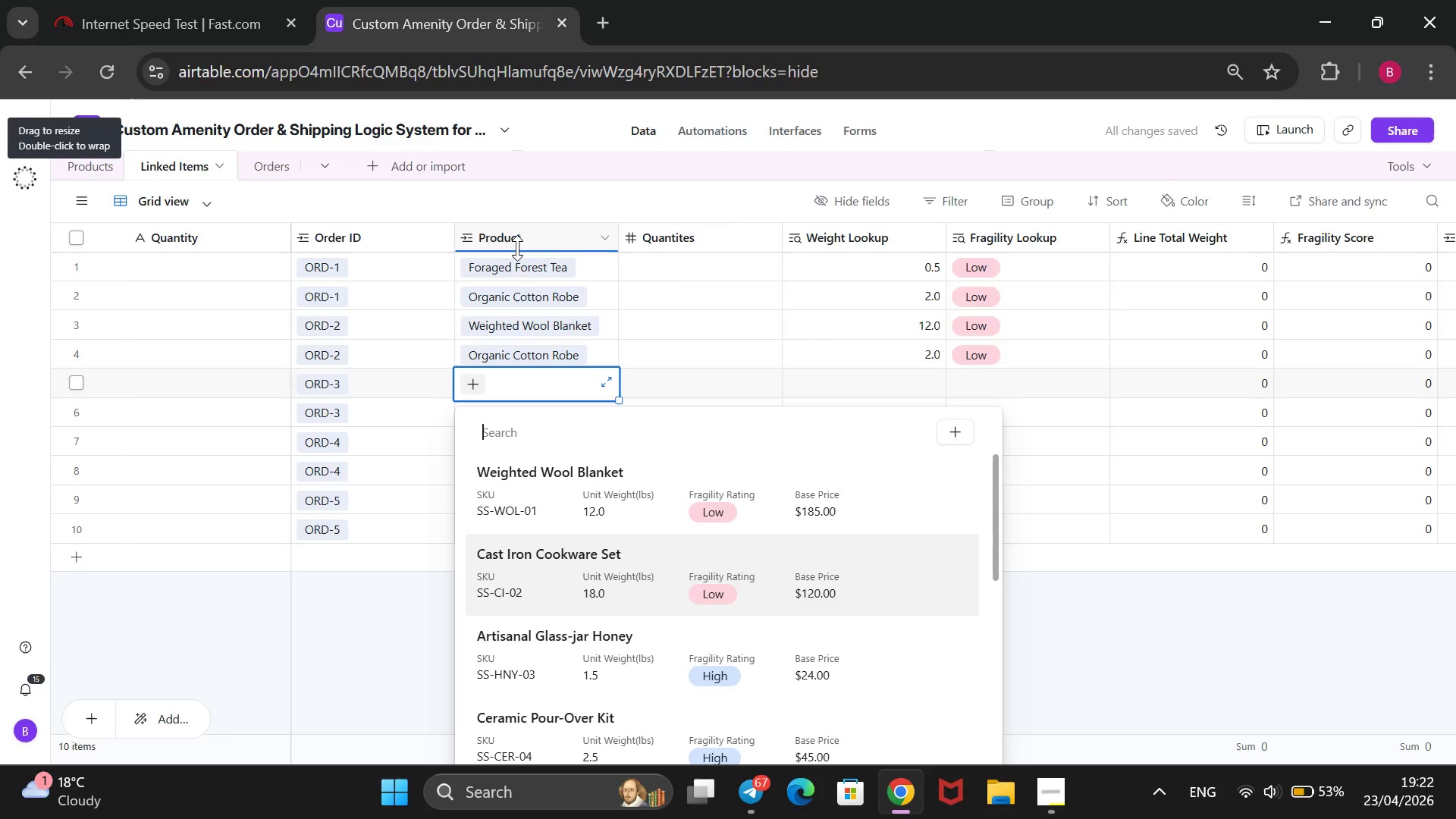 
key(ArrowDown)
 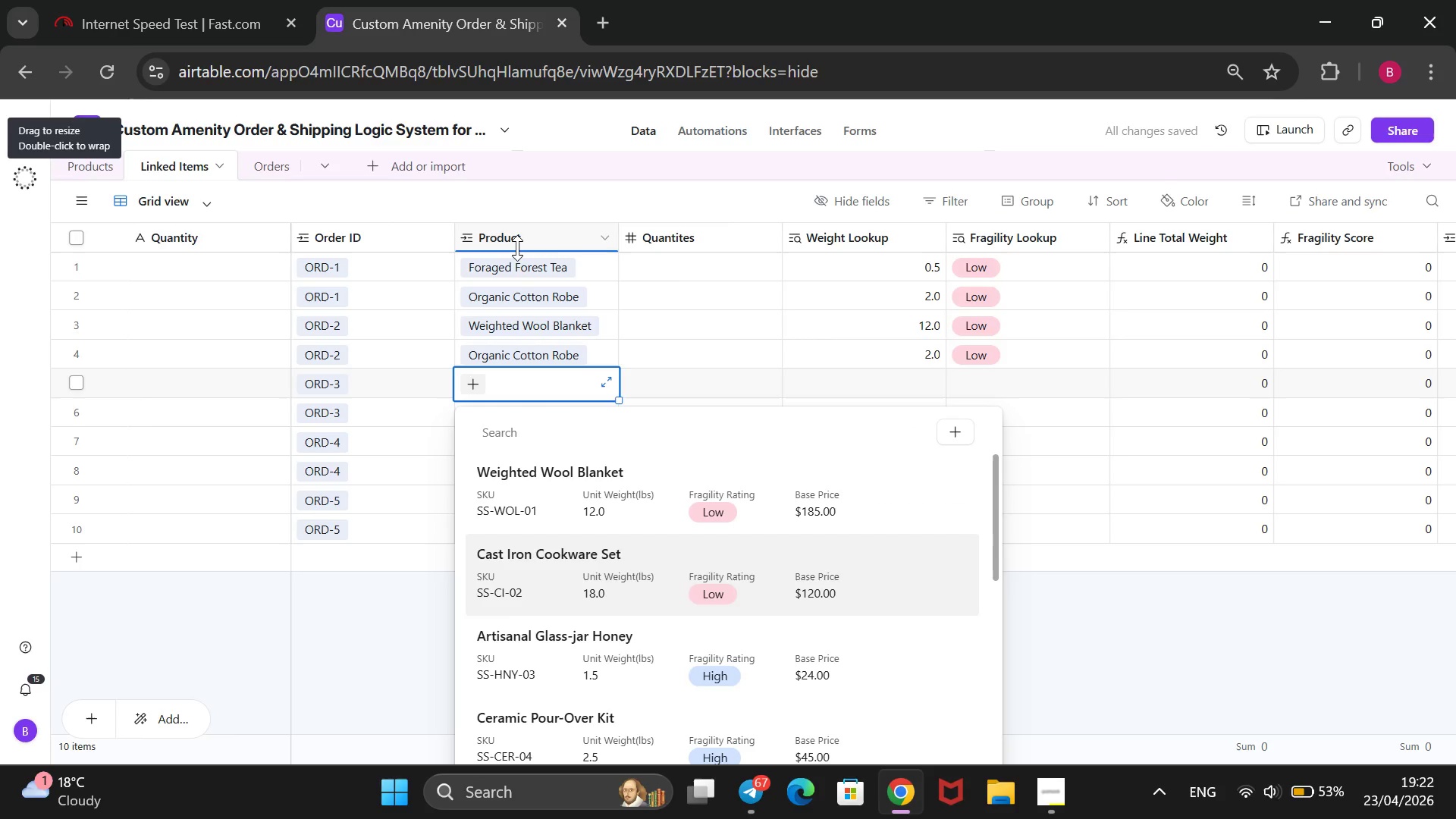 
key(ArrowDown)
 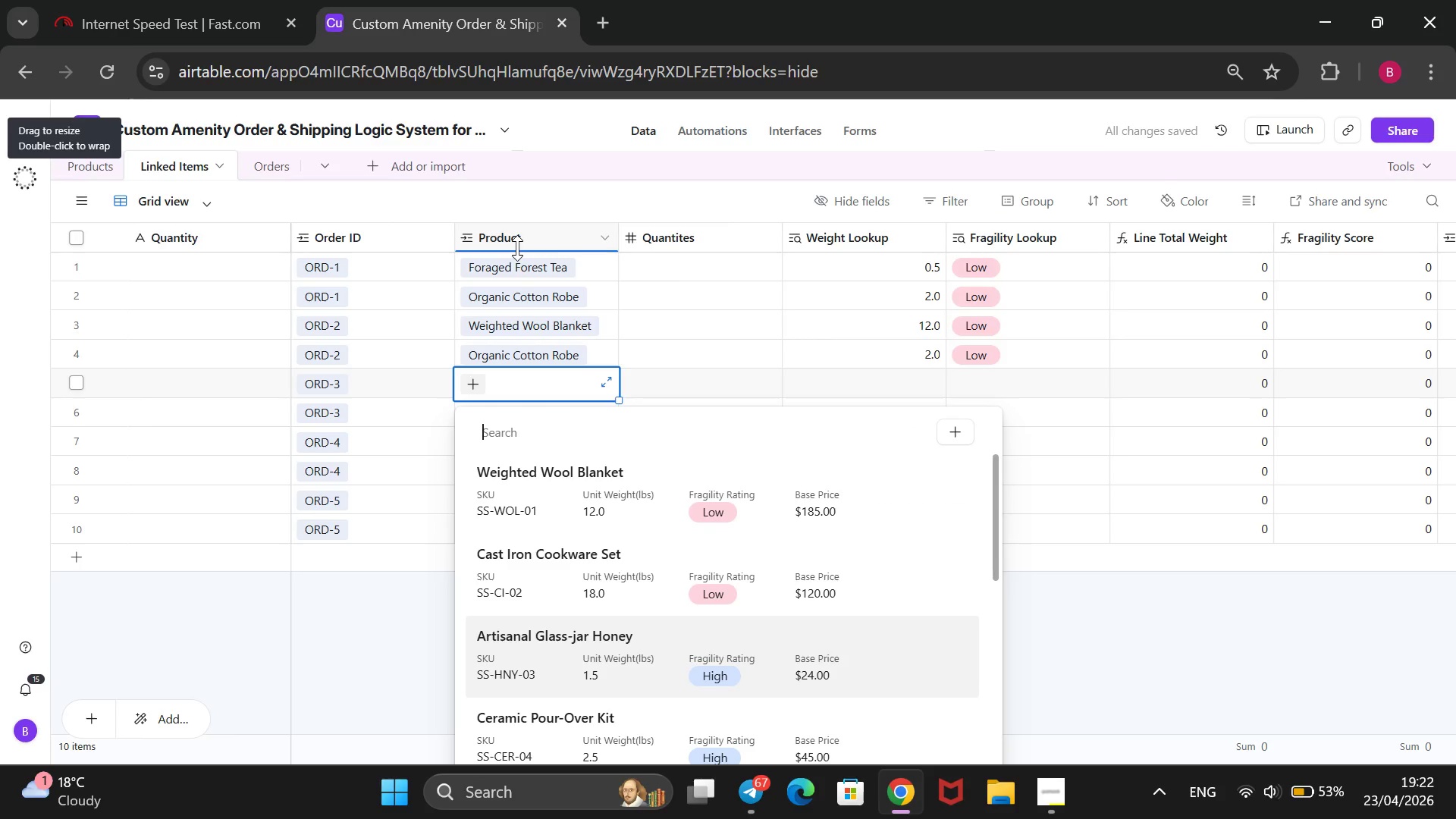 
key(Enter)
 